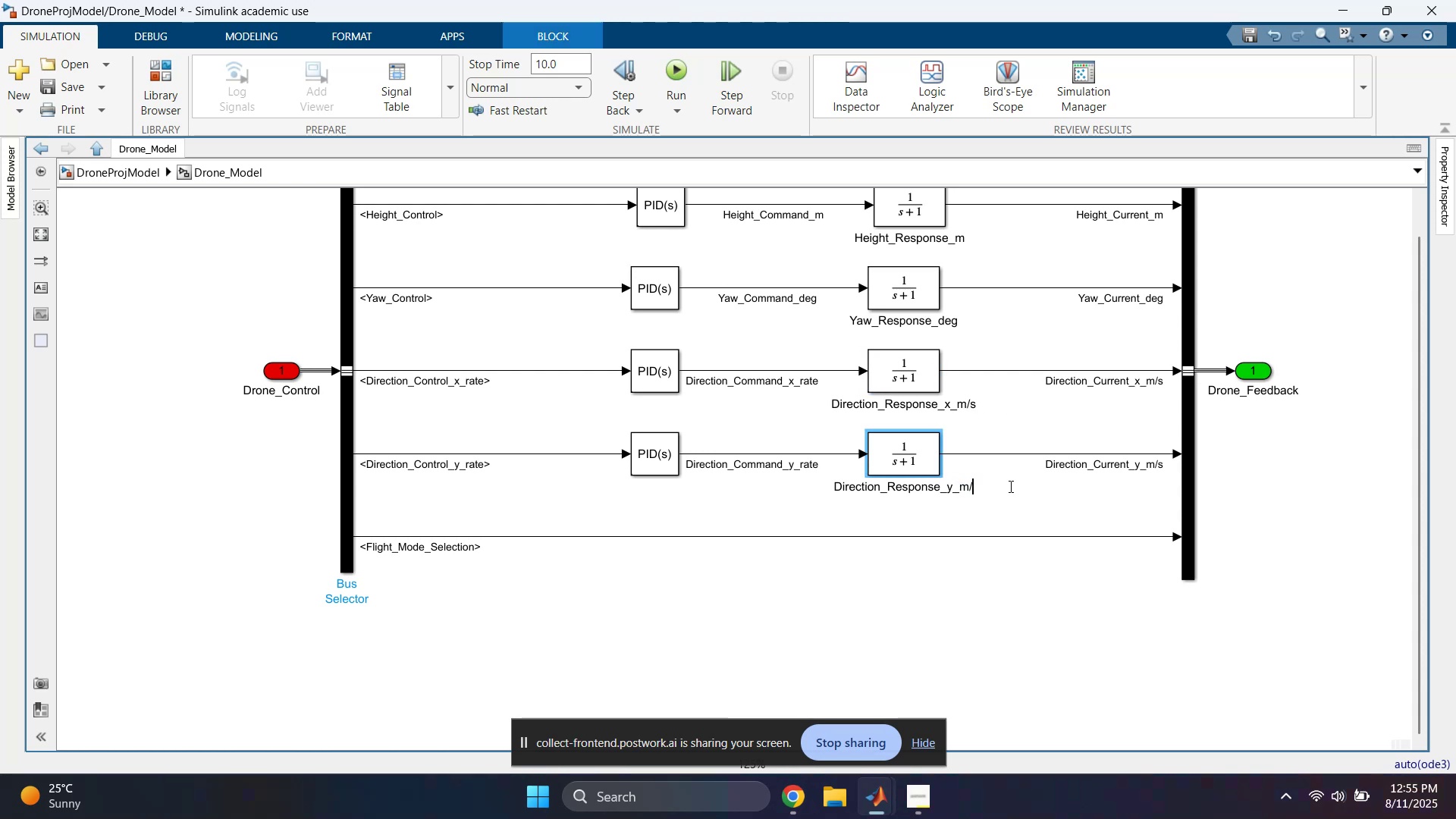 
key(S)
 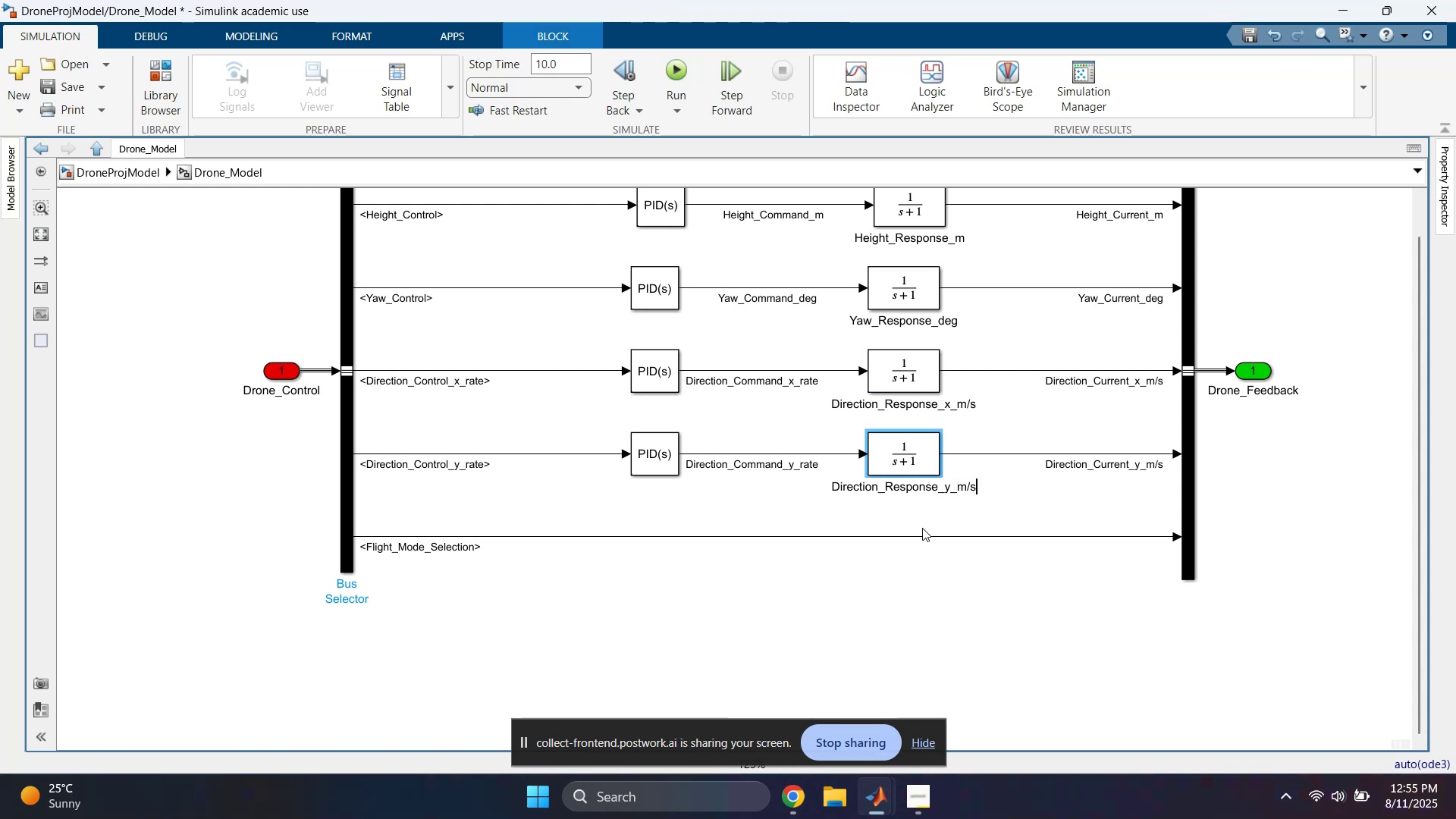 
left_click([853, 514])
 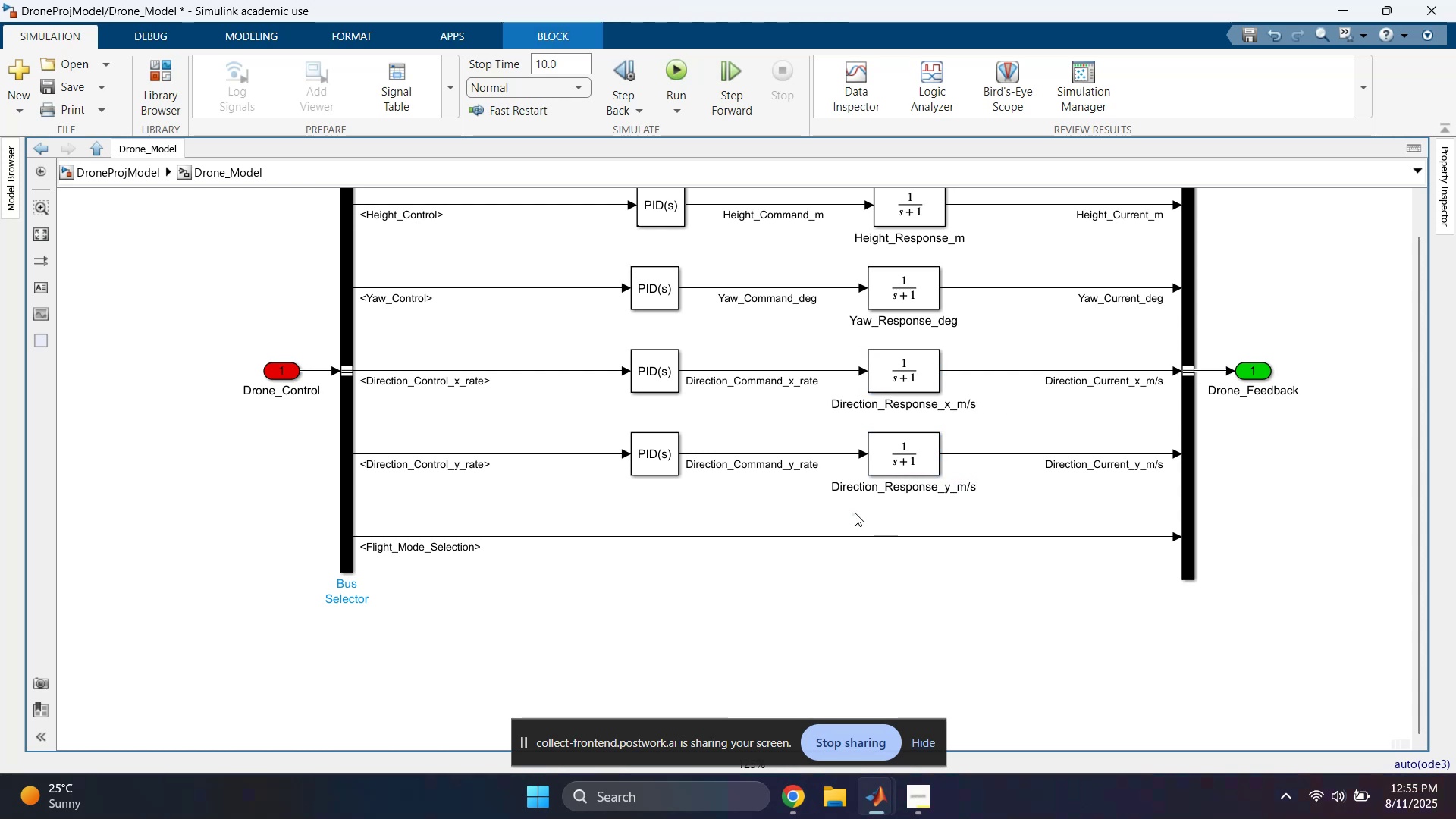 
scroll: coordinate [852, 509], scroll_direction: down, amount: 1.0
 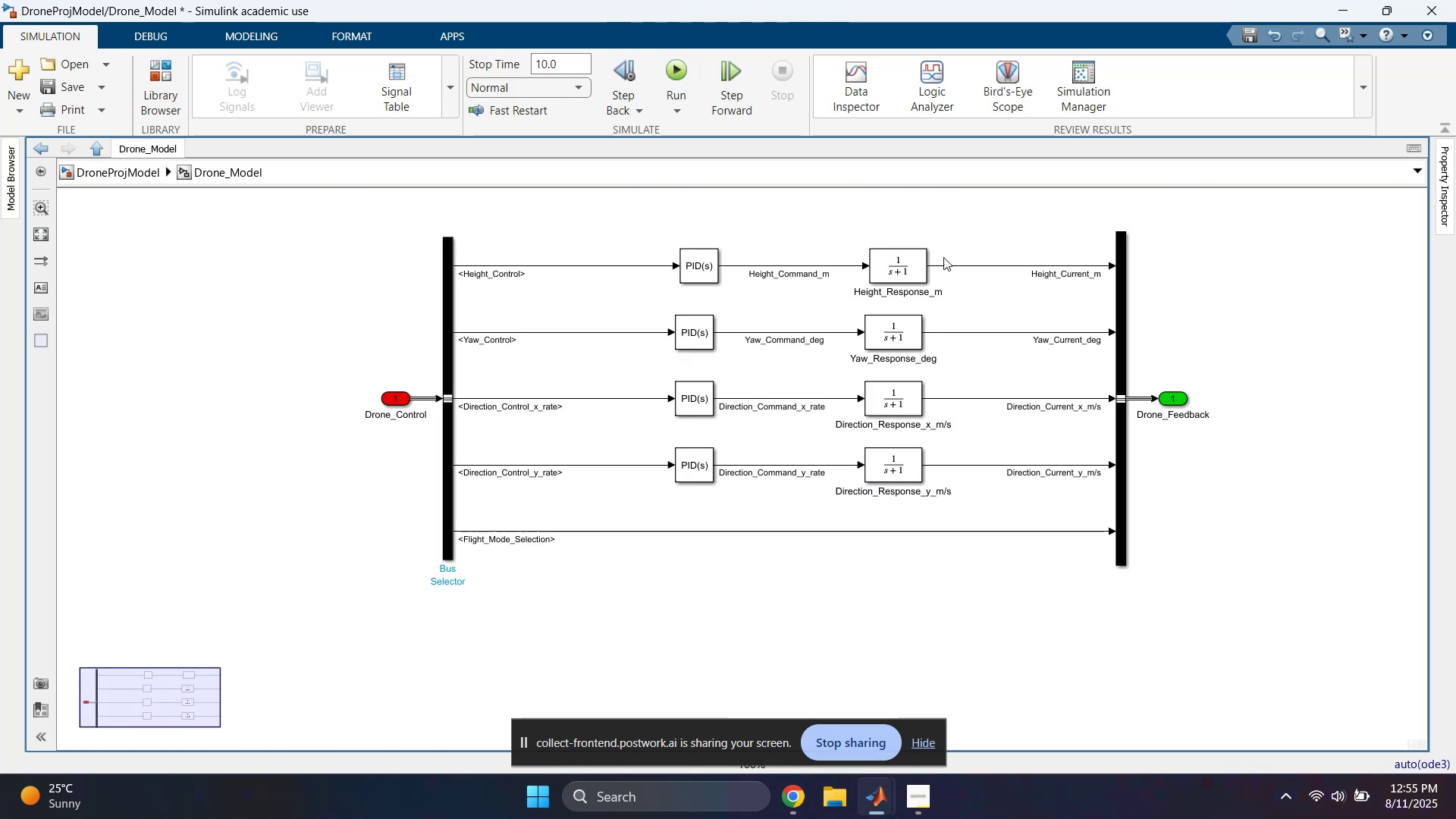 
left_click_drag(start_coordinate=[912, 230], to_coordinate=[902, 484])
 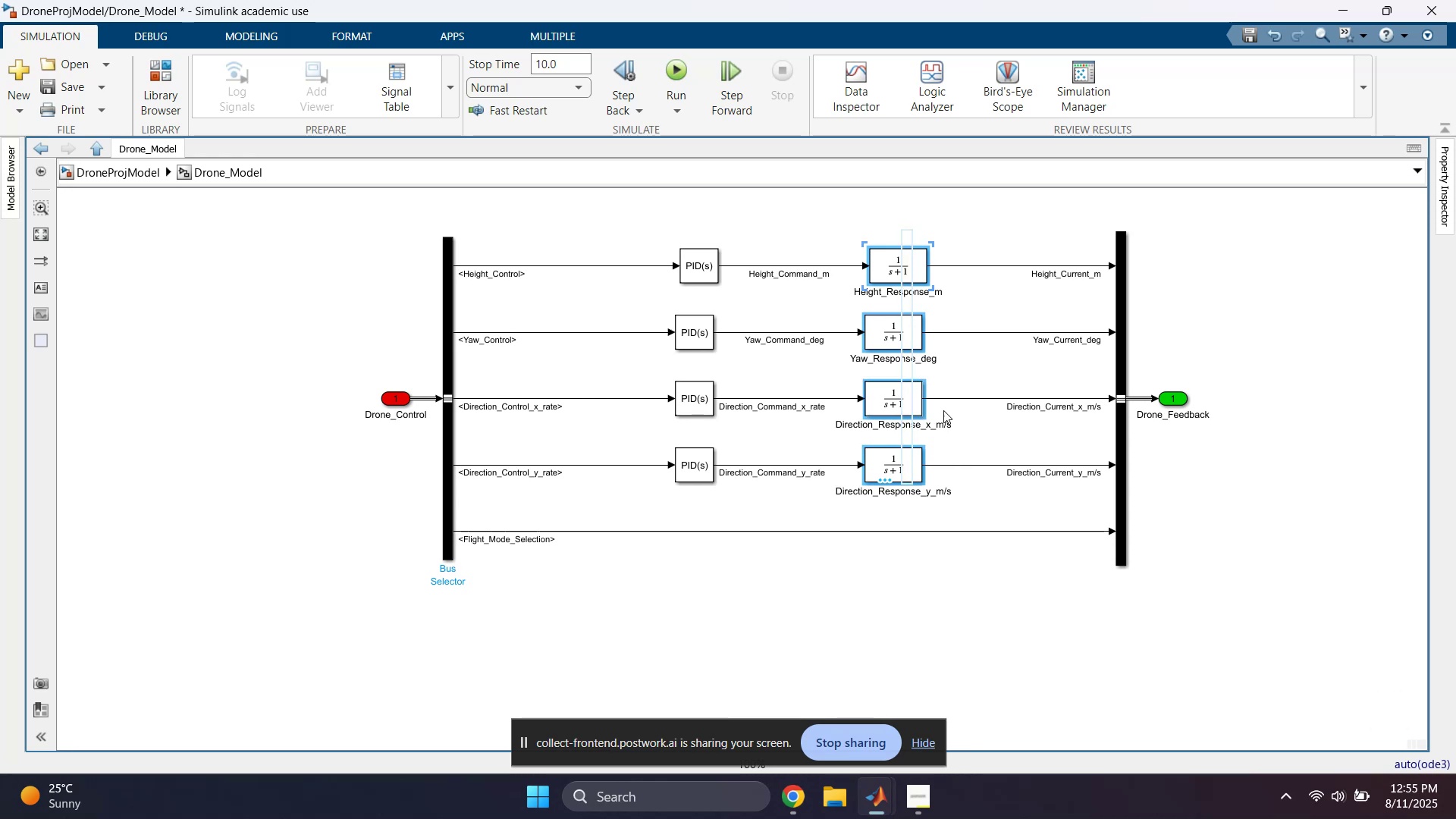 
key(ArrowRight)
 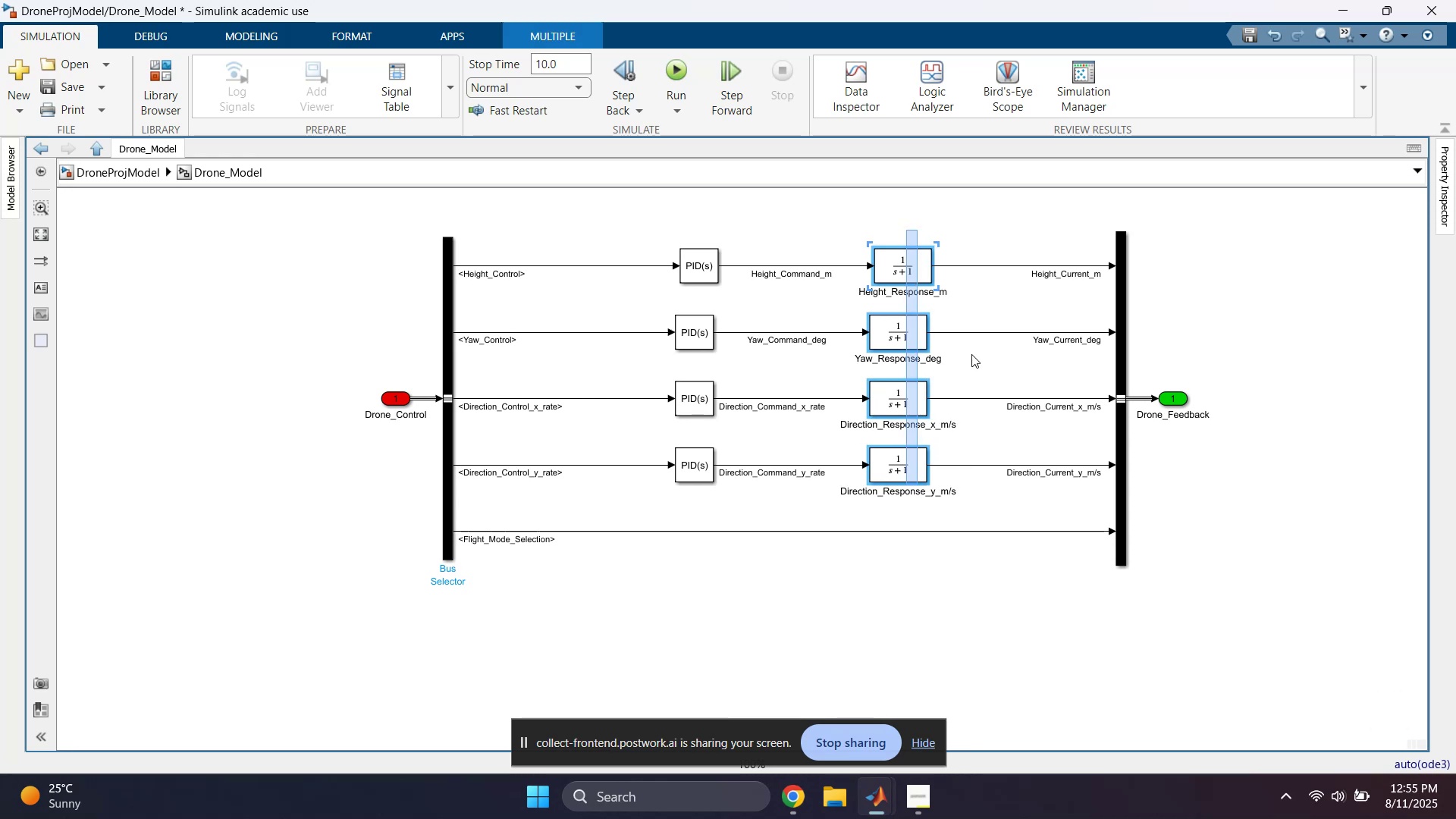 
key(ArrowRight)
 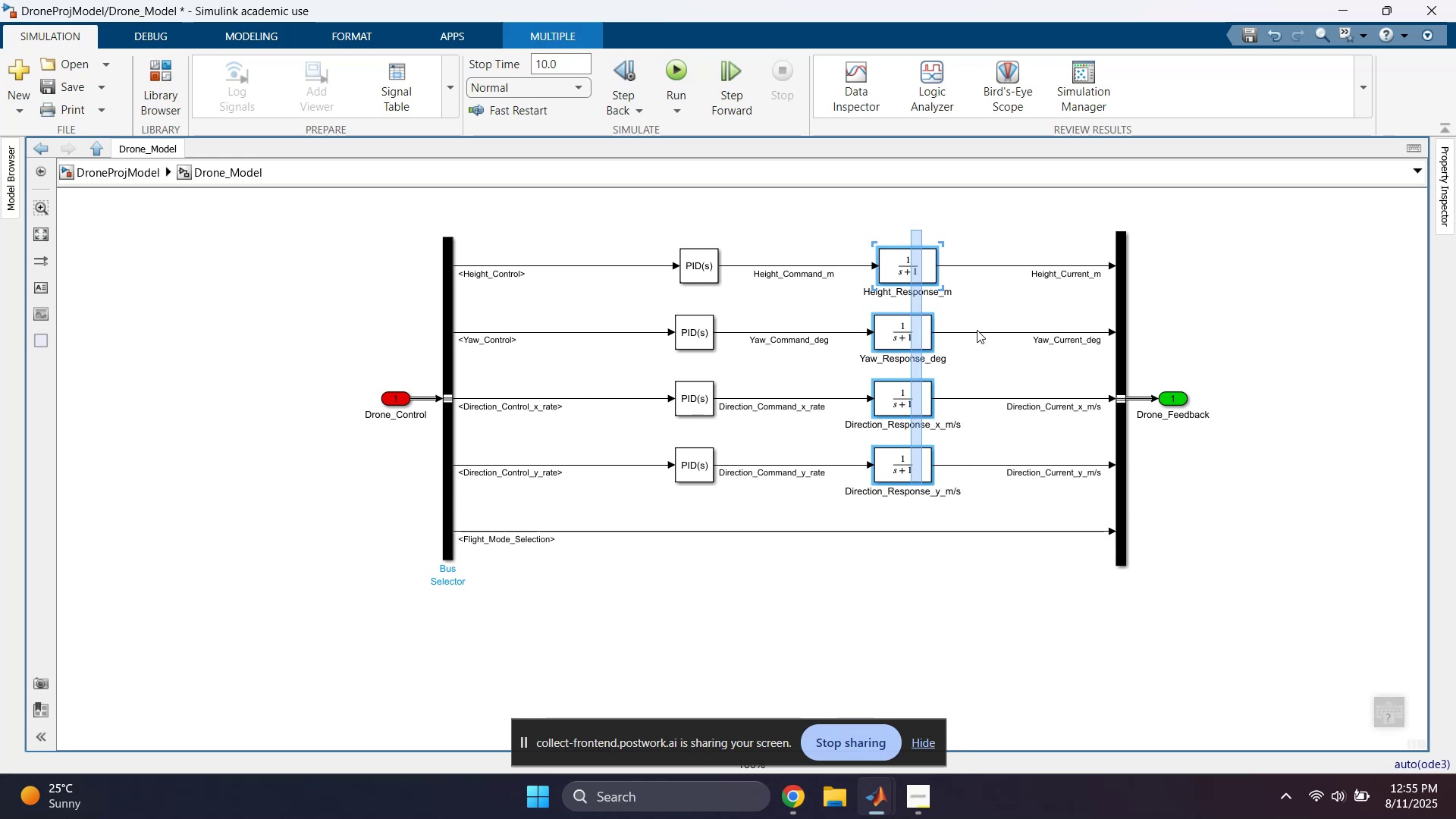 
key(ArrowRight)
 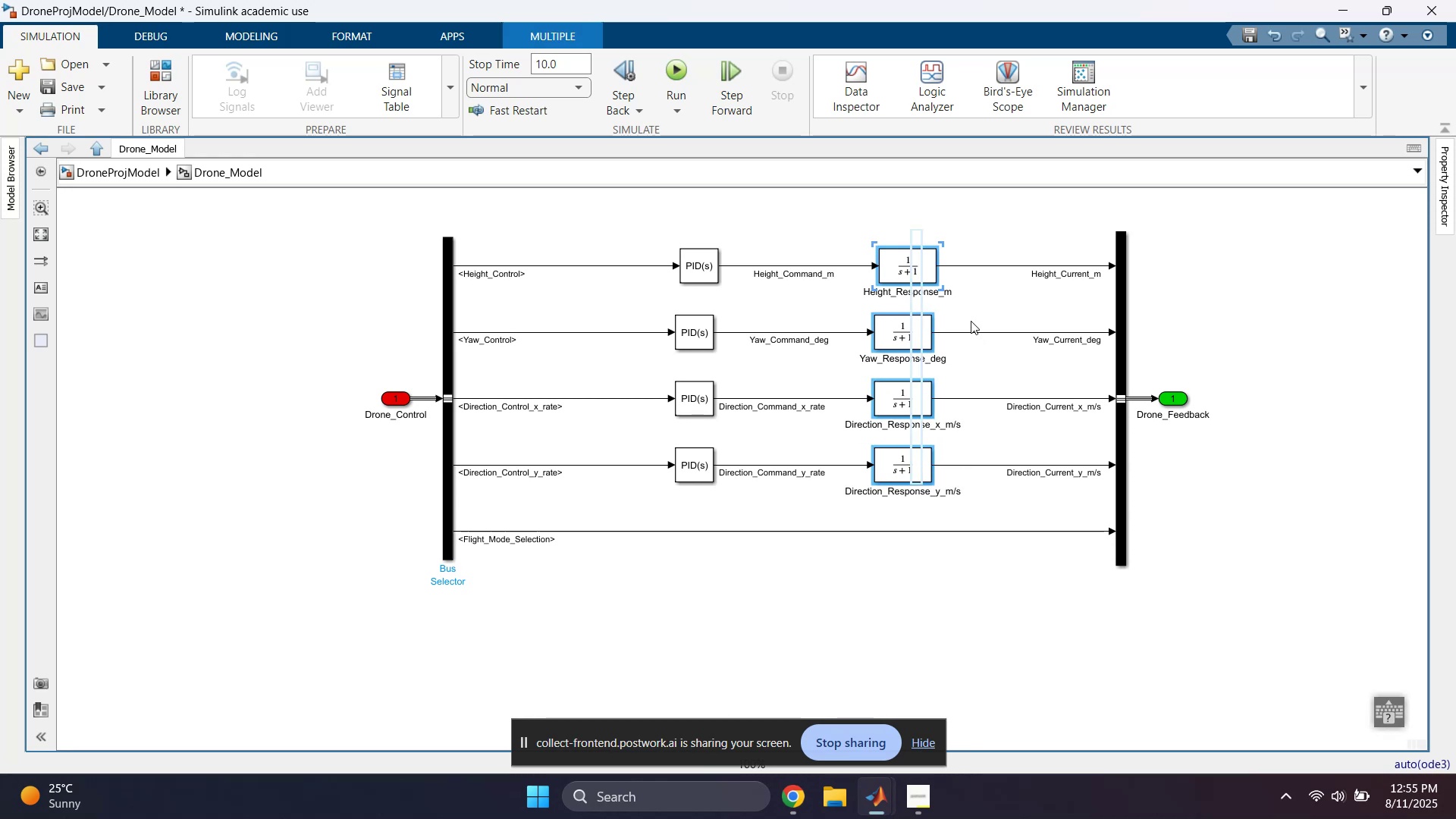 
key(ArrowRight)
 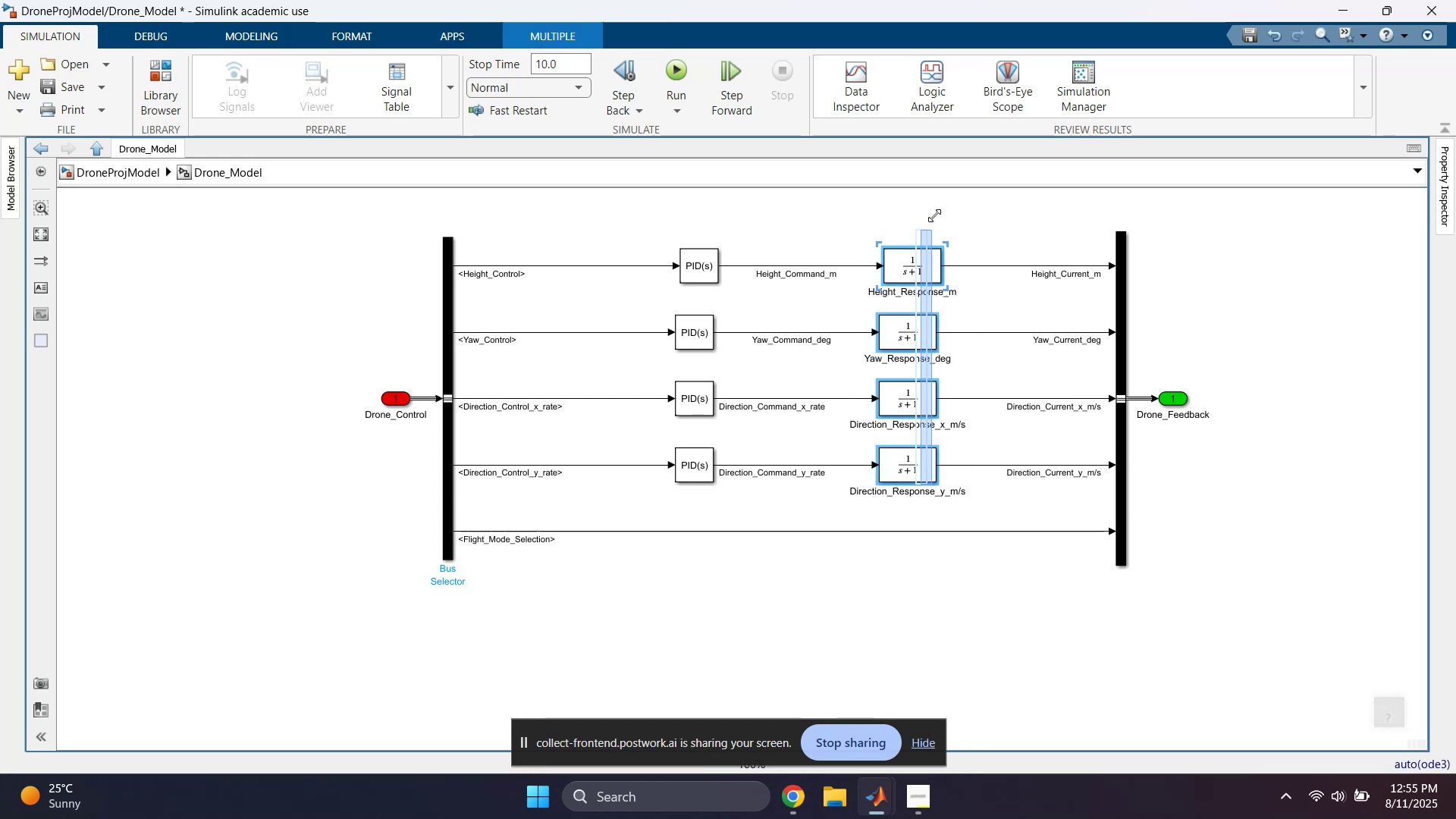 
key(ArrowRight)
 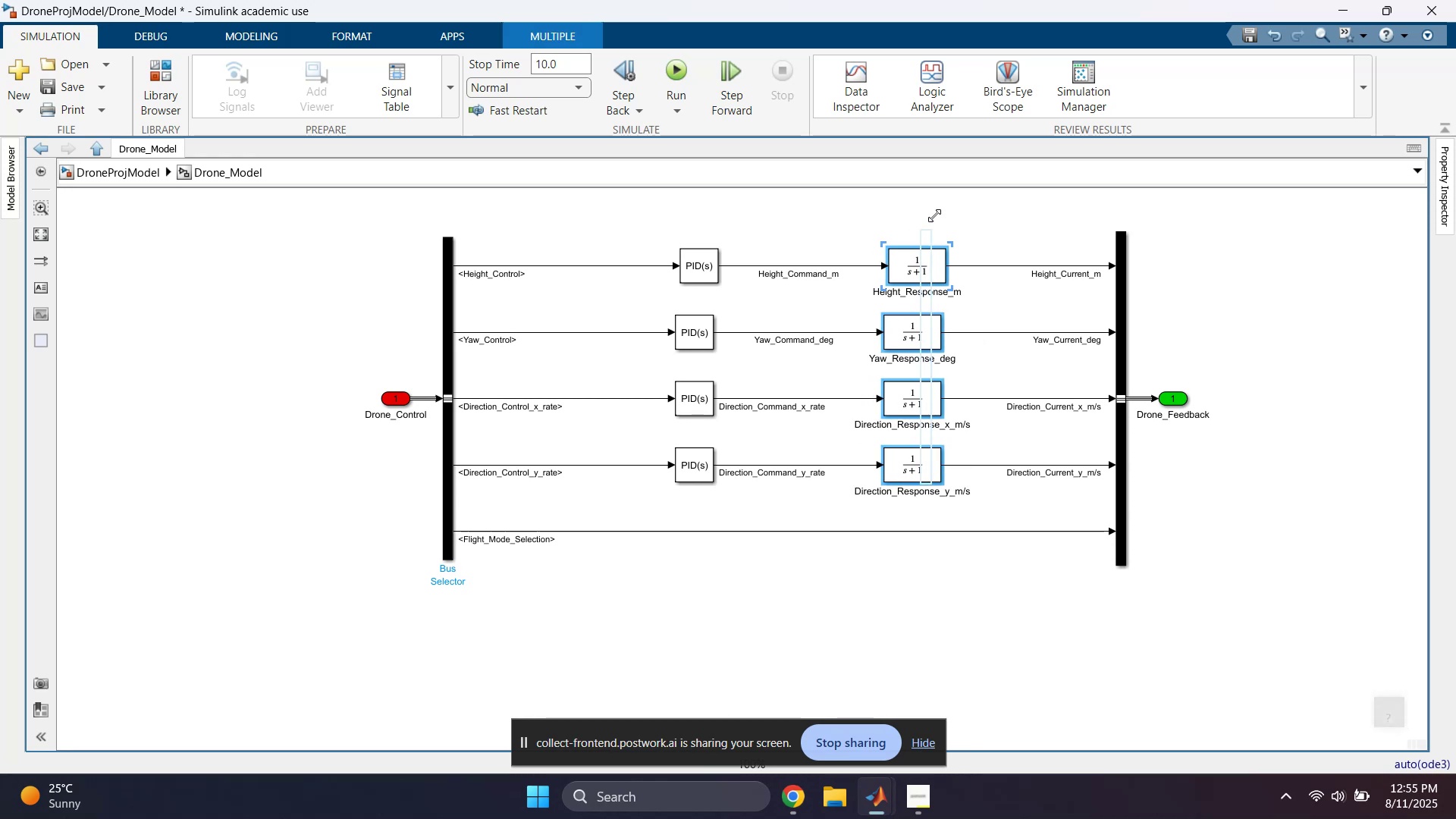 
key(ArrowRight)
 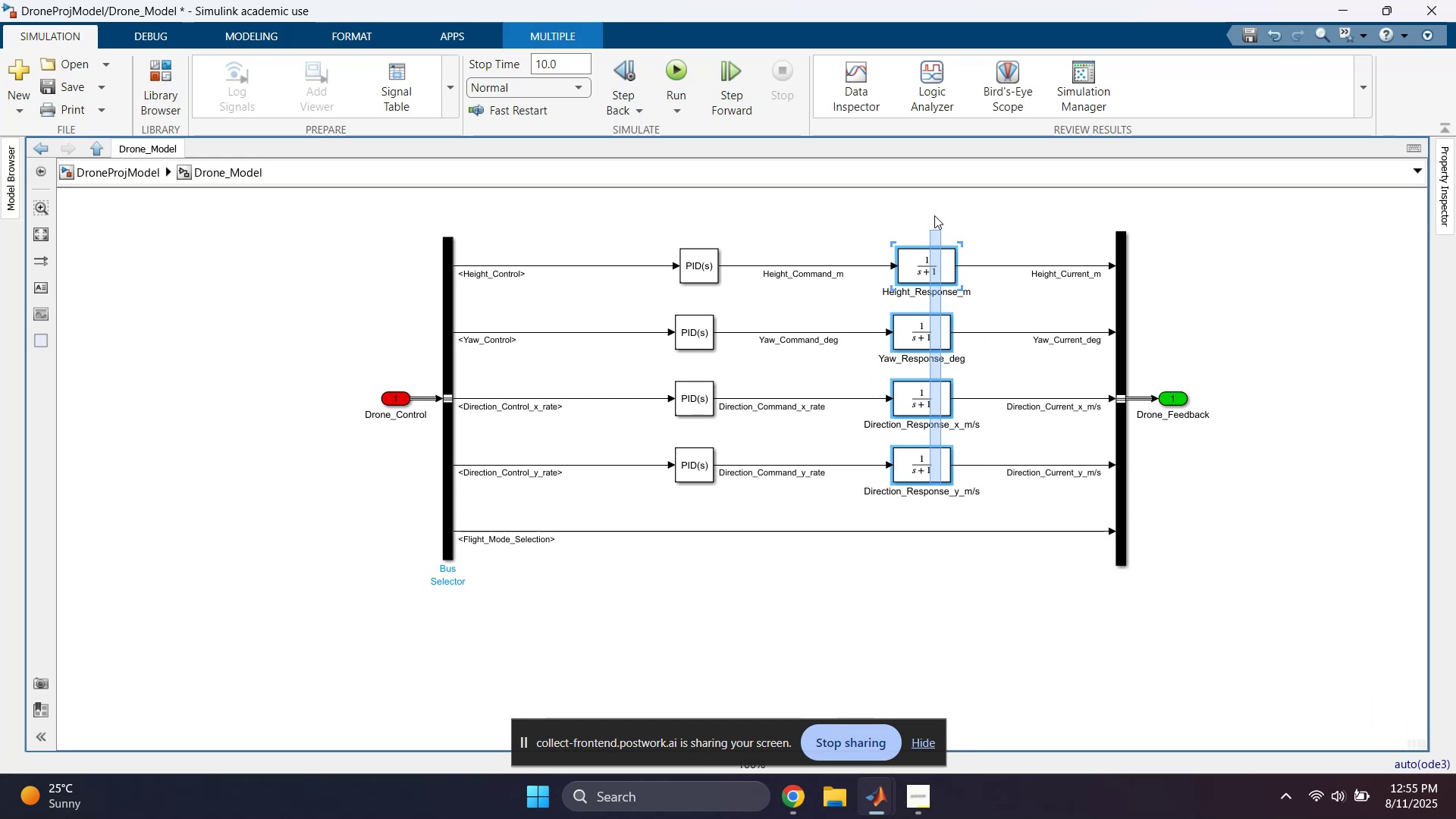 
key(ArrowRight)
 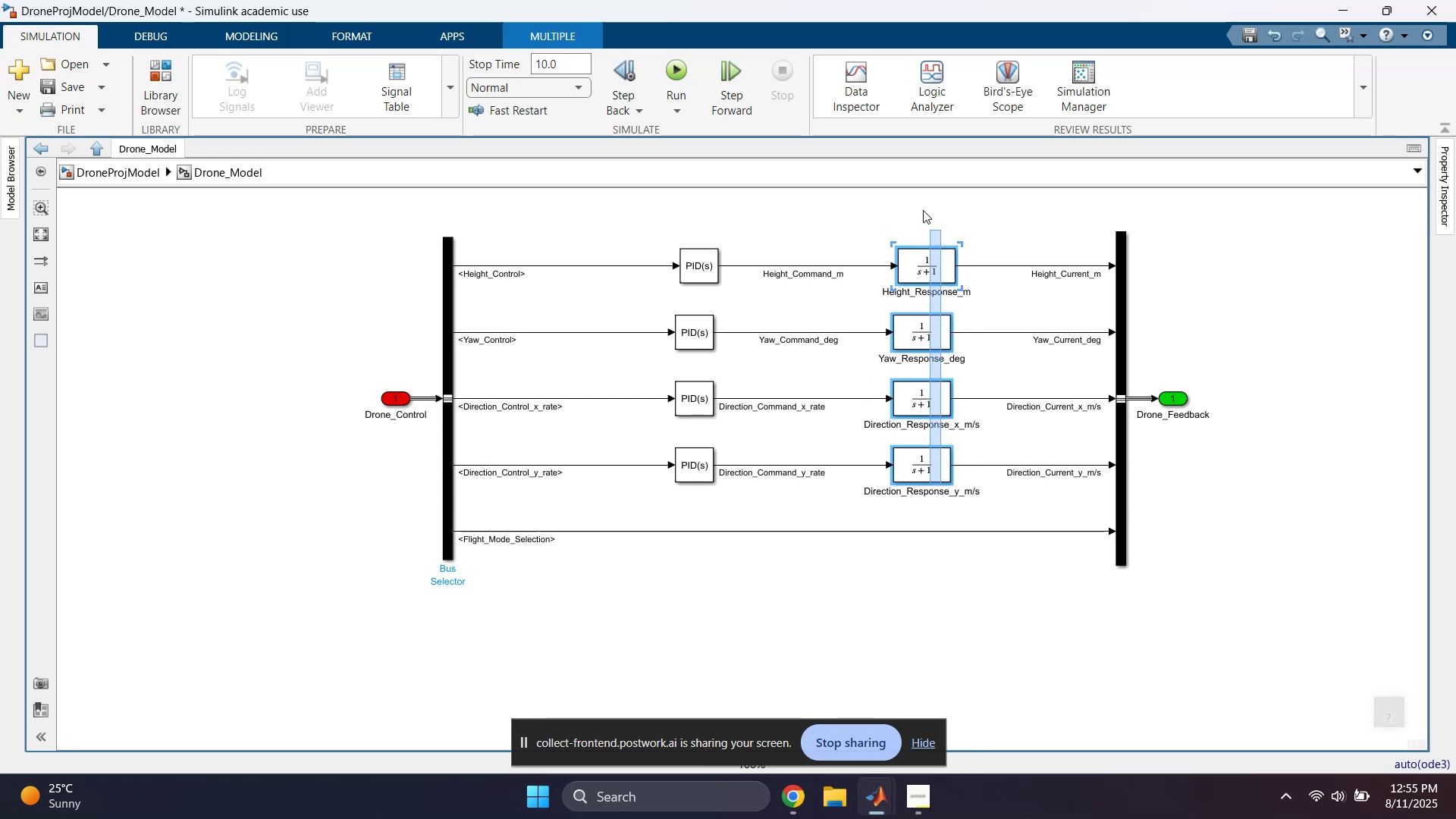 
key(ArrowRight)
 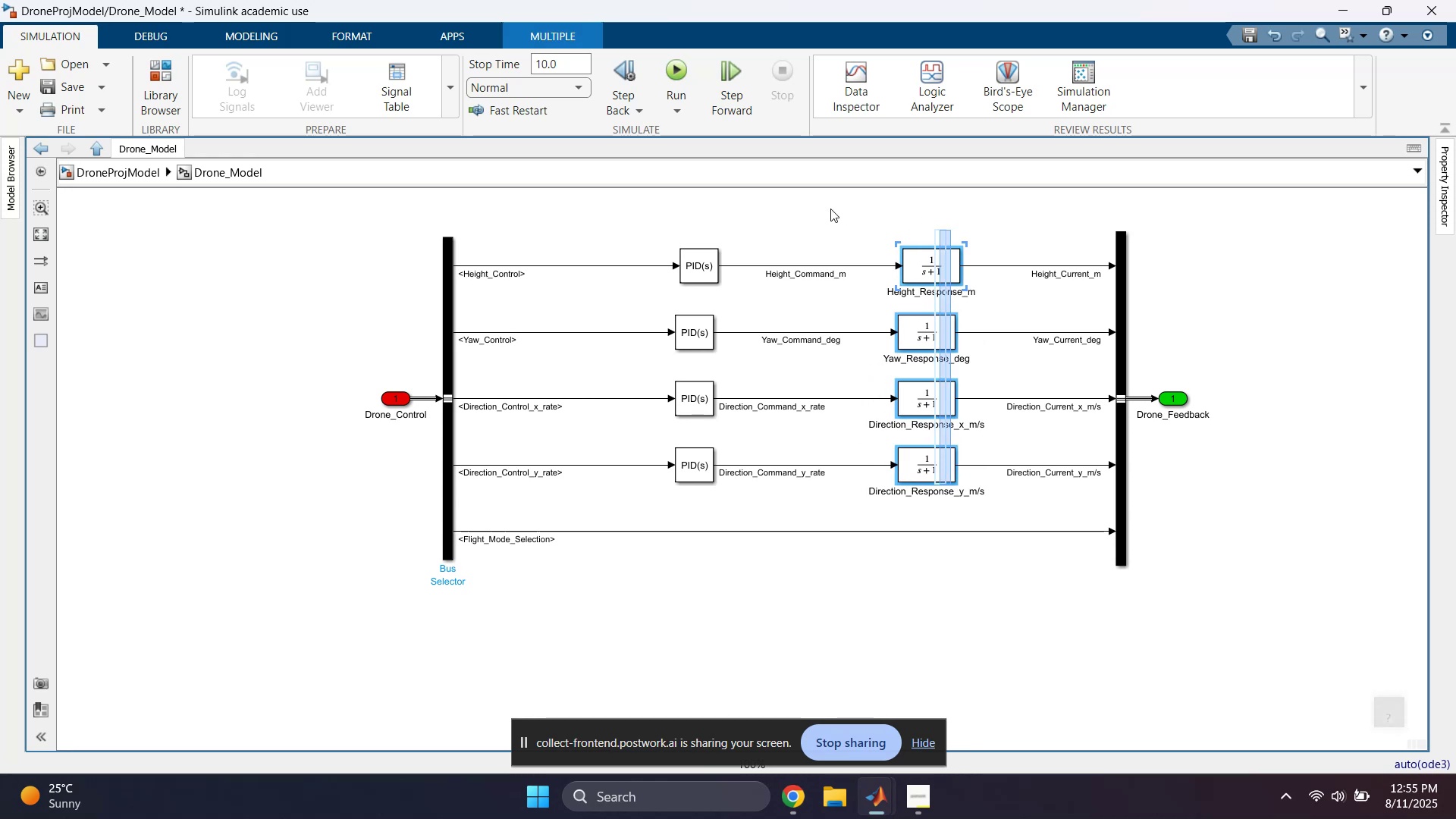 
left_click([823, 207])
 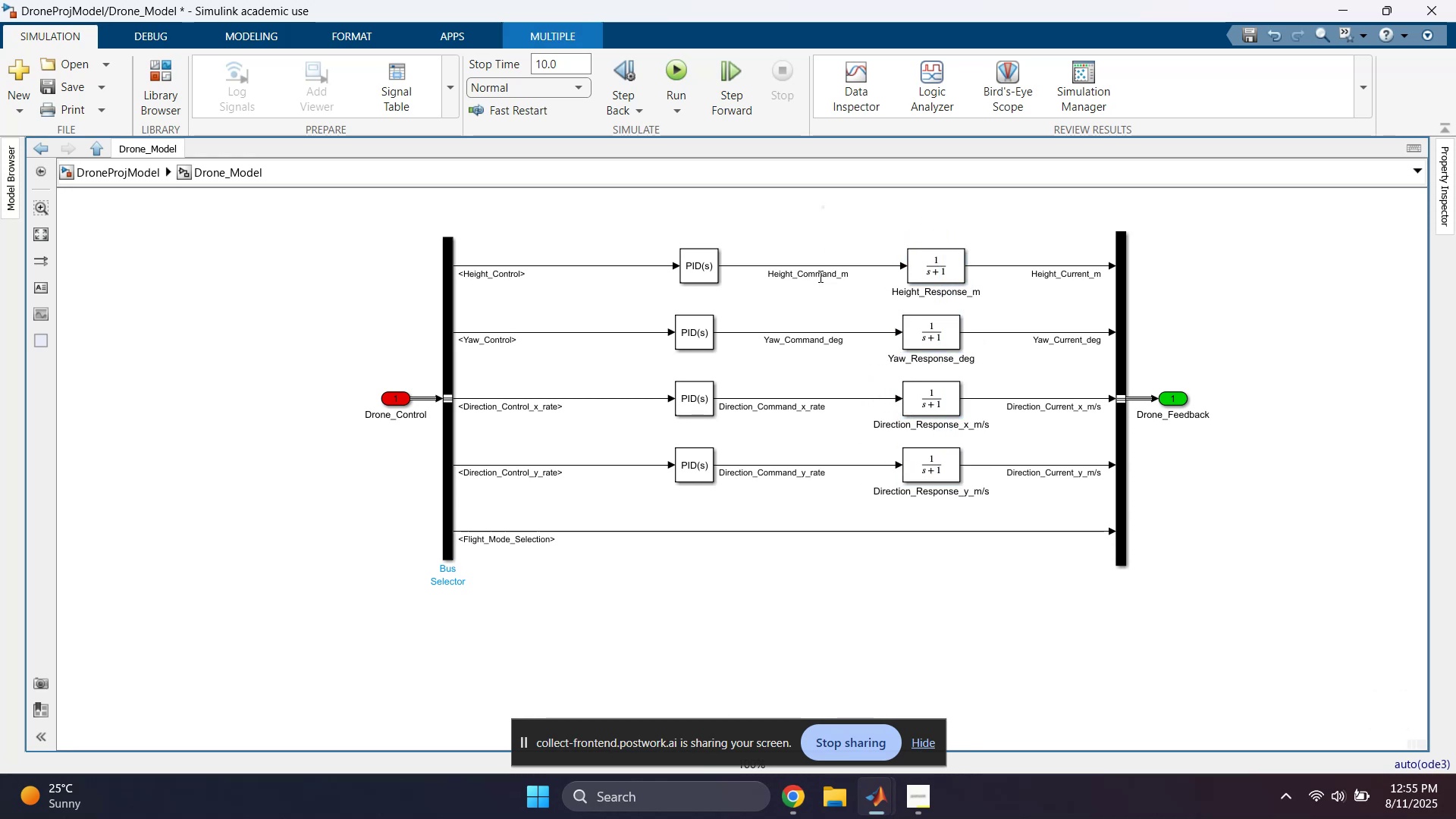 
left_click_drag(start_coordinate=[811, 274], to_coordinate=[733, 279])
 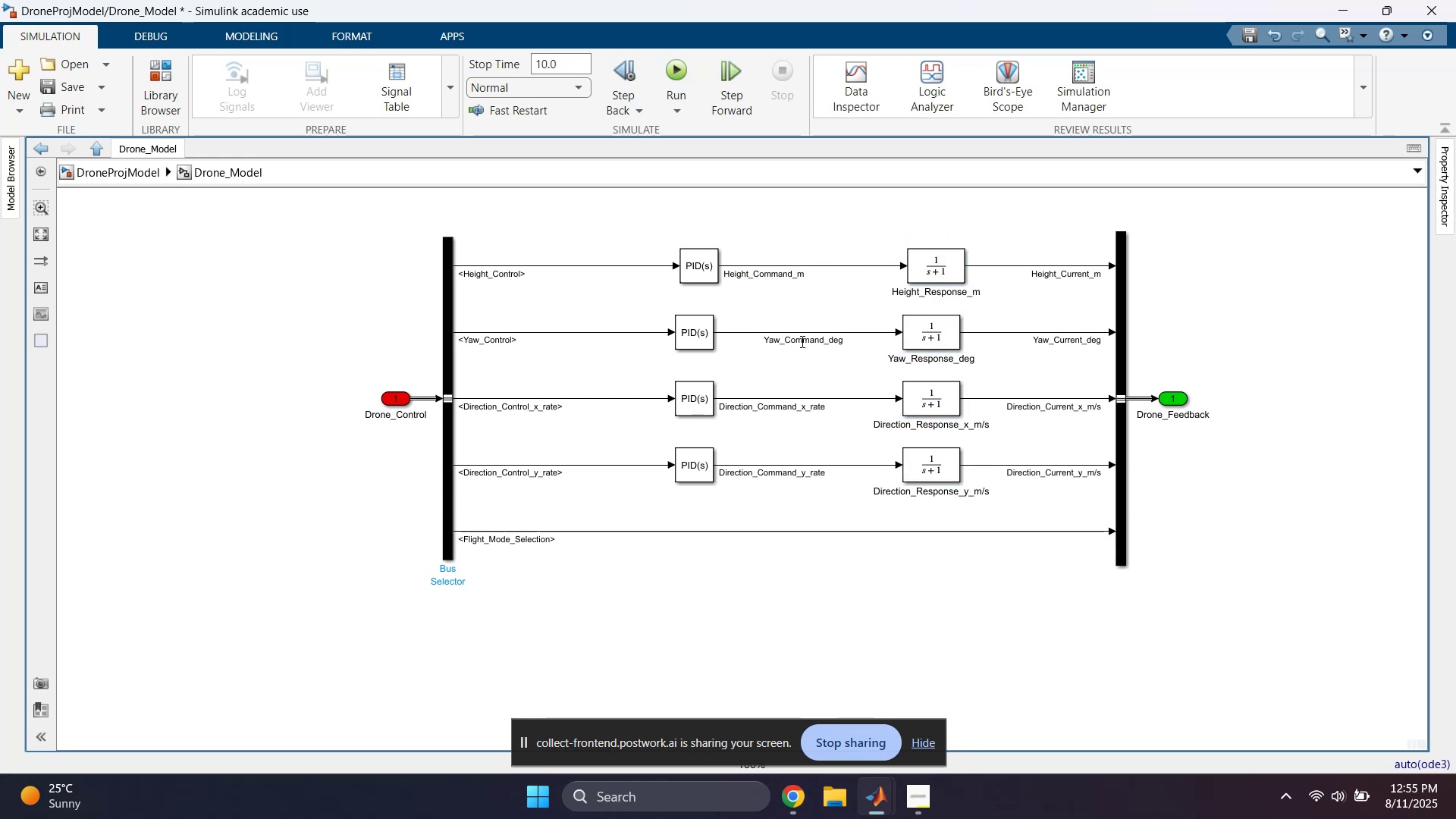 
left_click_drag(start_coordinate=[798, 339], to_coordinate=[724, 340])
 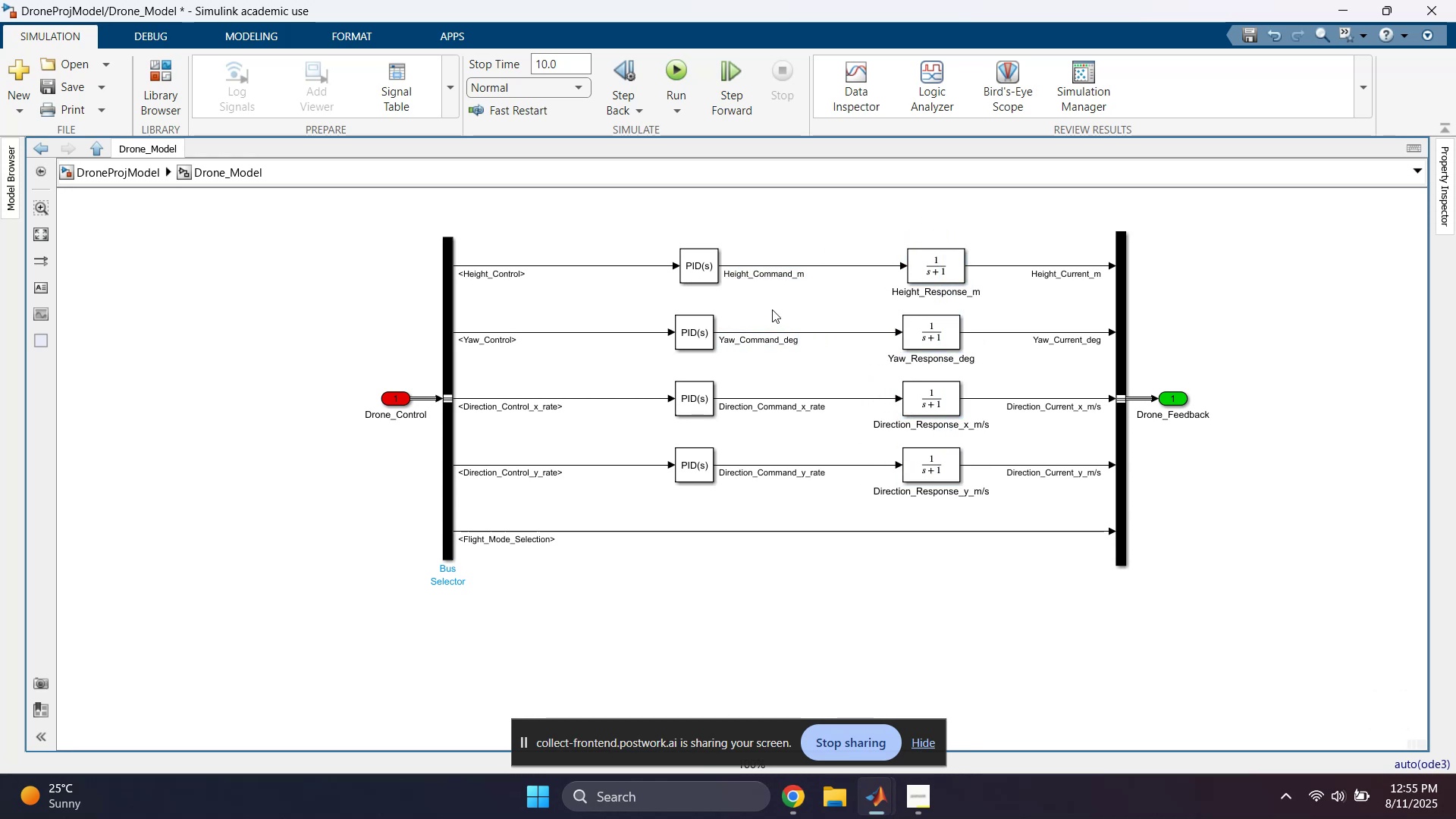 
left_click([773, 309])
 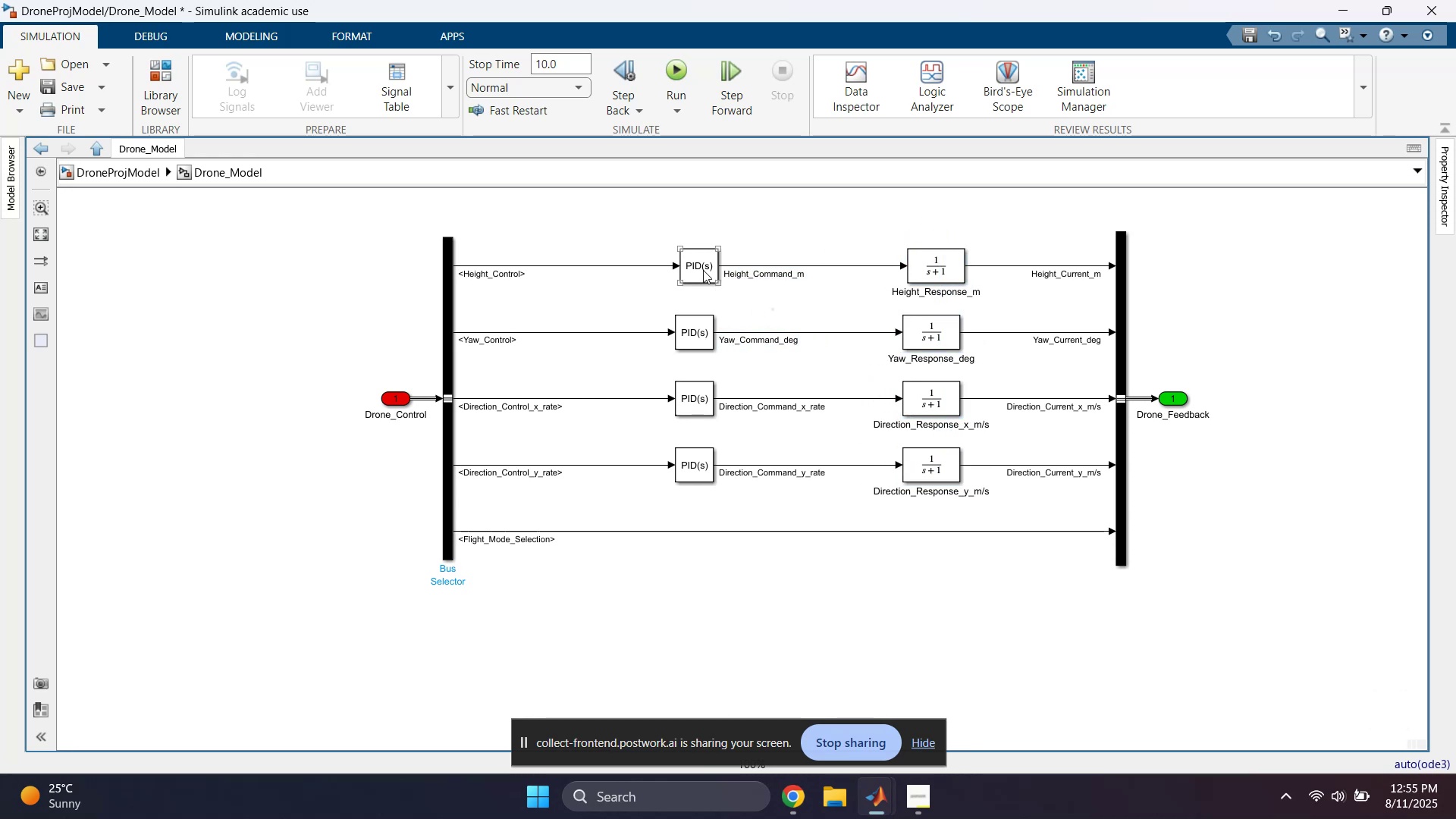 
left_click_drag(start_coordinate=[698, 220], to_coordinate=[693, 504])
 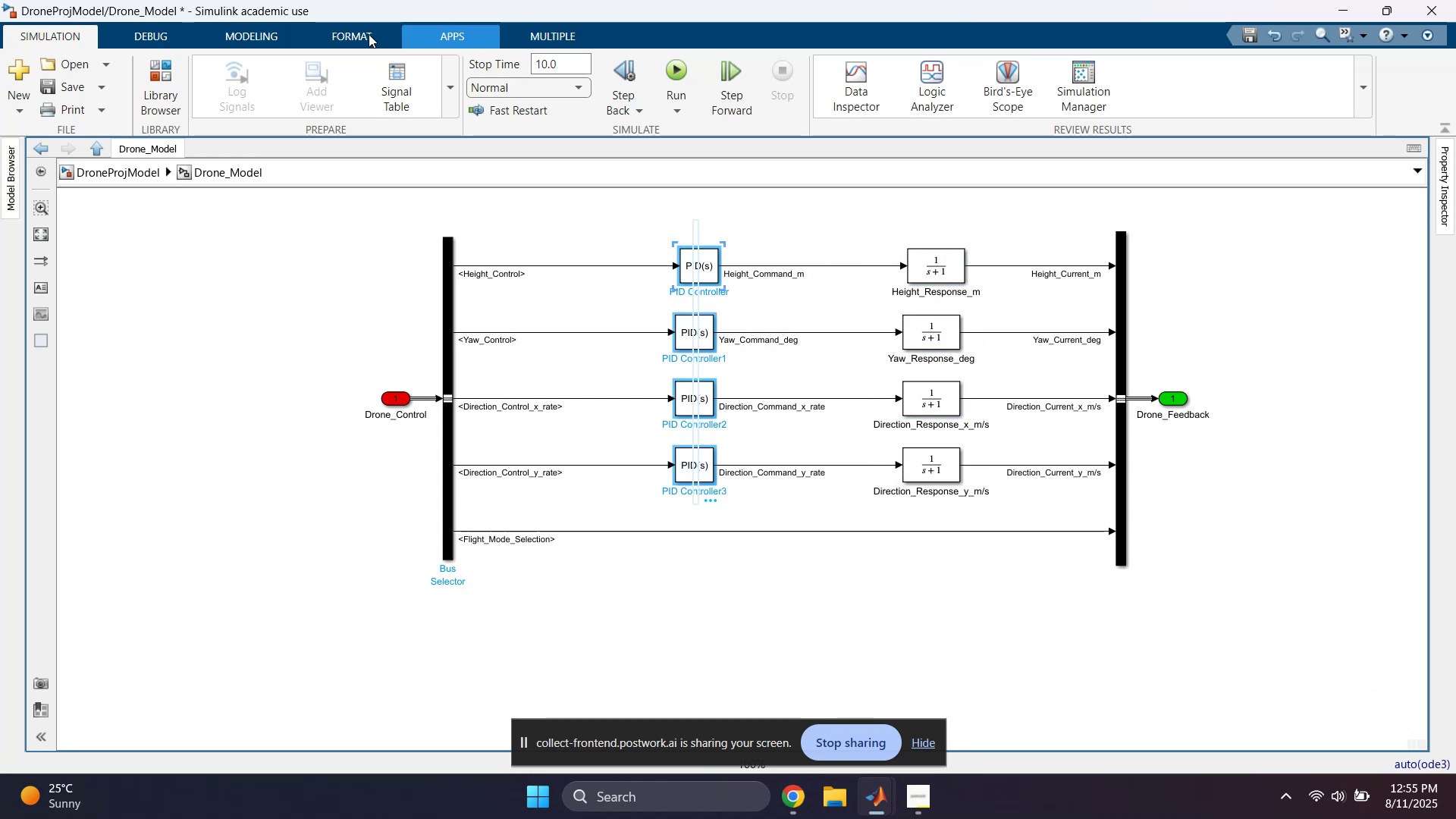 
left_click([347, 32])
 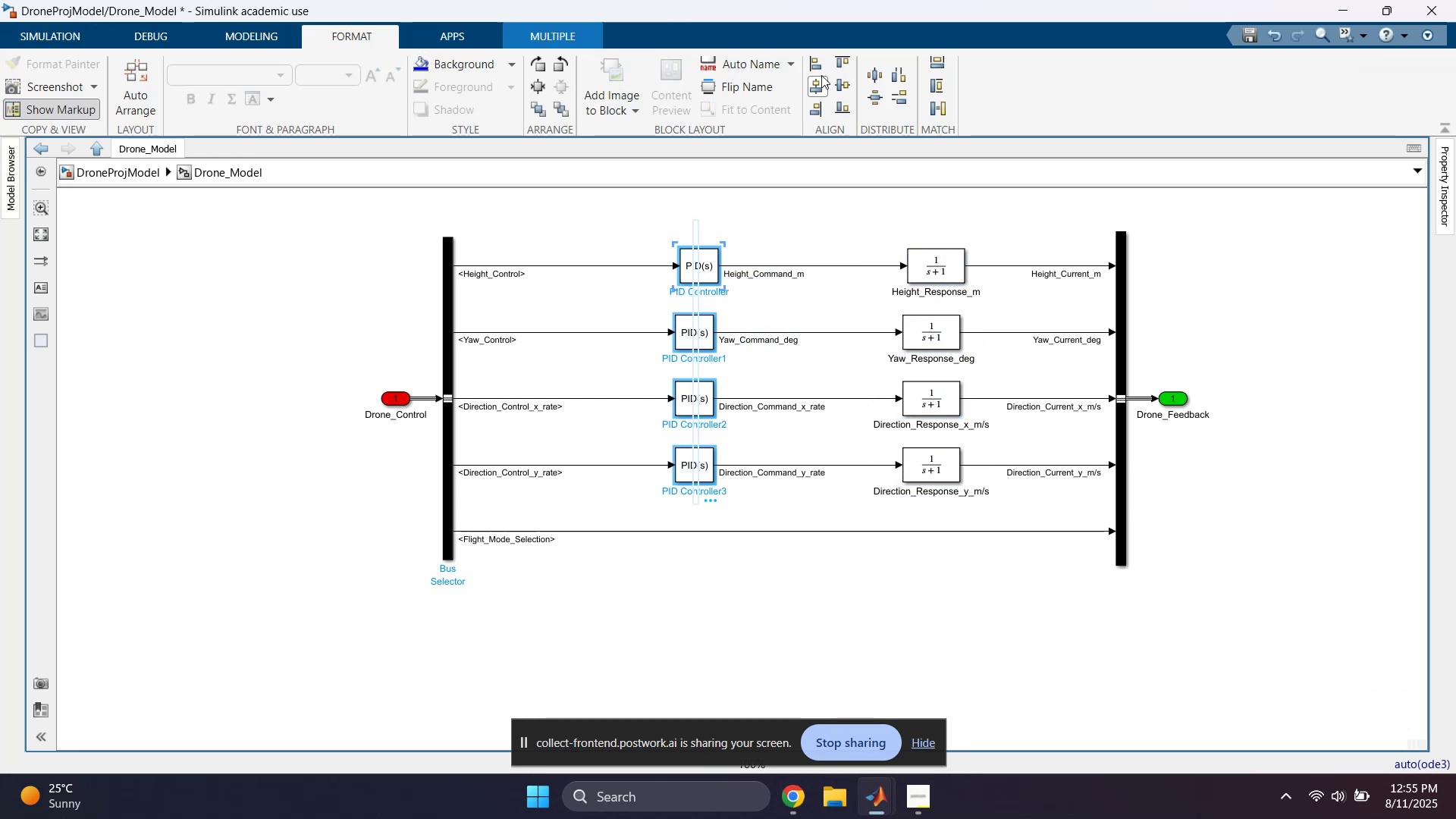 
left_click([820, 64])
 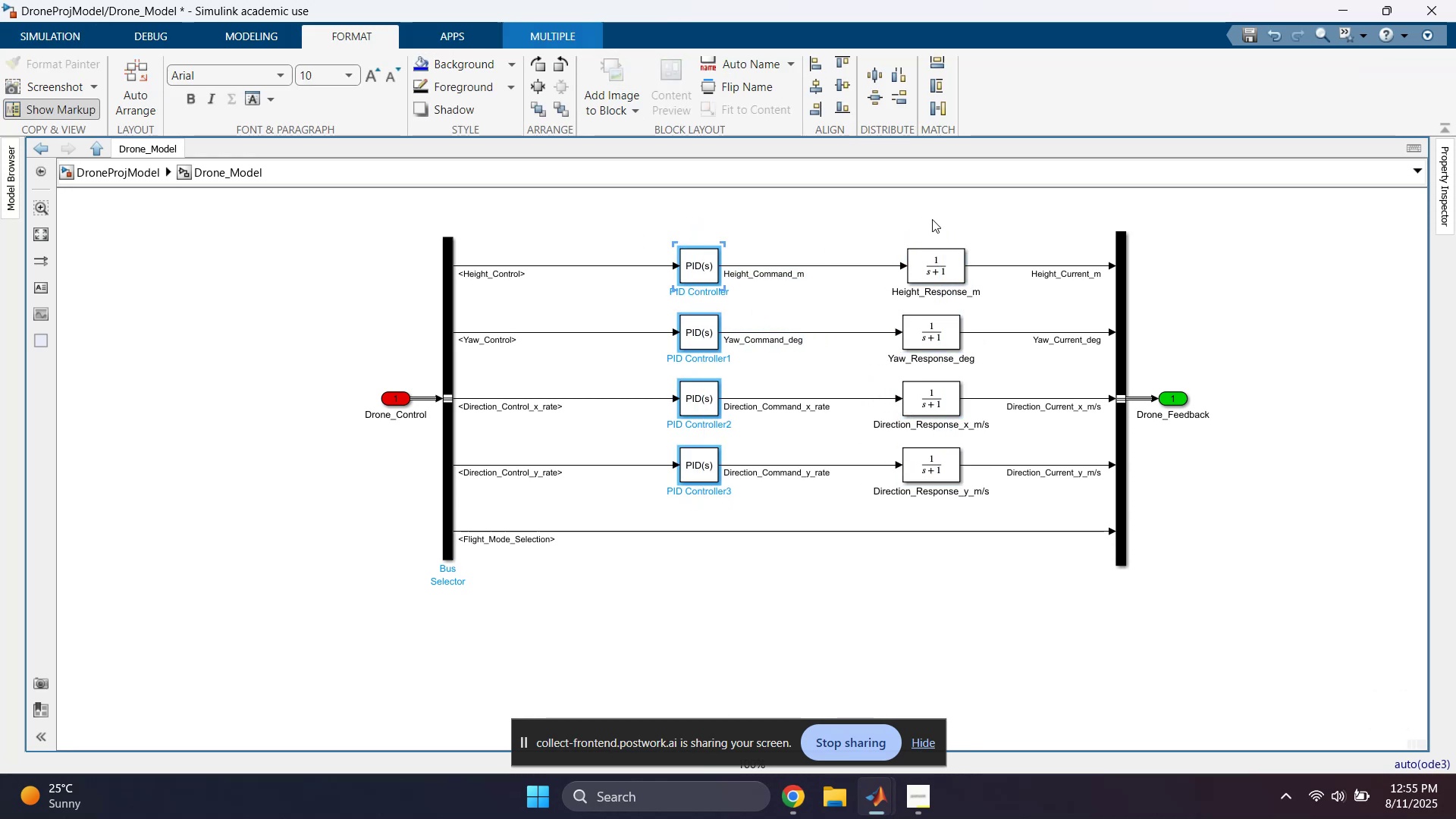 
left_click_drag(start_coordinate=[937, 196], to_coordinate=[927, 488])
 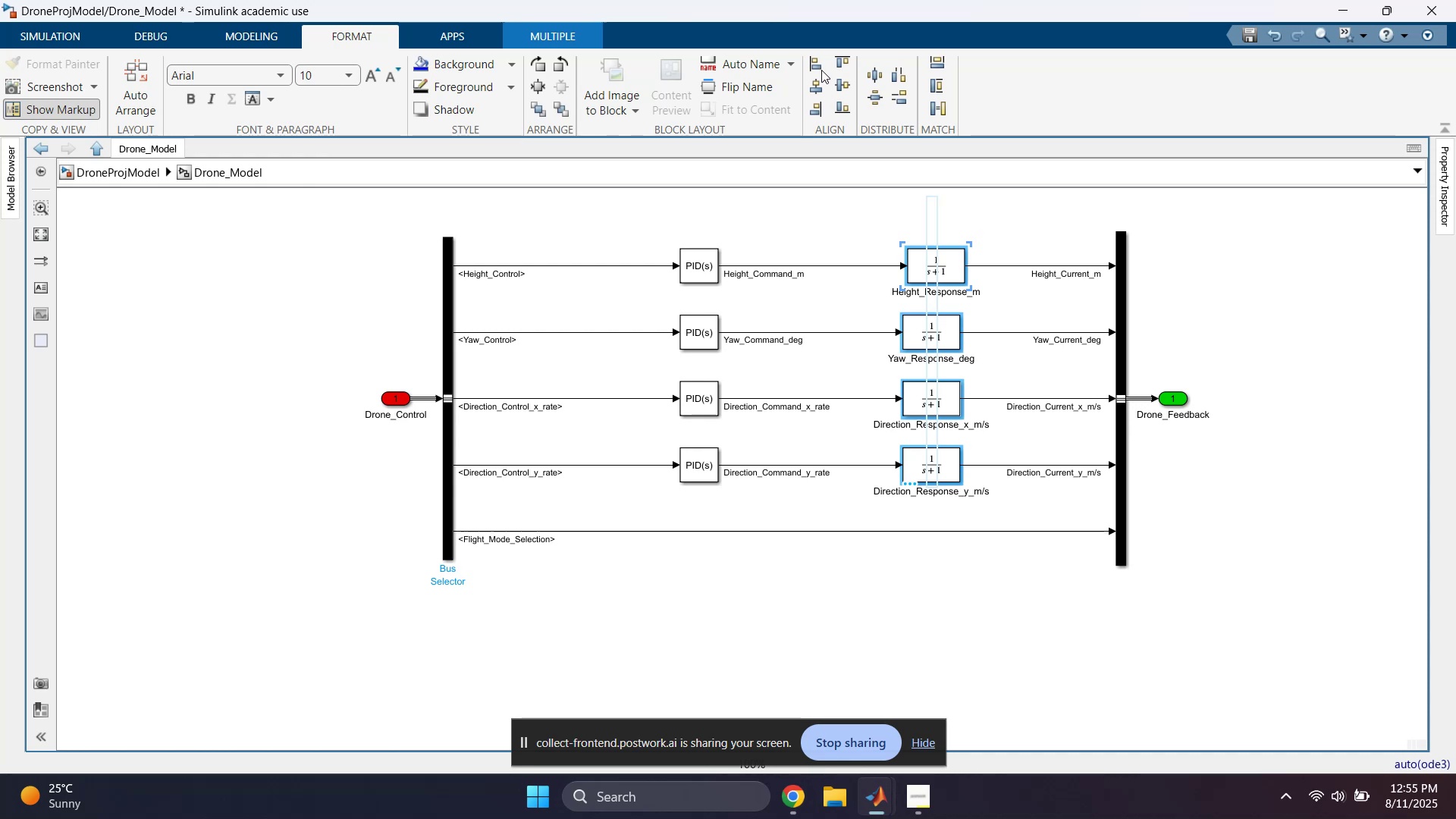 
left_click([818, 65])
 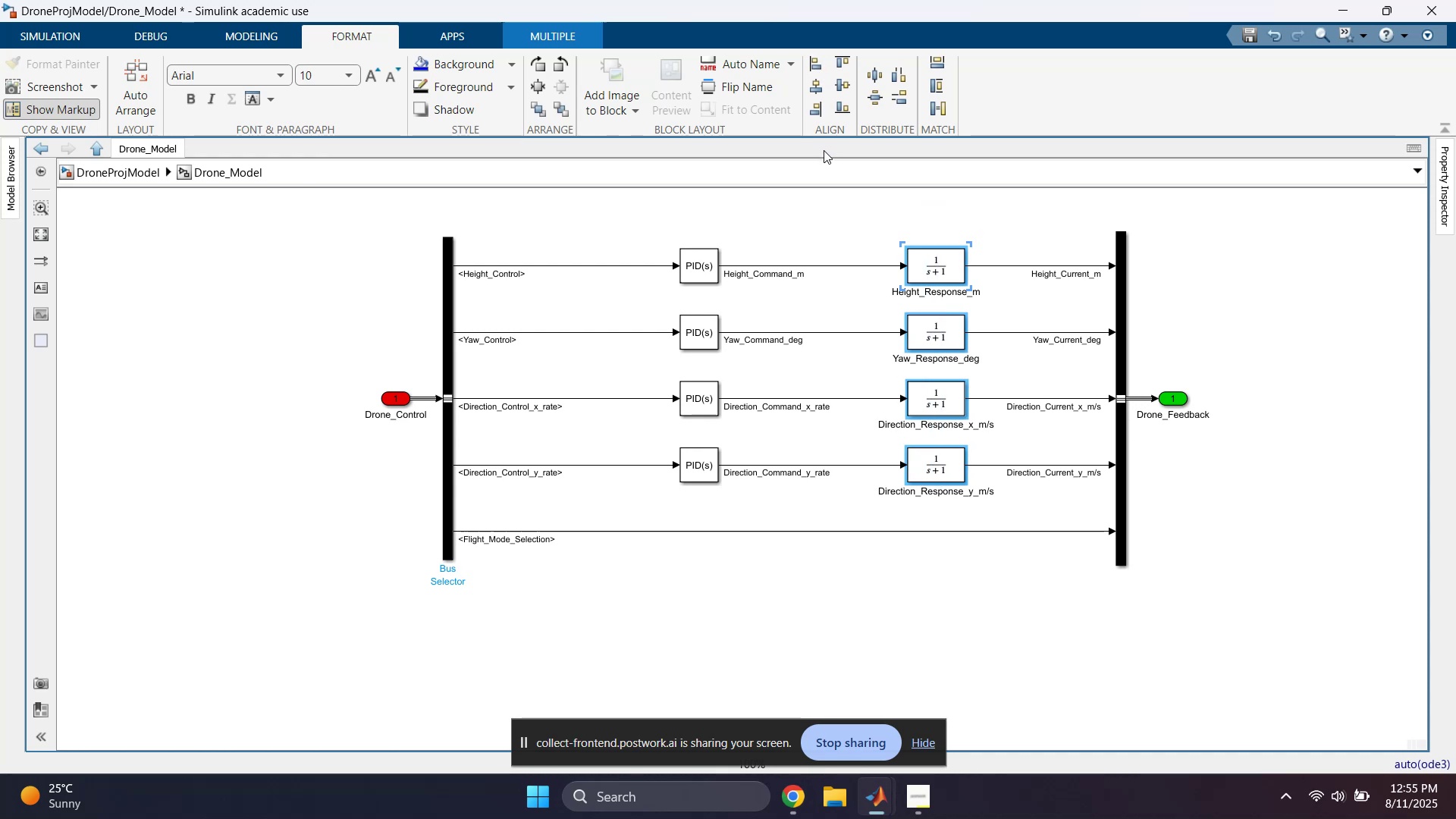 
left_click([821, 159])
 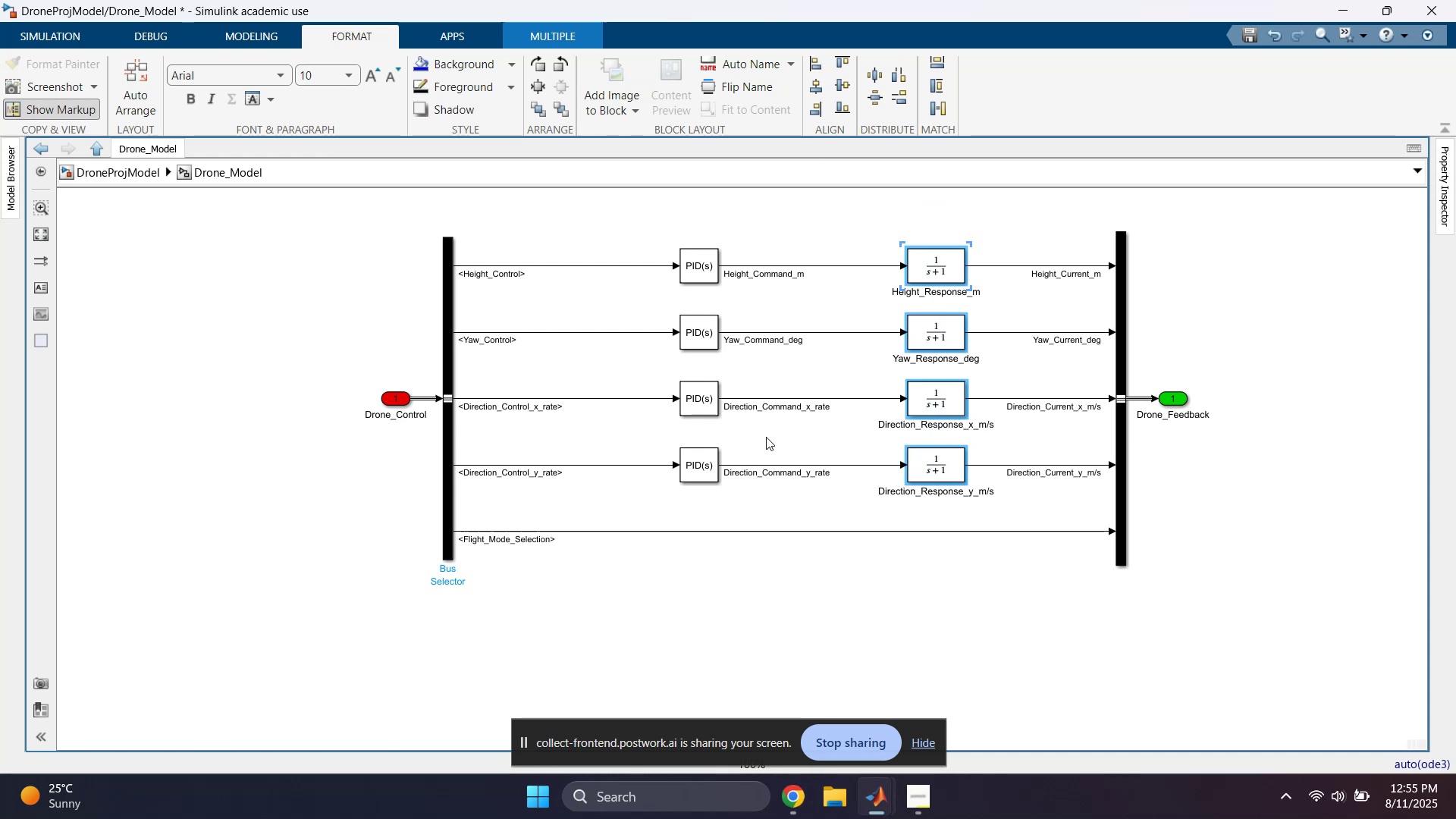 
left_click([705, 500])
 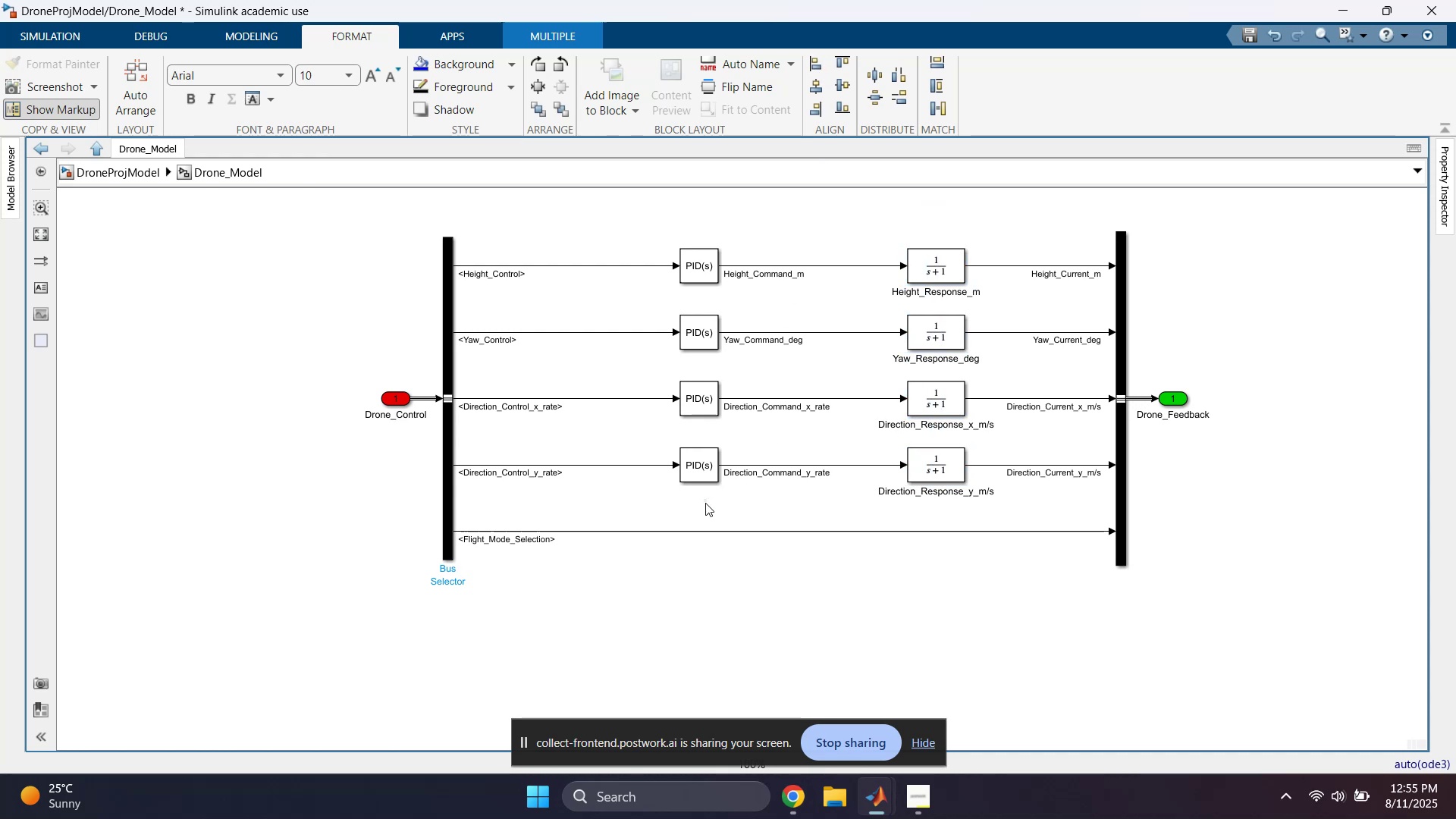 
scroll: coordinate [705, 503], scroll_direction: up, amount: 1.0
 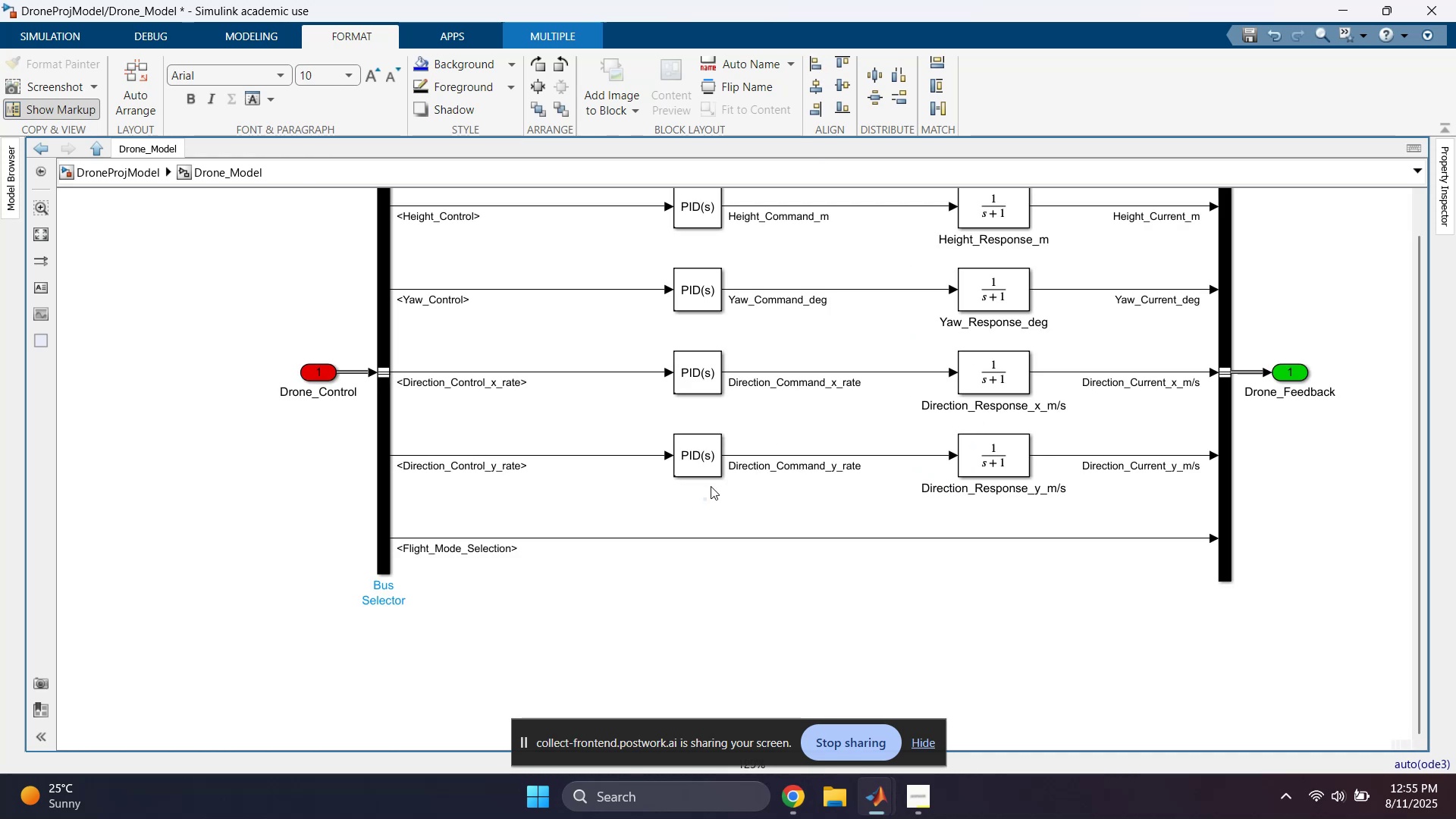 
left_click([715, 485])
 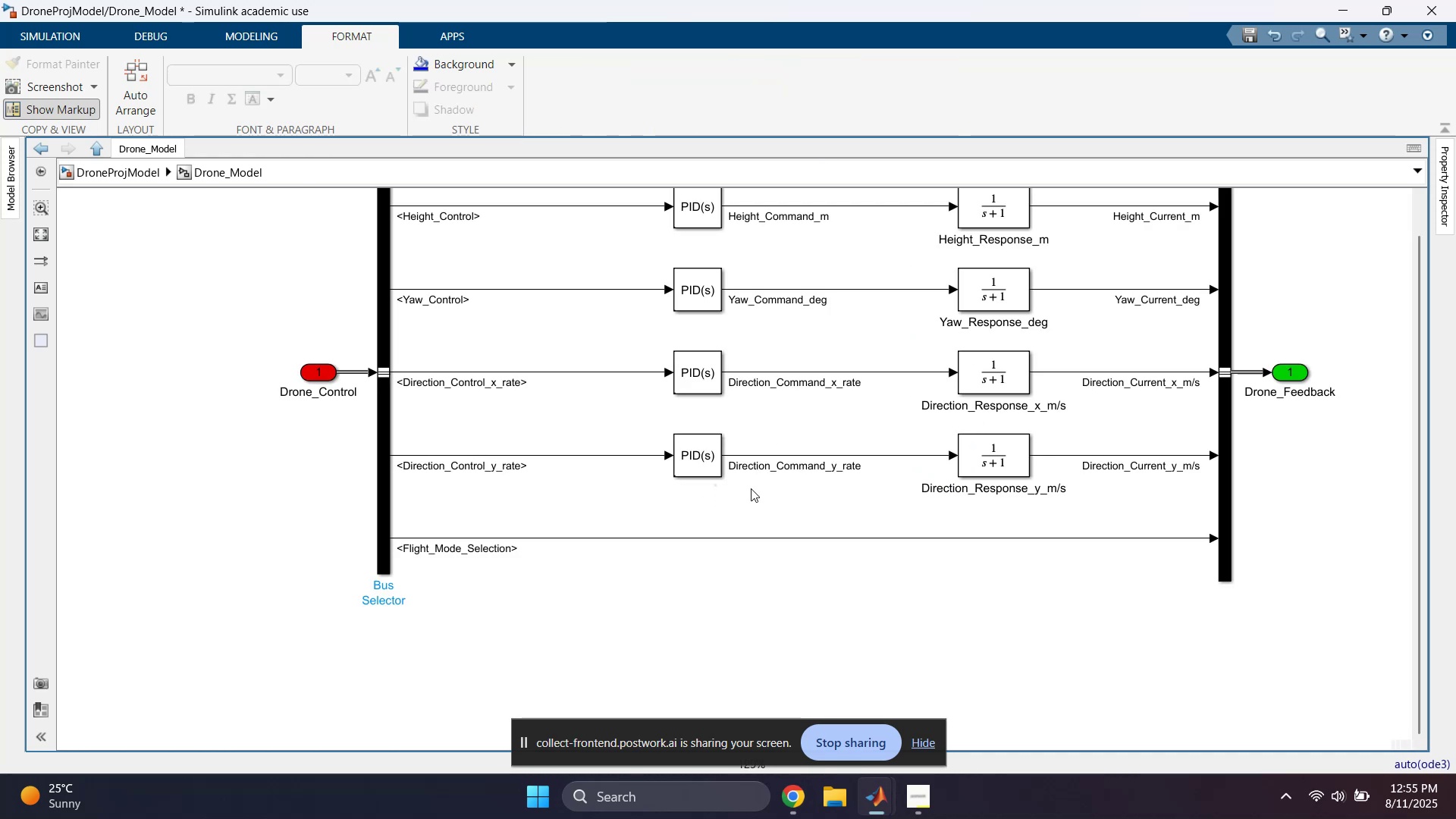 
left_click_drag(start_coordinate=[730, 516], to_coordinate=[723, 589])
 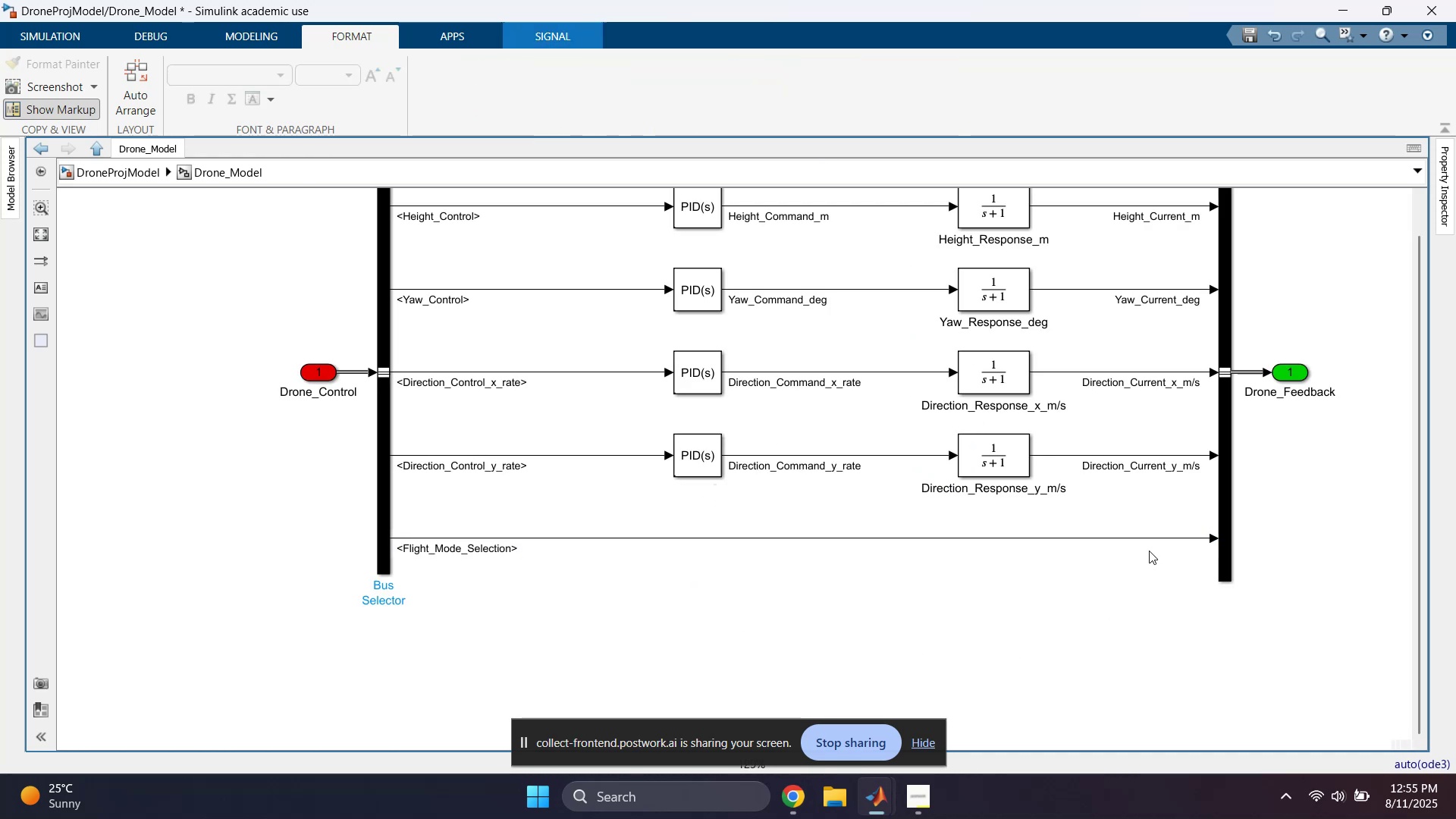 
left_click_drag(start_coordinate=[1167, 519], to_coordinate=[1163, 570])
 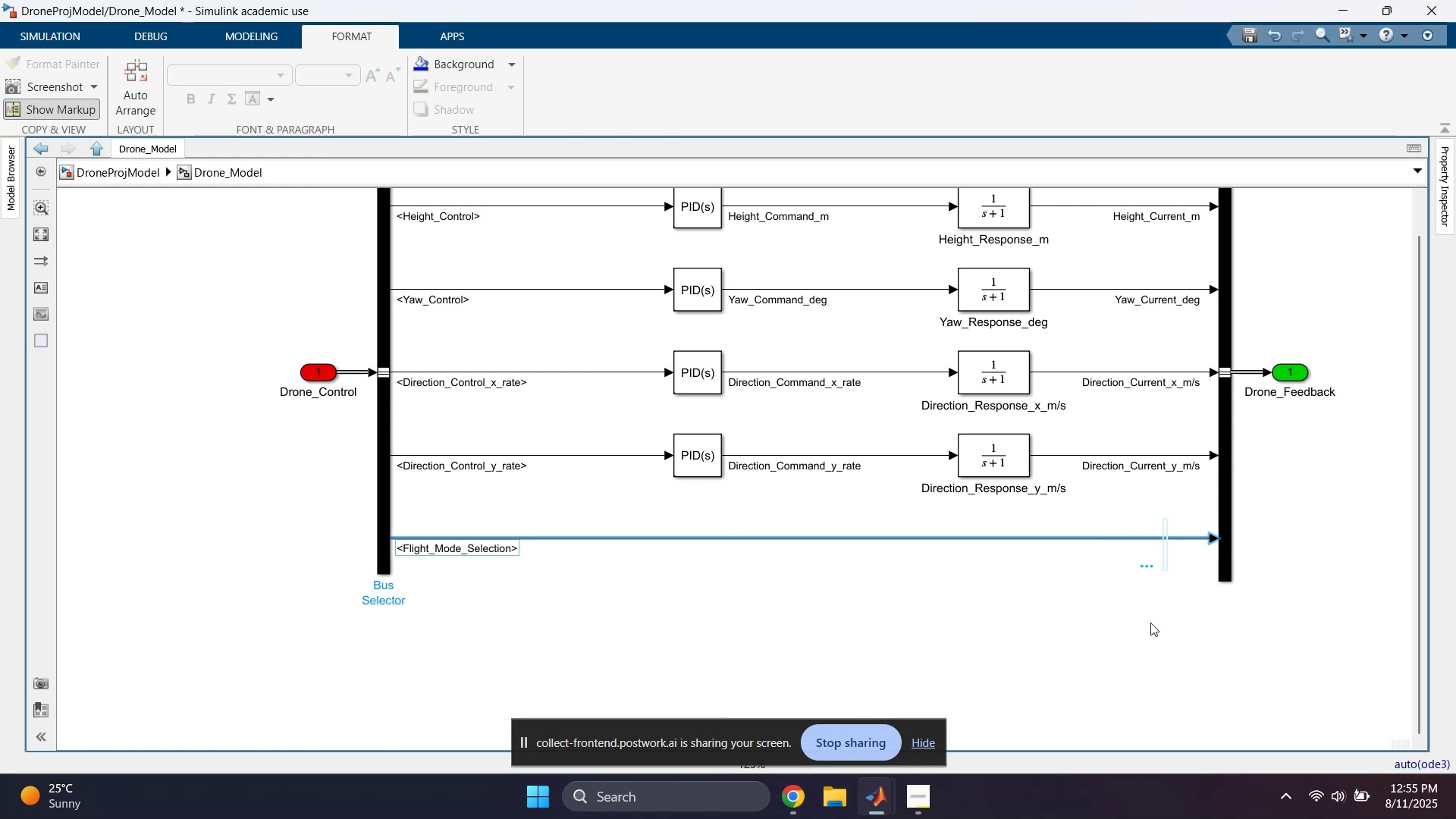 
left_click([1149, 641])
 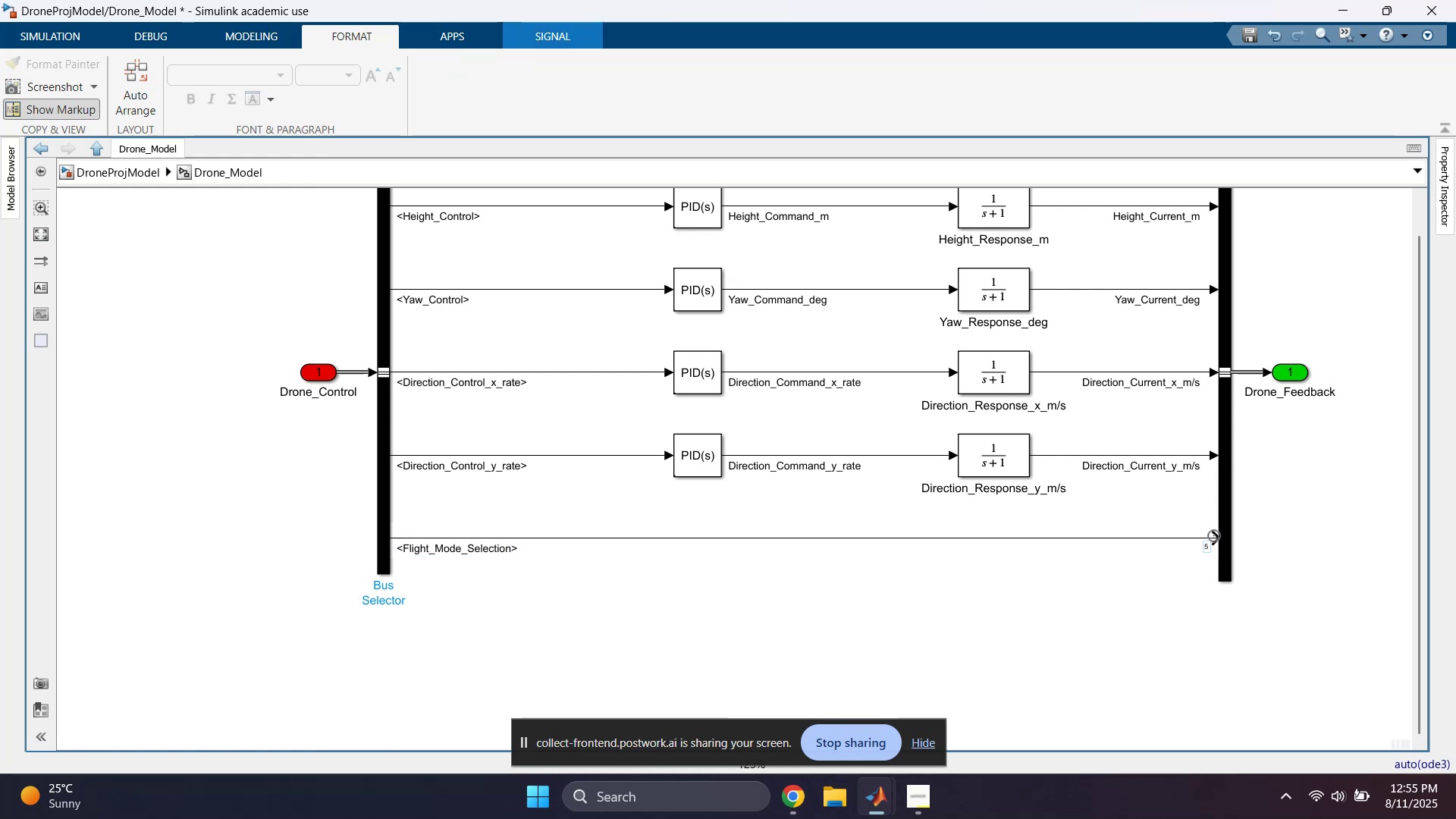 
left_click_drag(start_coordinate=[1213, 536], to_coordinate=[642, 535])
 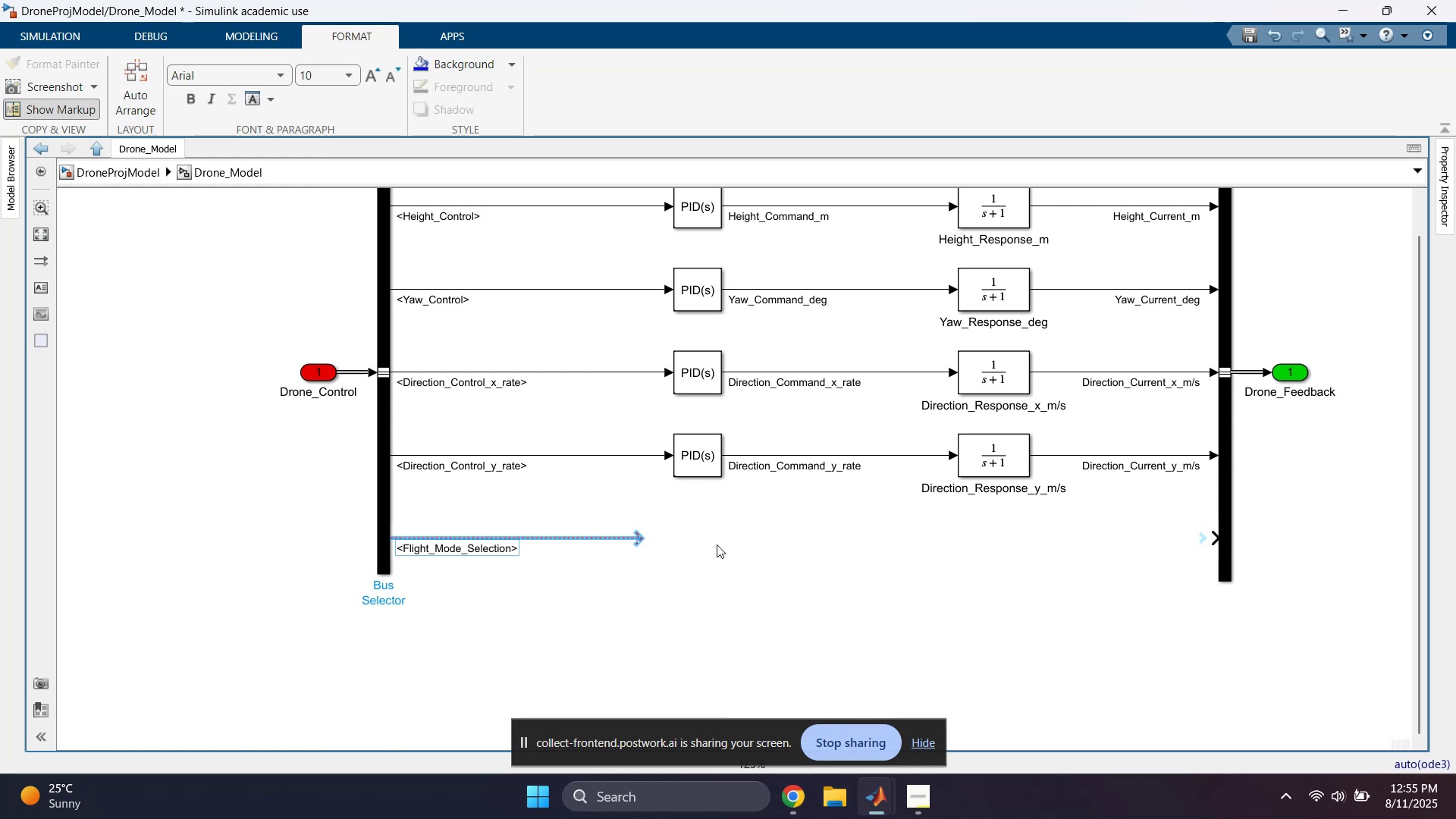 
left_click([739, 544])
 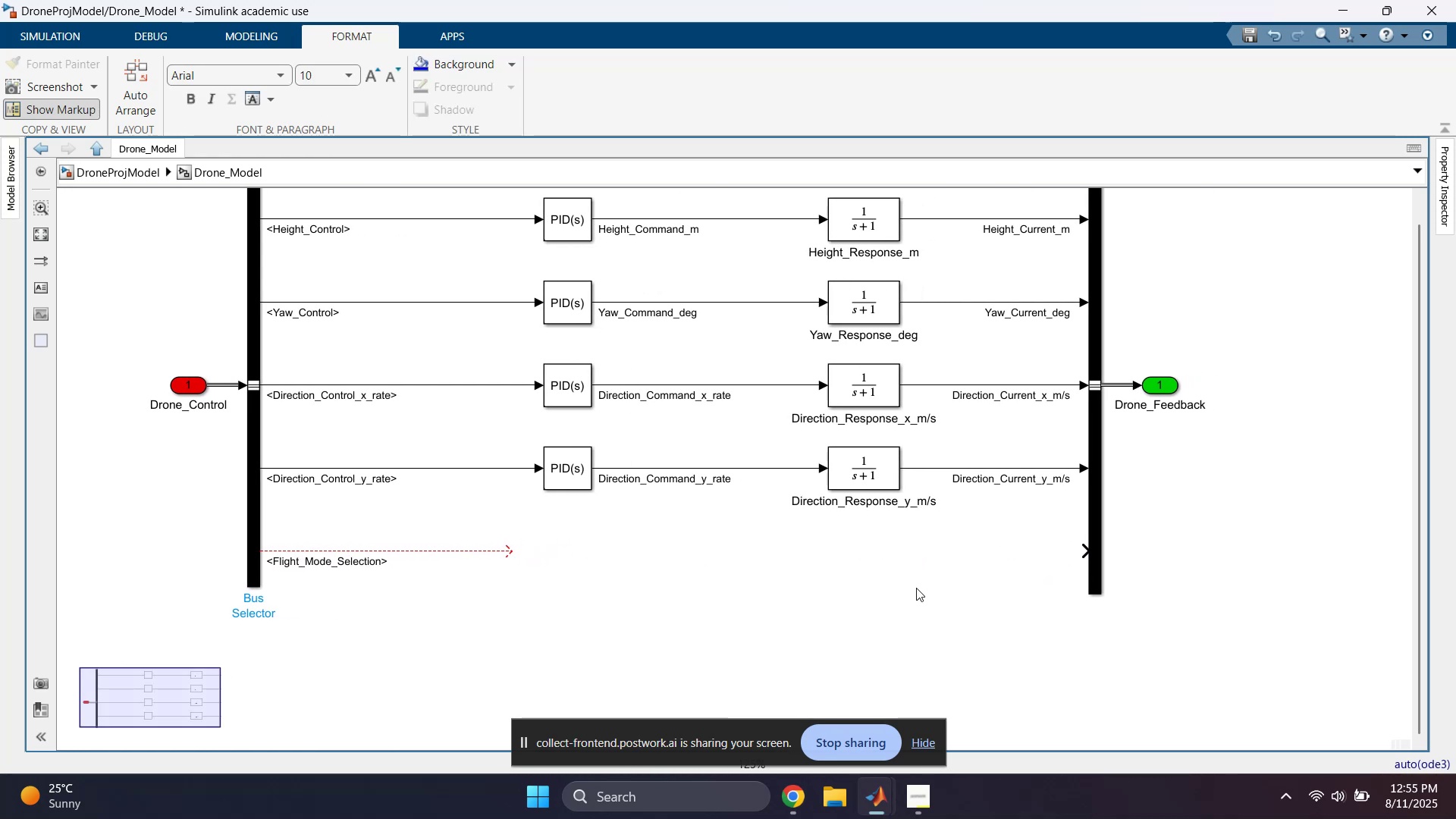 
left_click([1084, 550])
 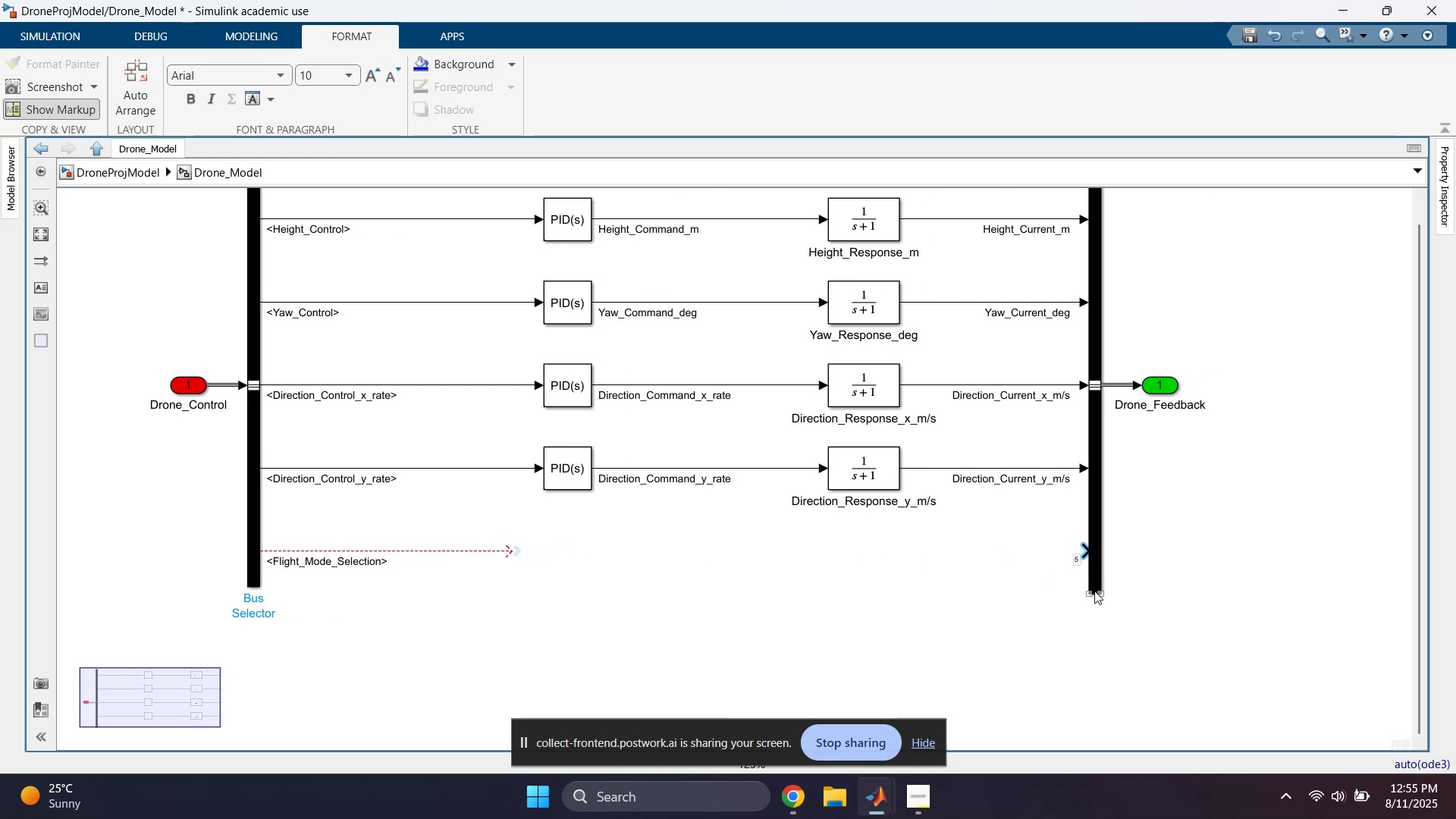 
key(Delete)
 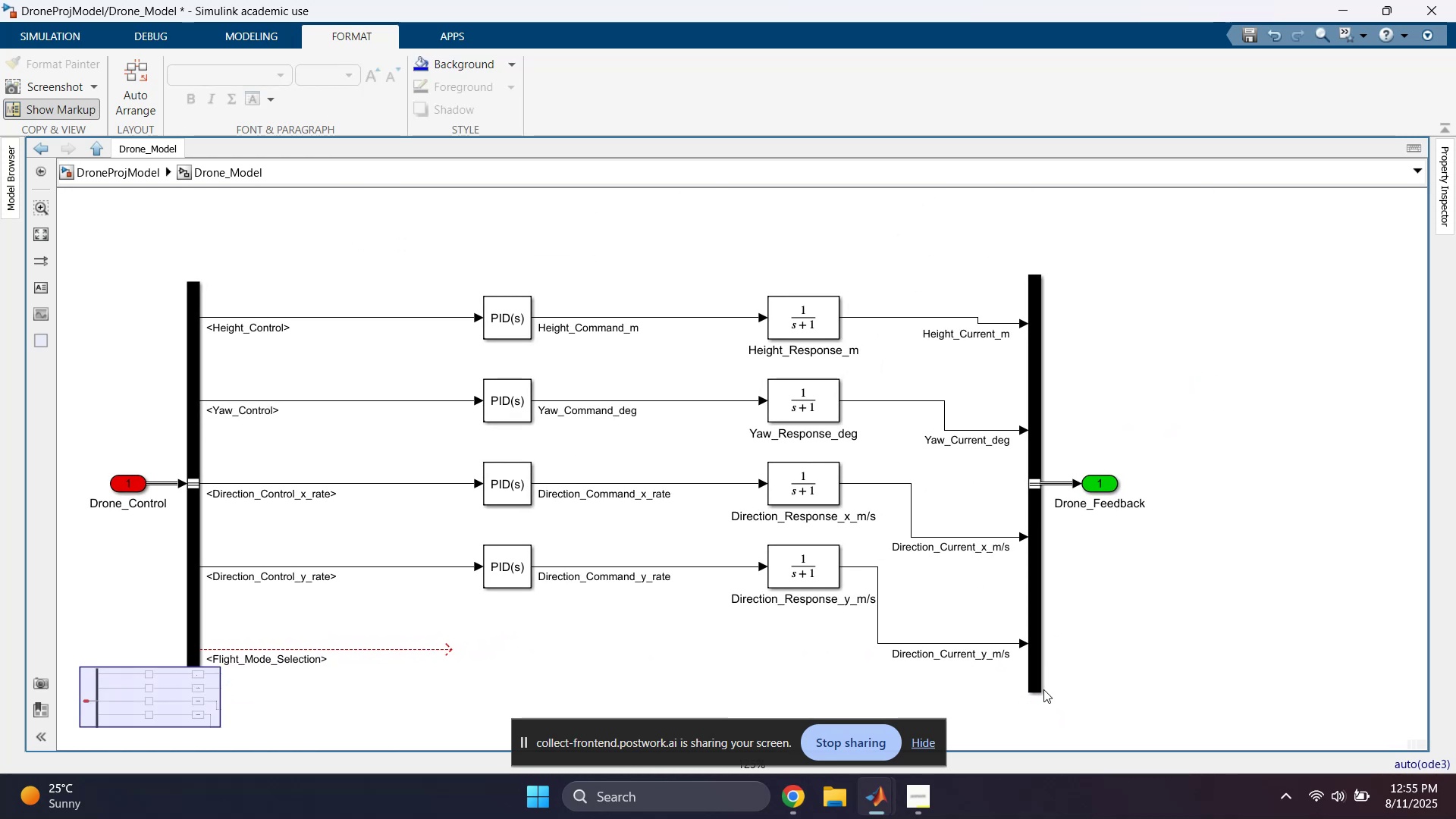 
left_click([1041, 675])
 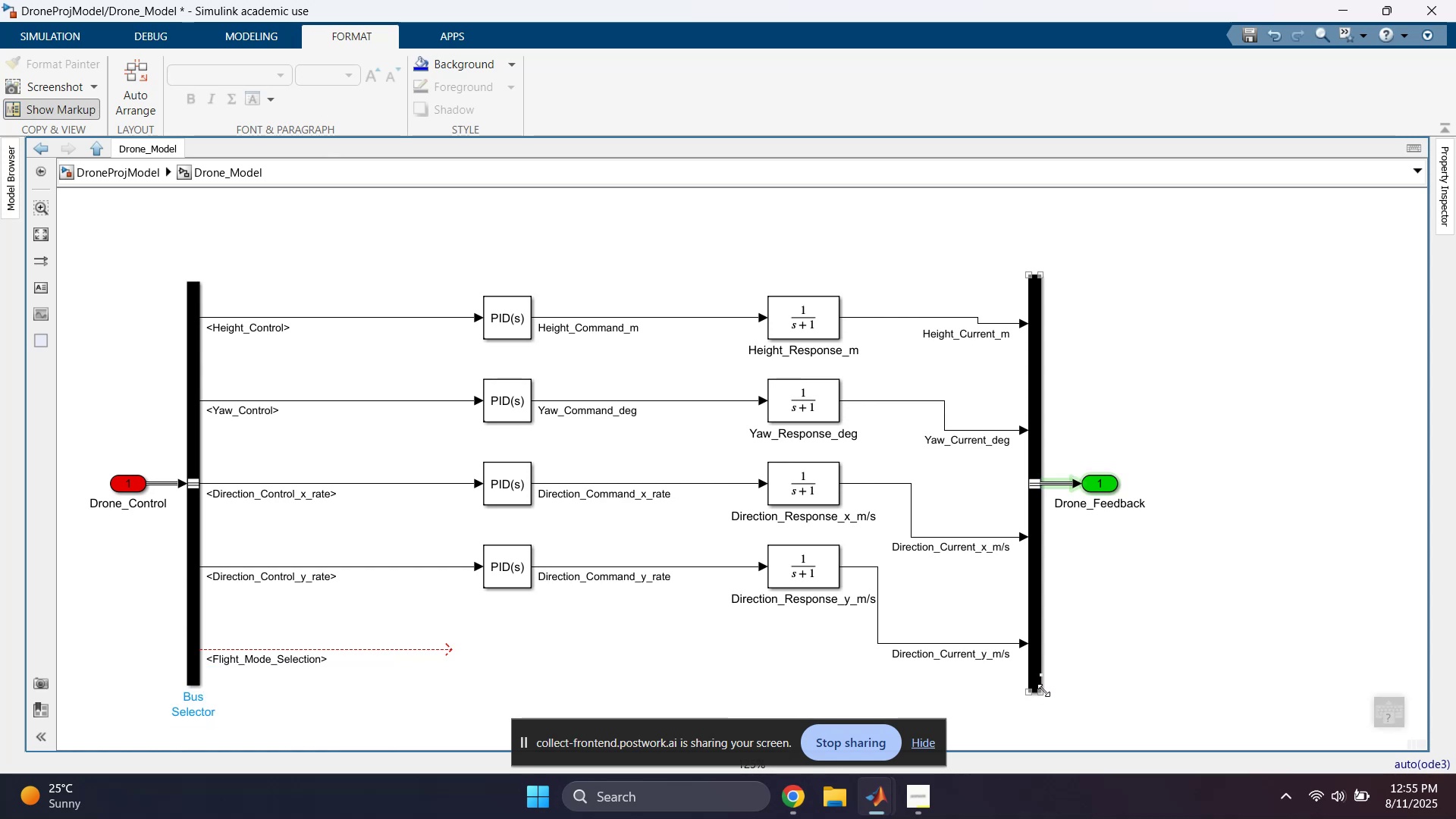 
left_click_drag(start_coordinate=[1043, 692], to_coordinate=[1044, 601])
 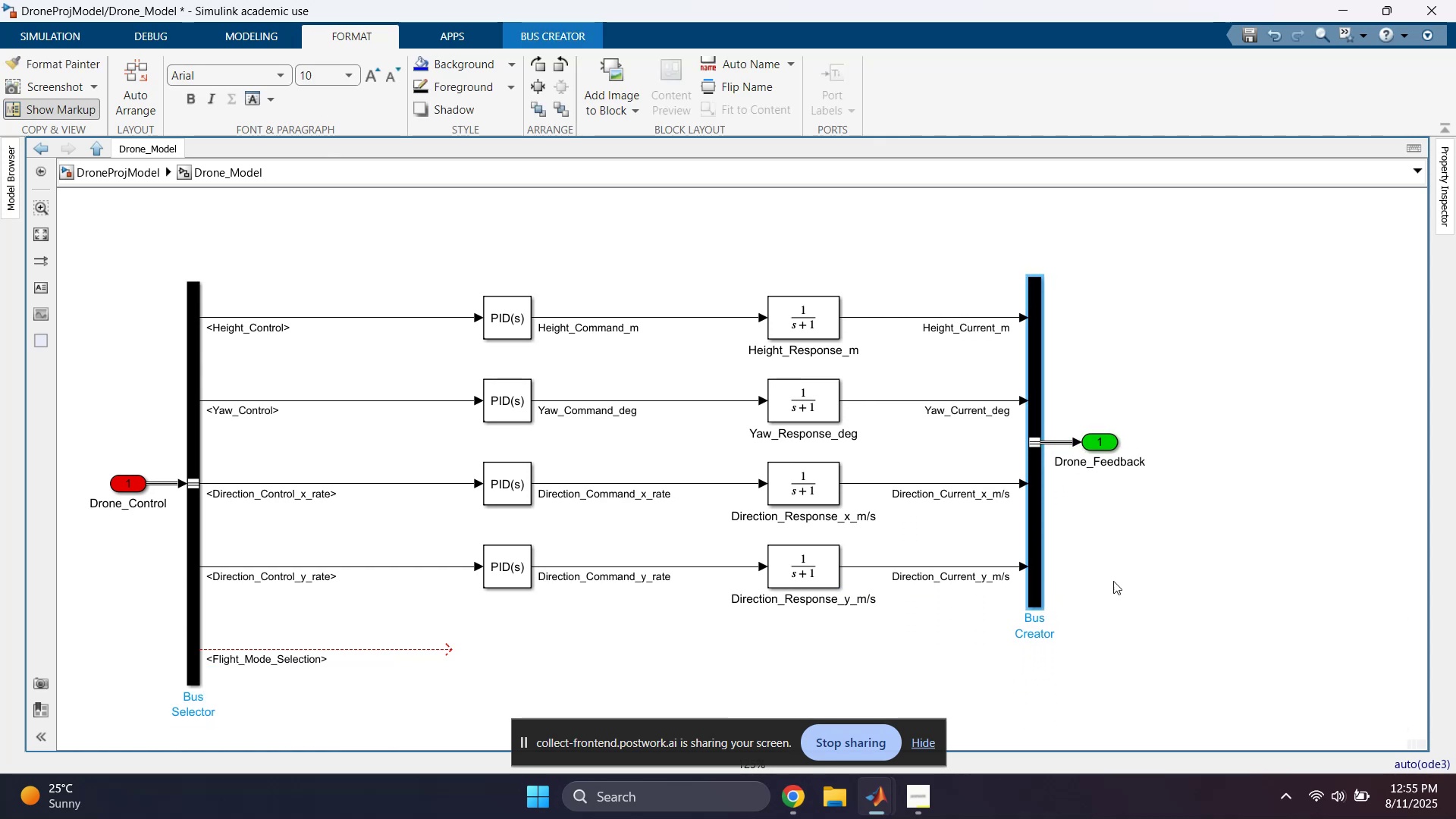 
left_click([1153, 555])
 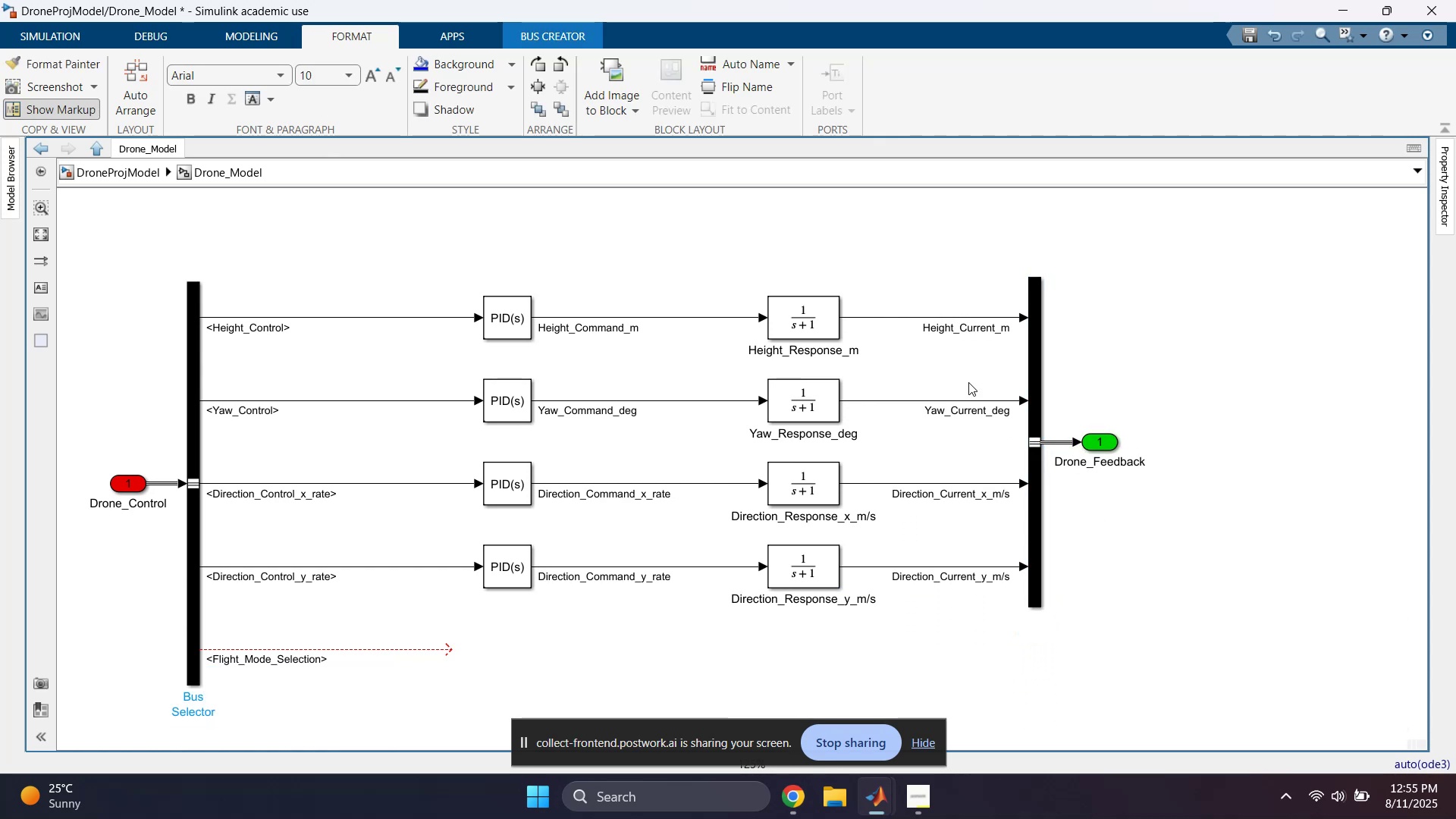 
left_click([789, 215])
 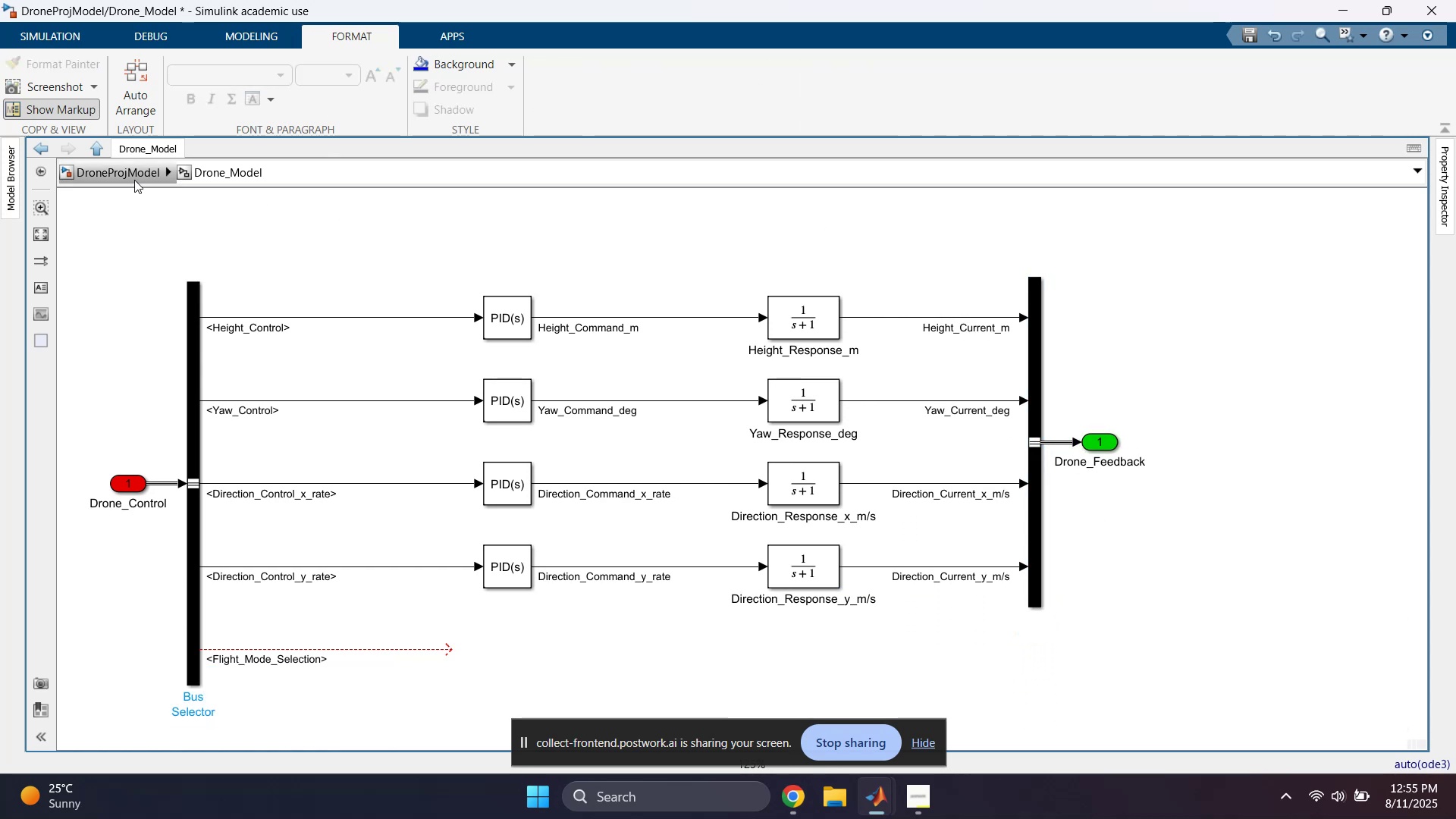 
left_click([281, 228])
 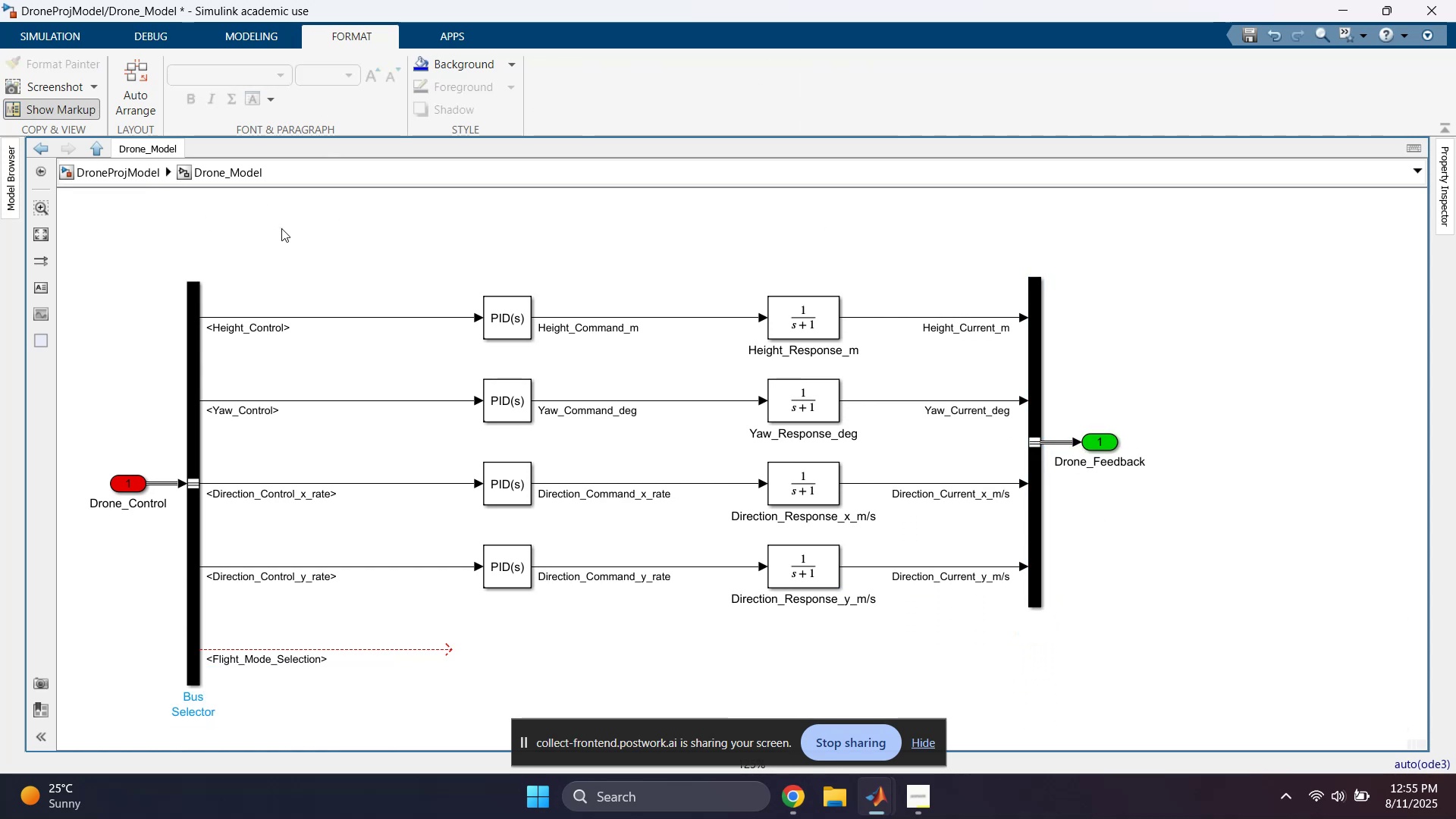 
key(Space)
 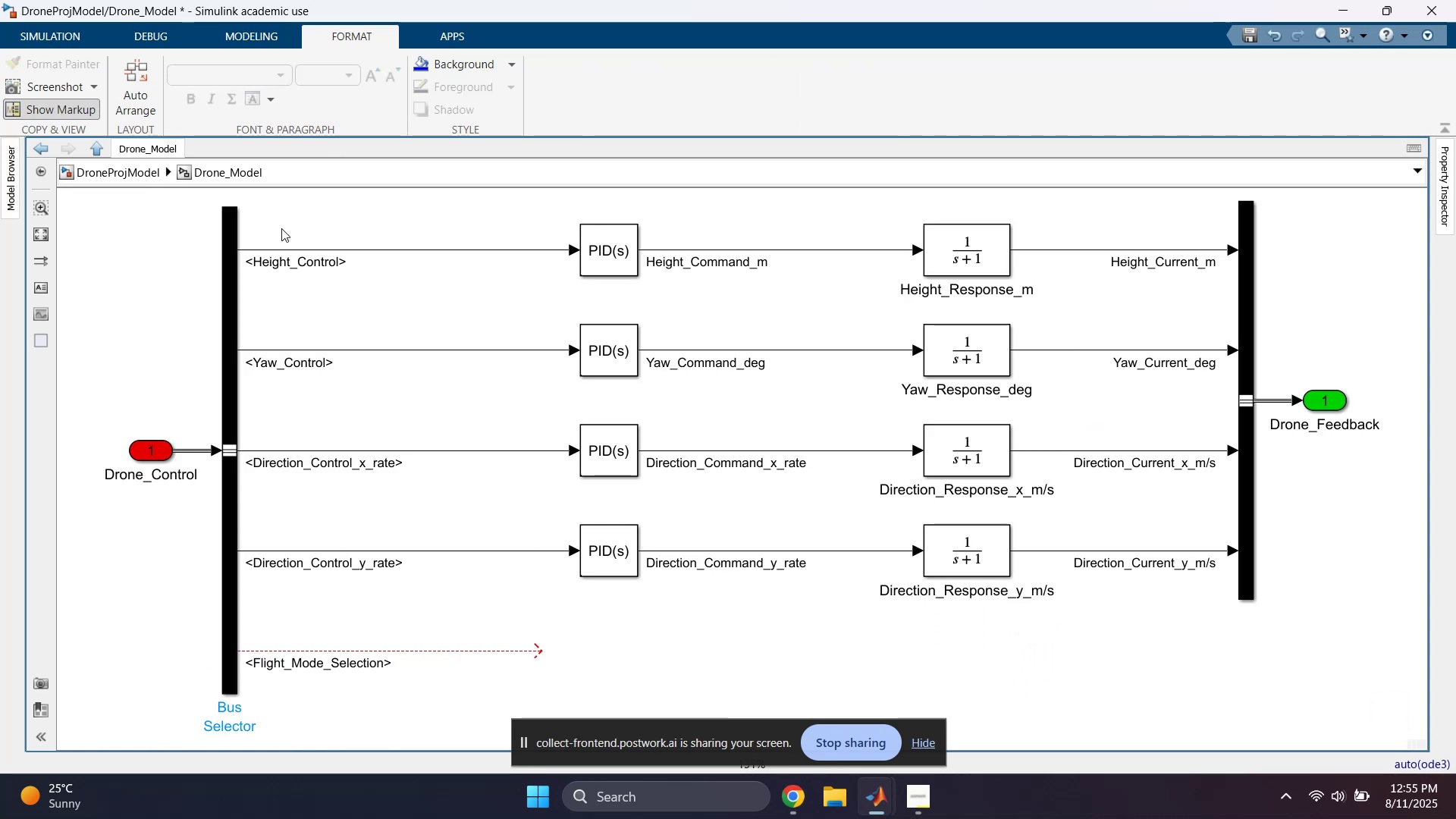 
key(Control+ControlLeft)
 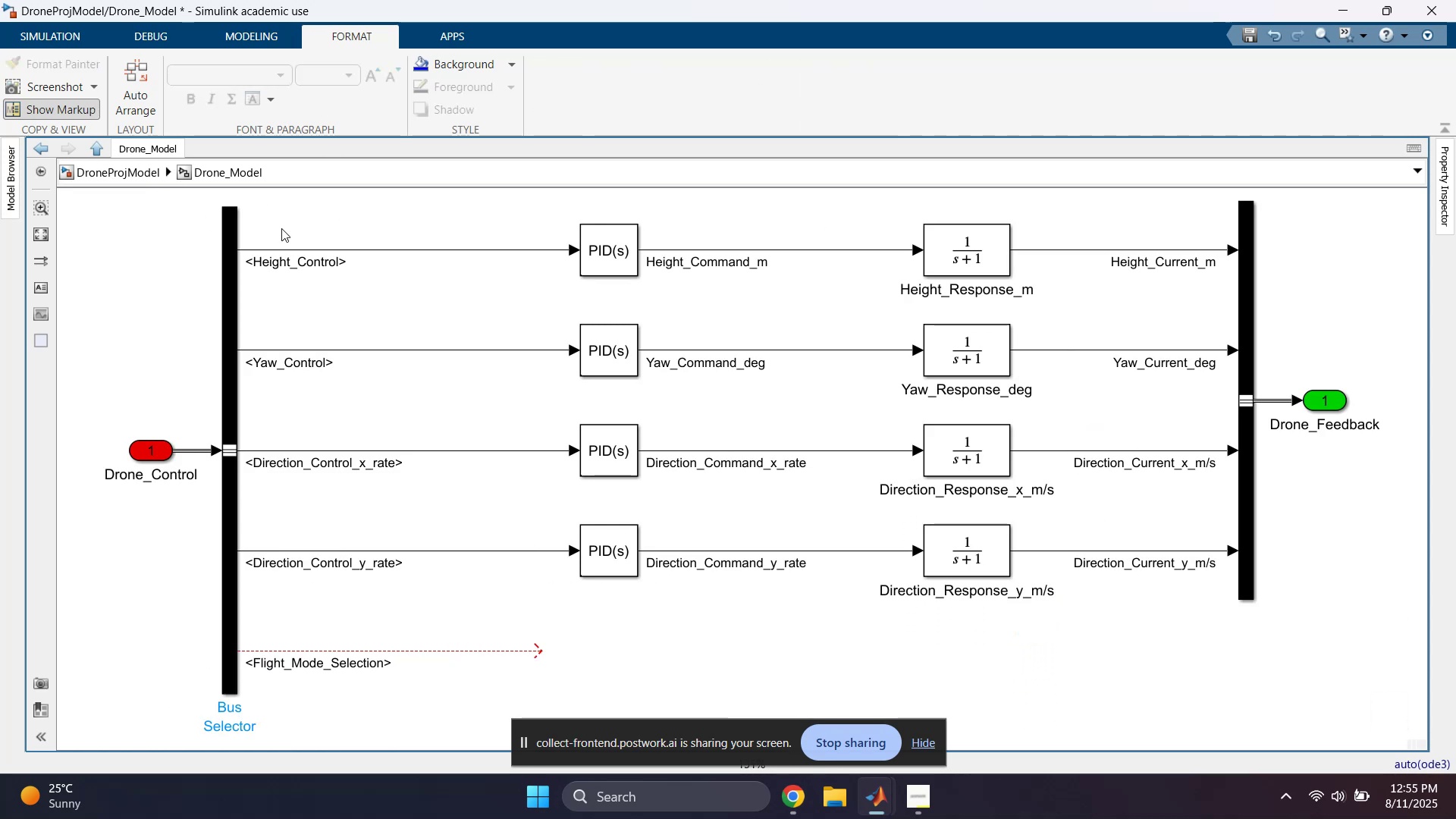 
key(Control+S)
 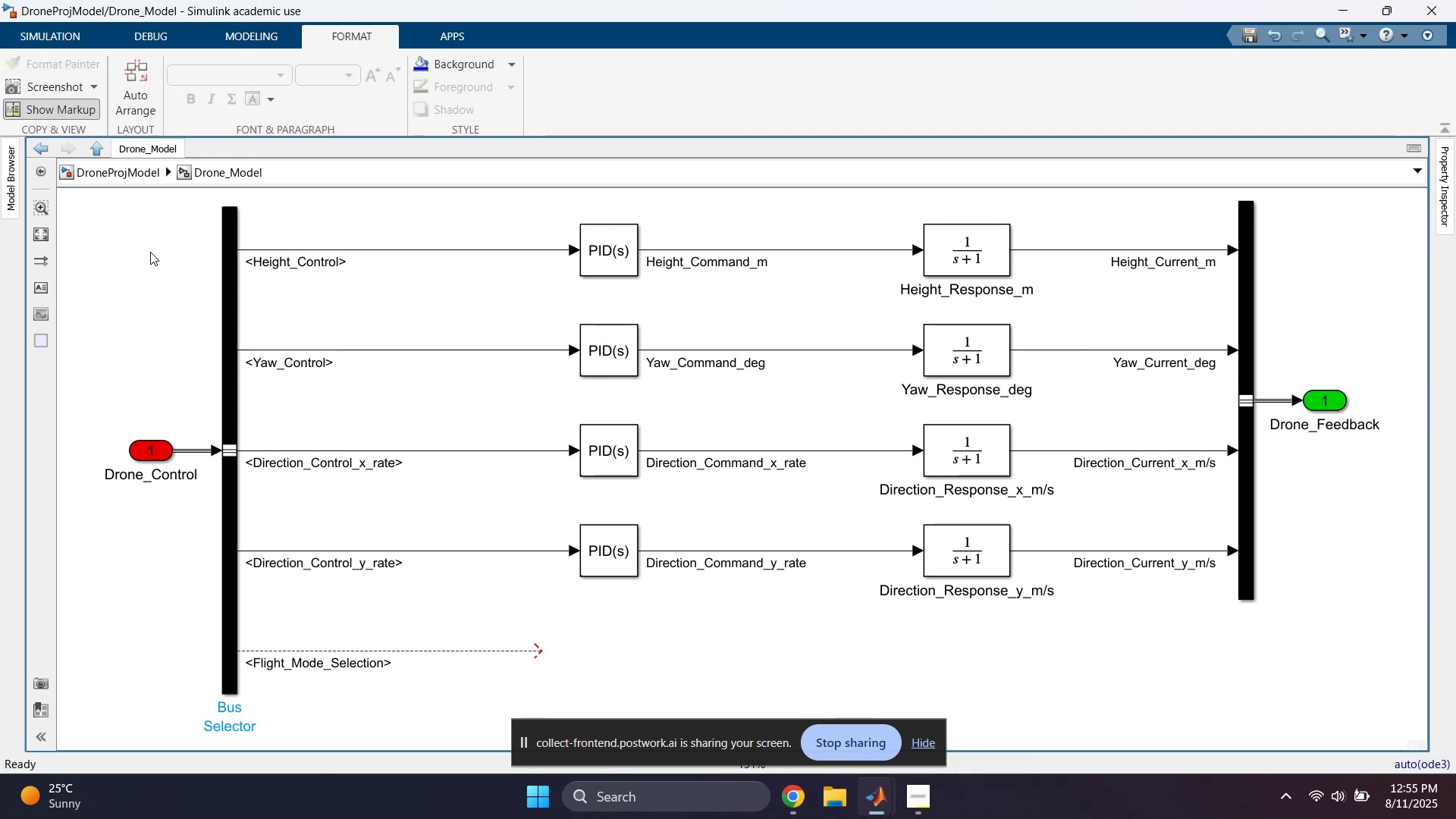 
scroll: coordinate [959, 450], scroll_direction: down, amount: 2.0
 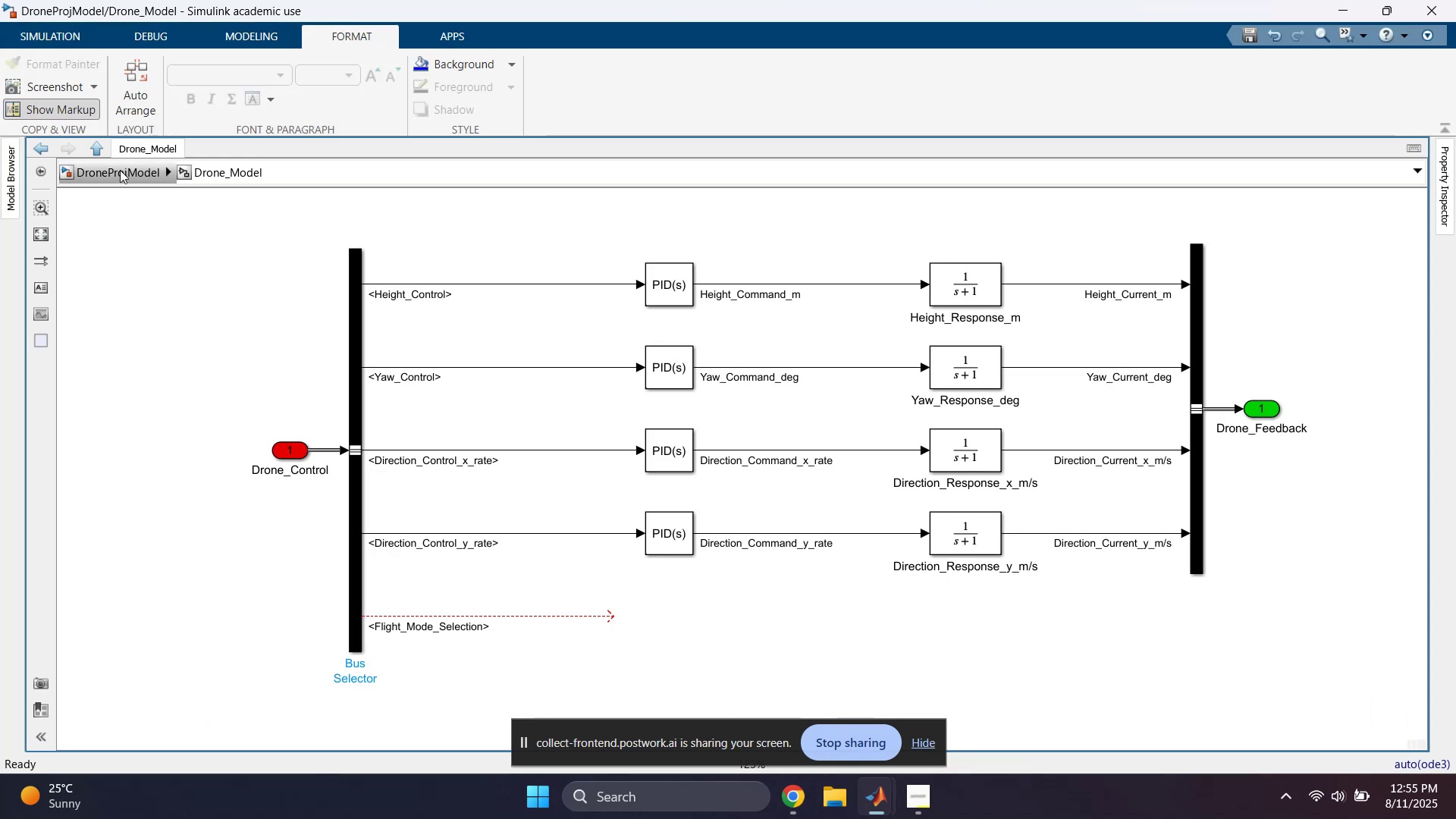 
left_click([120, 170])
 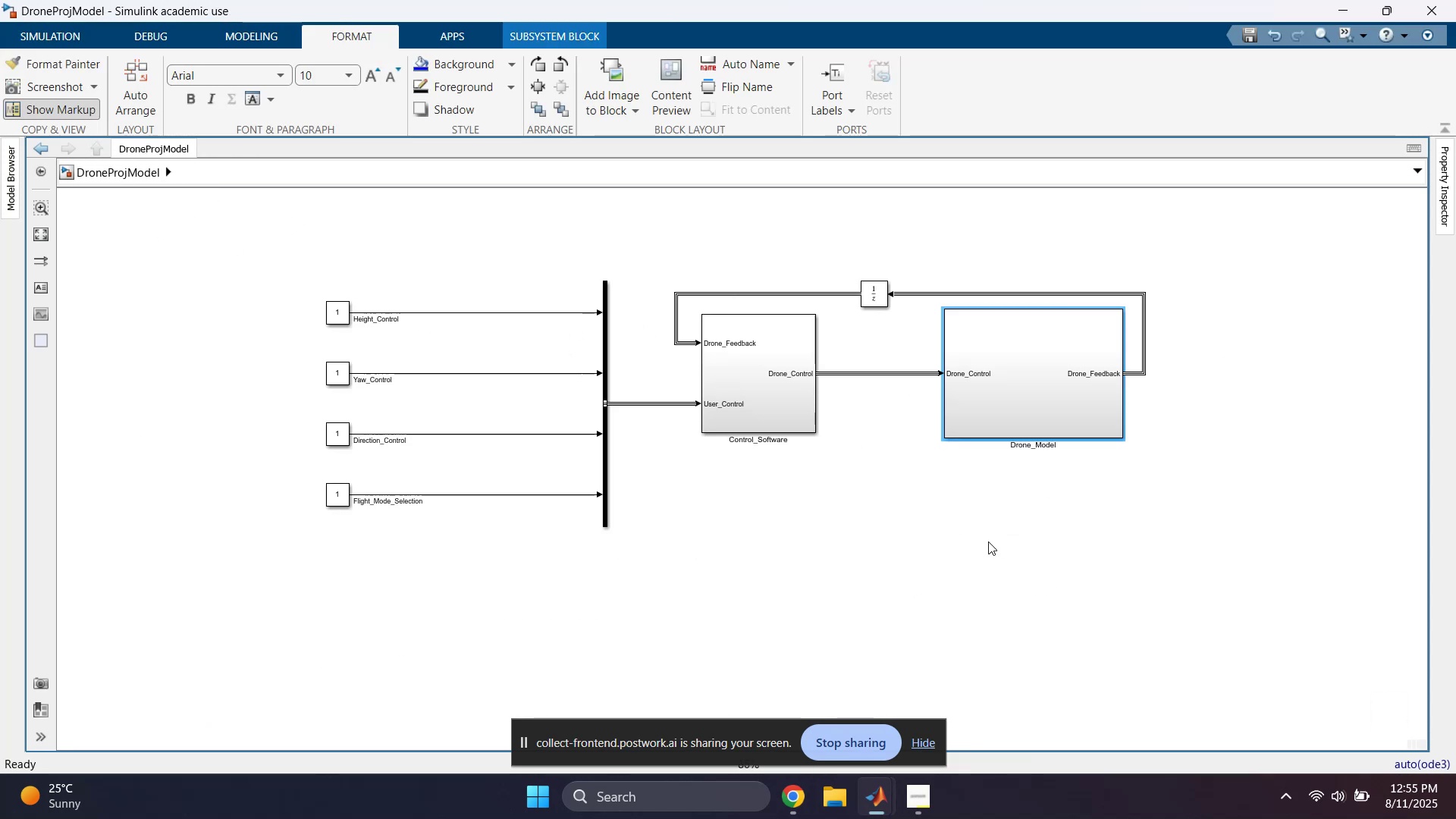 
double_click([1028, 391])
 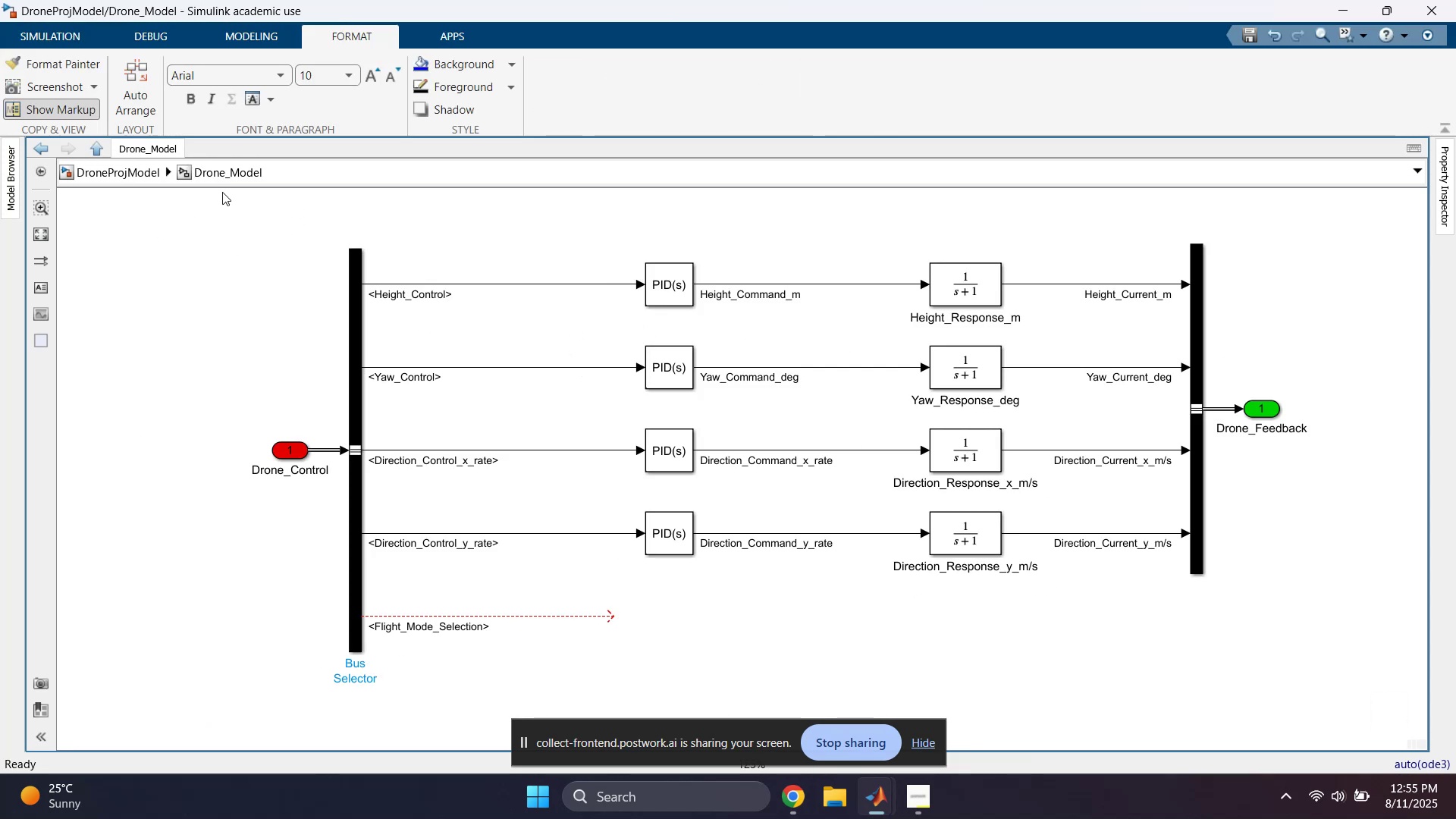 
left_click([125, 176])
 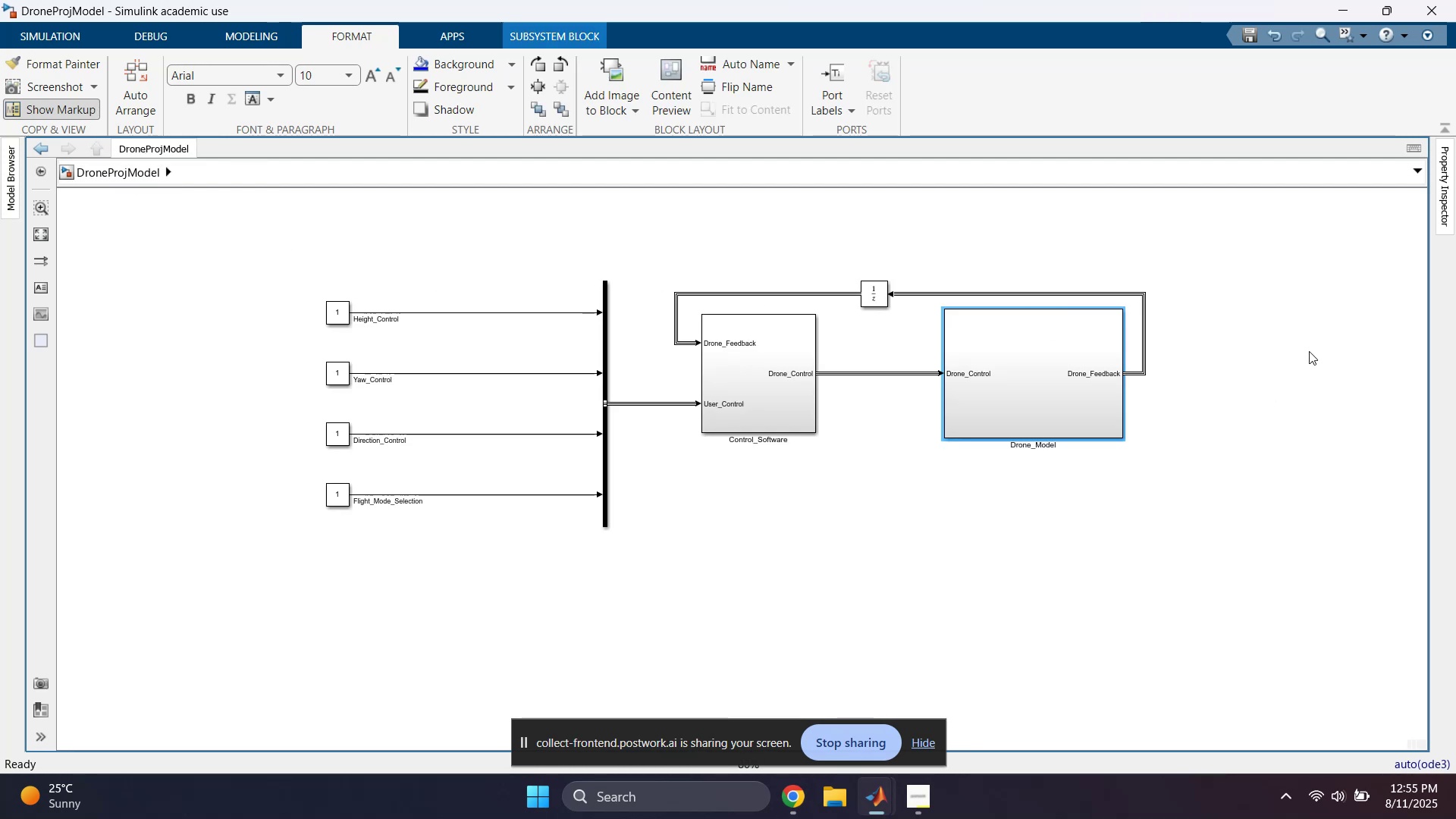 
double_click([1309, 351])
 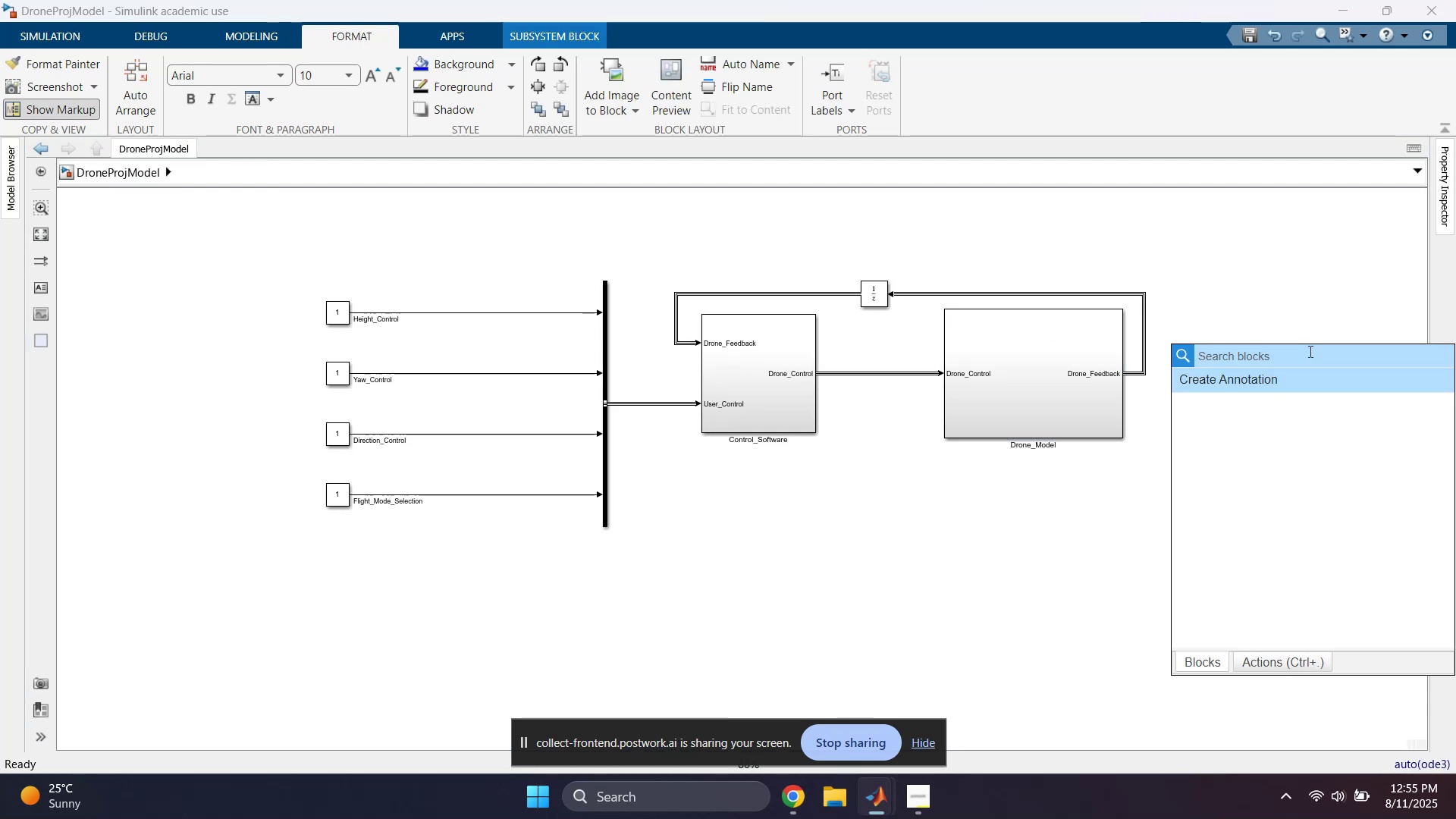 
type(scope)
 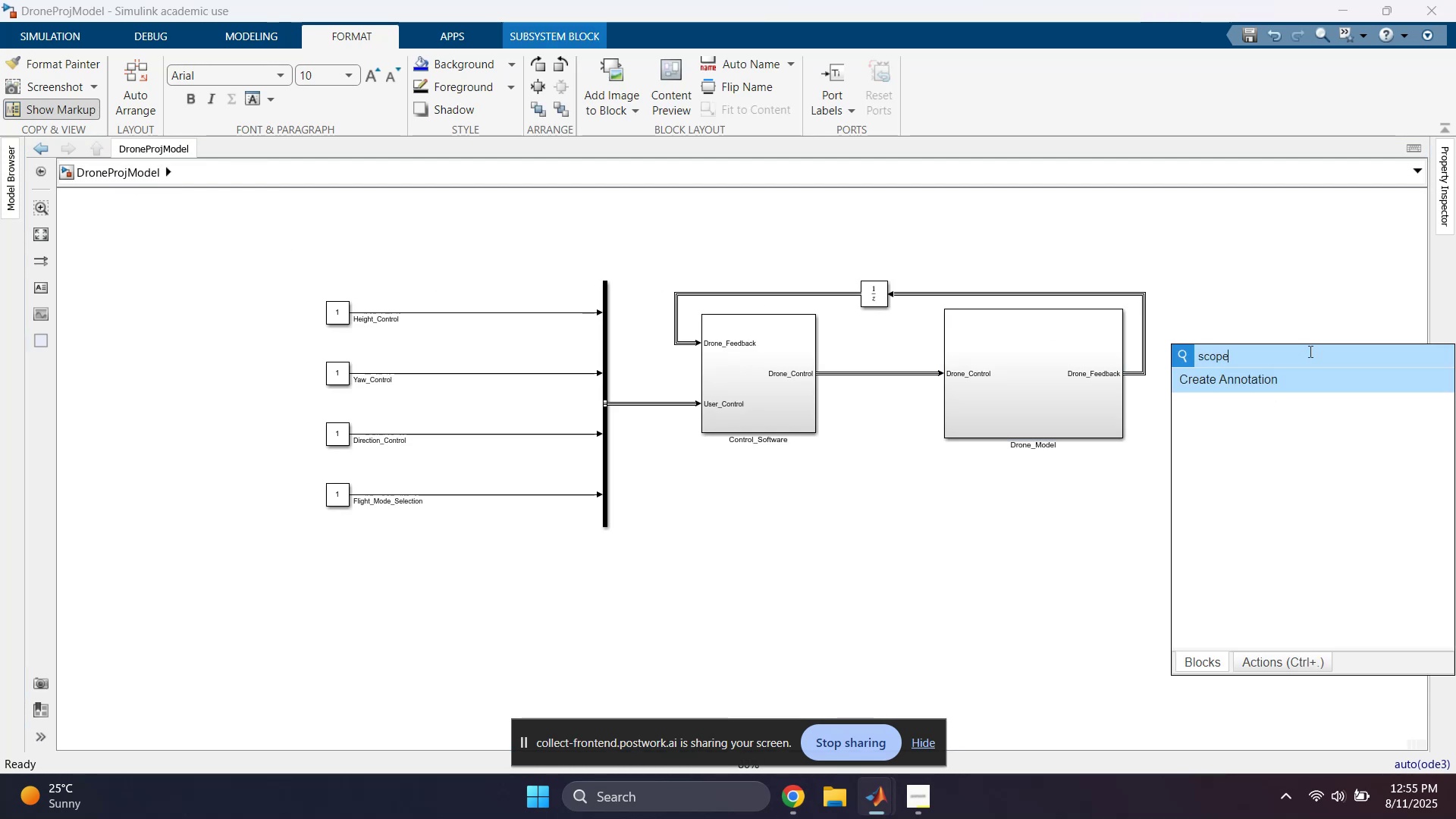 
key(Enter)
 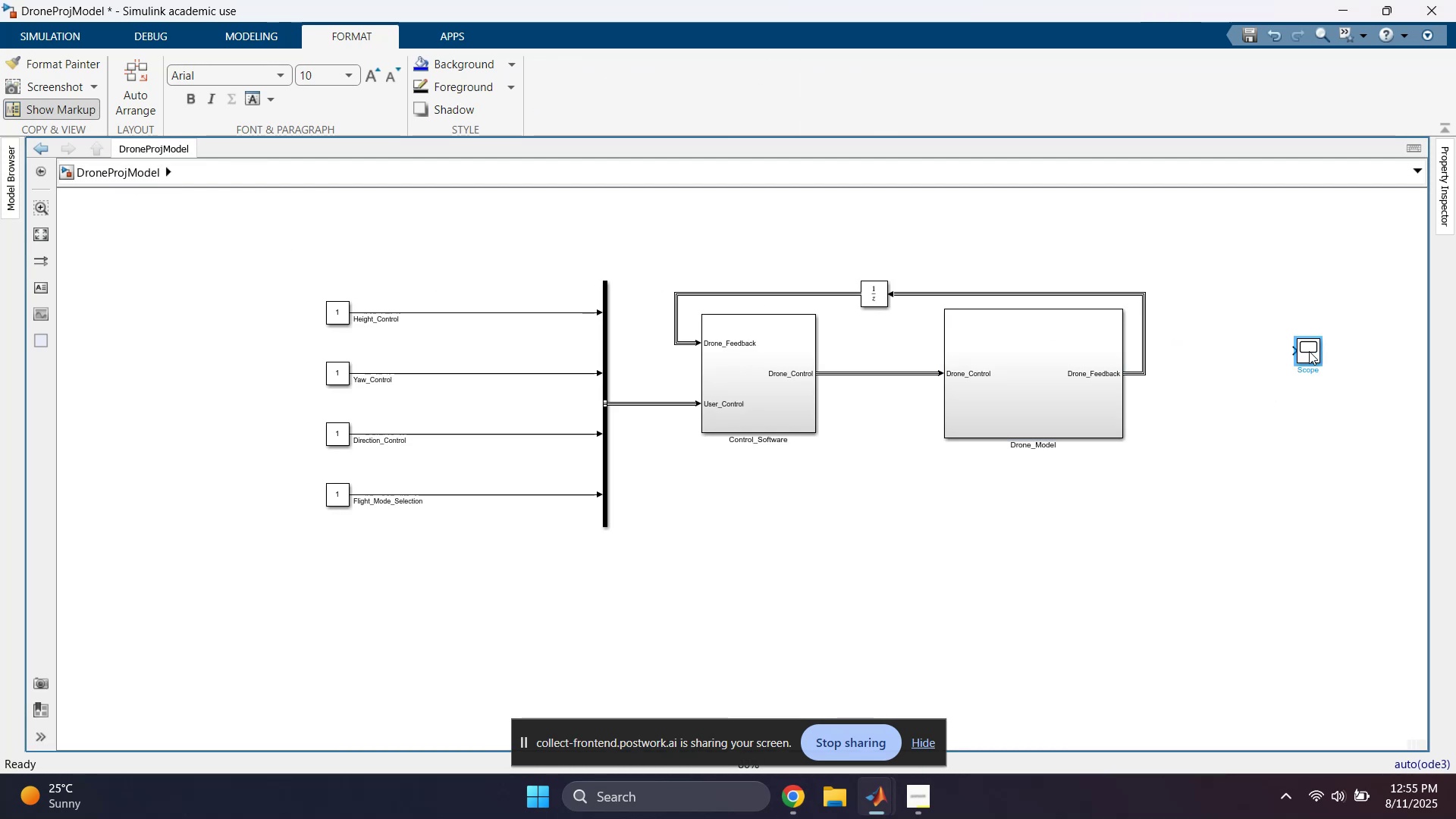 
left_click_drag(start_coordinate=[1309, 351], to_coordinate=[1227, 371])
 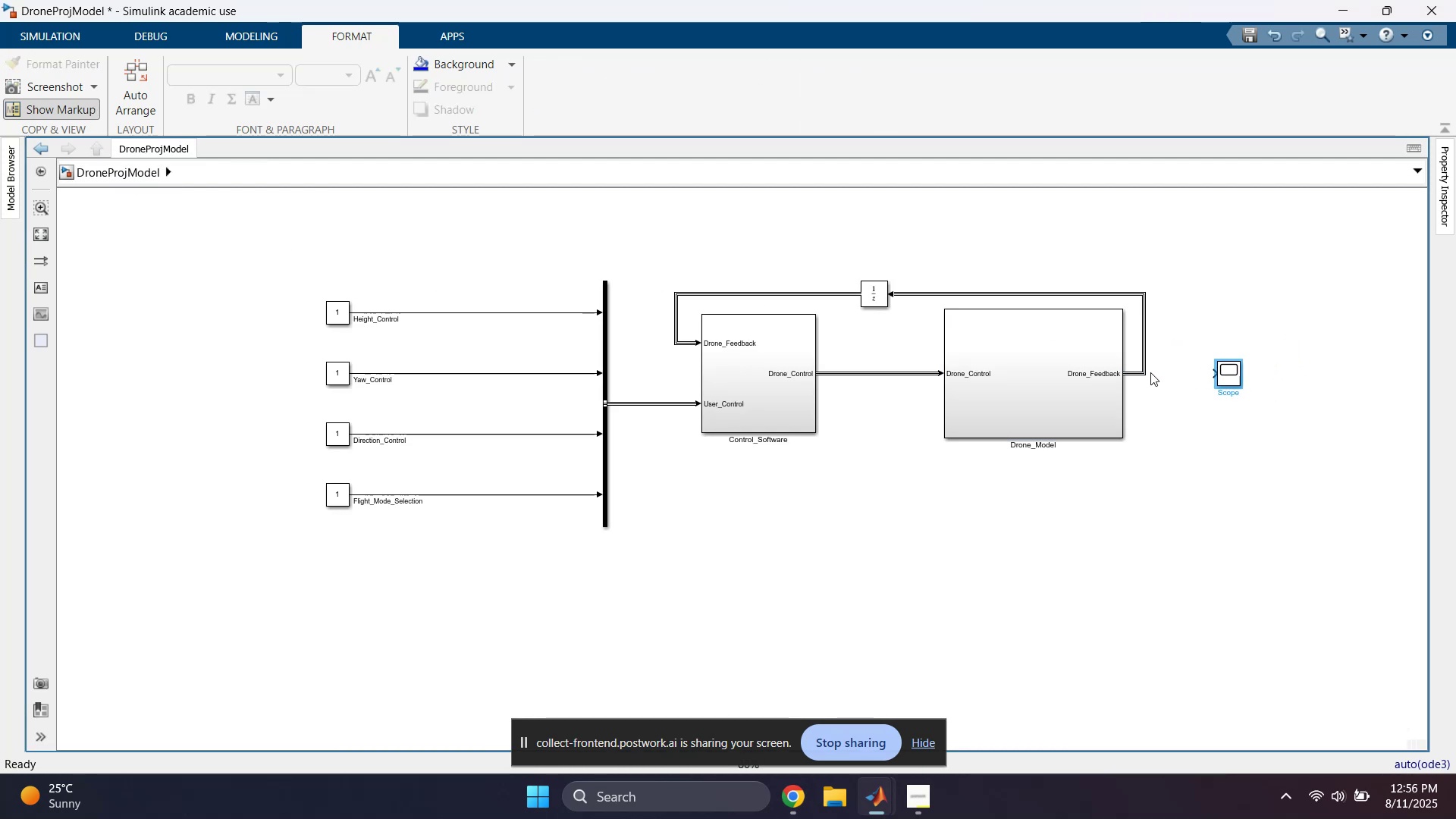 
left_click_drag(start_coordinate=[1144, 372], to_coordinate=[1152, 372])
 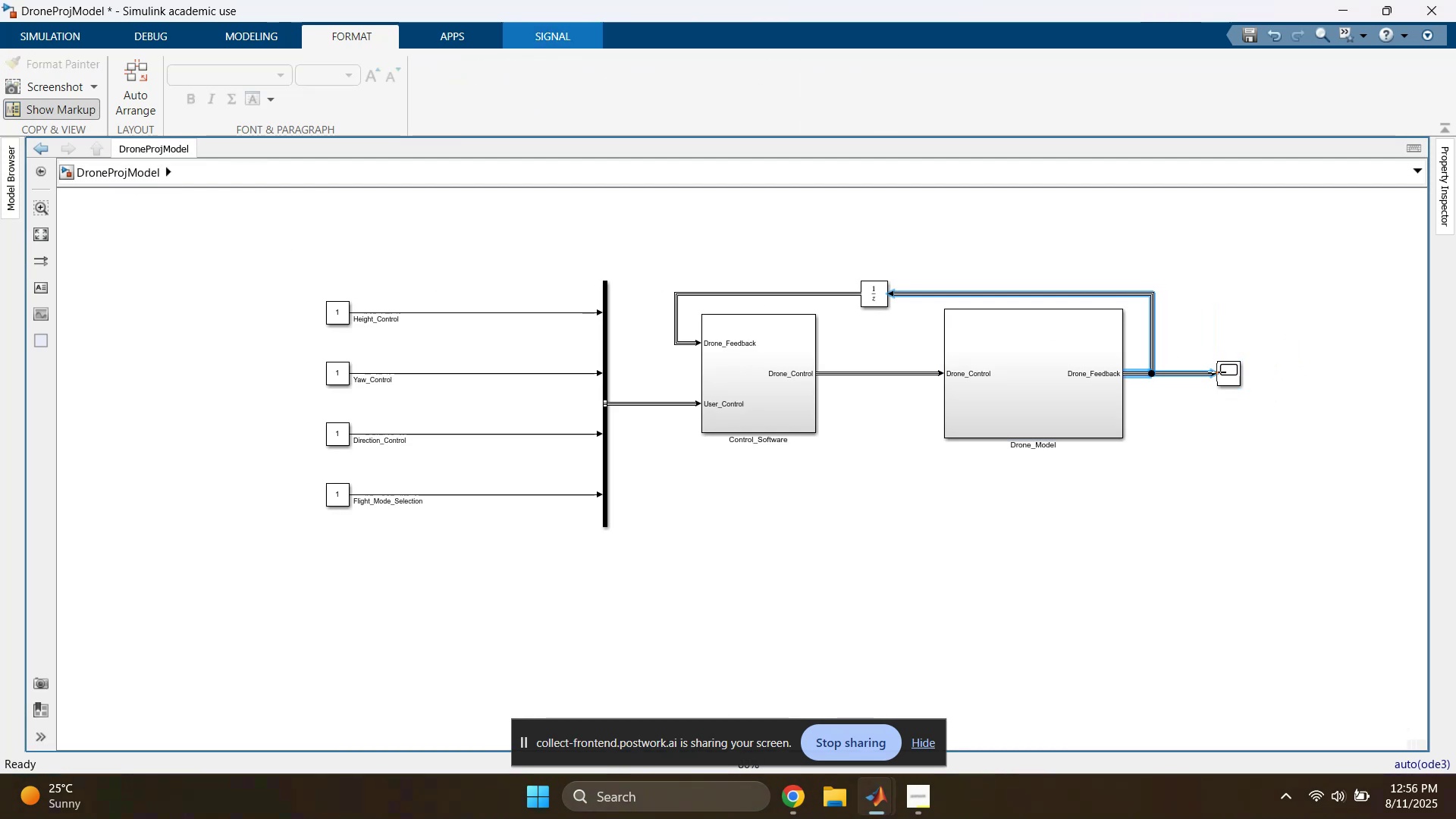 
double_click([1230, 375])
 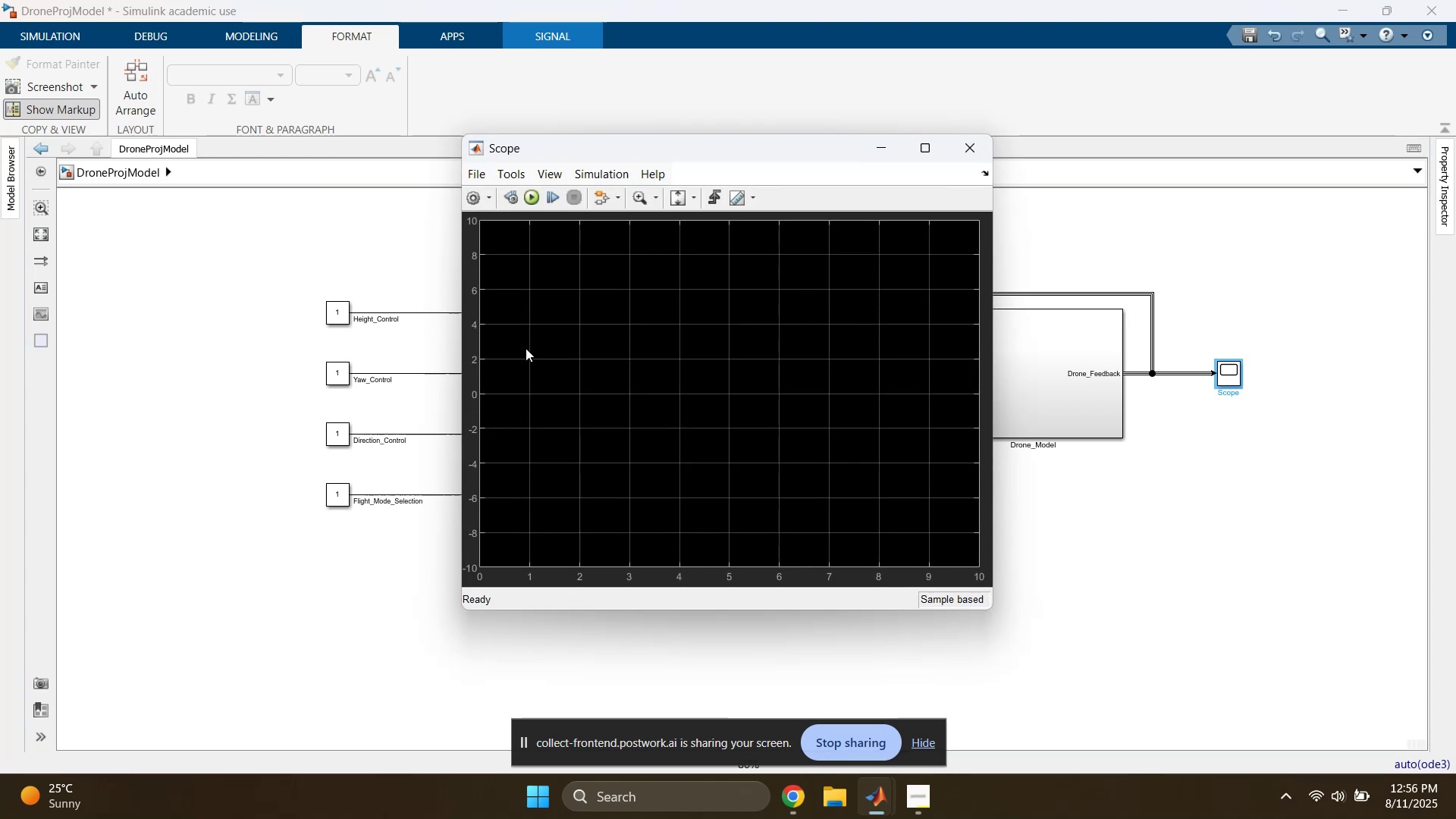 
left_click([530, 193])
 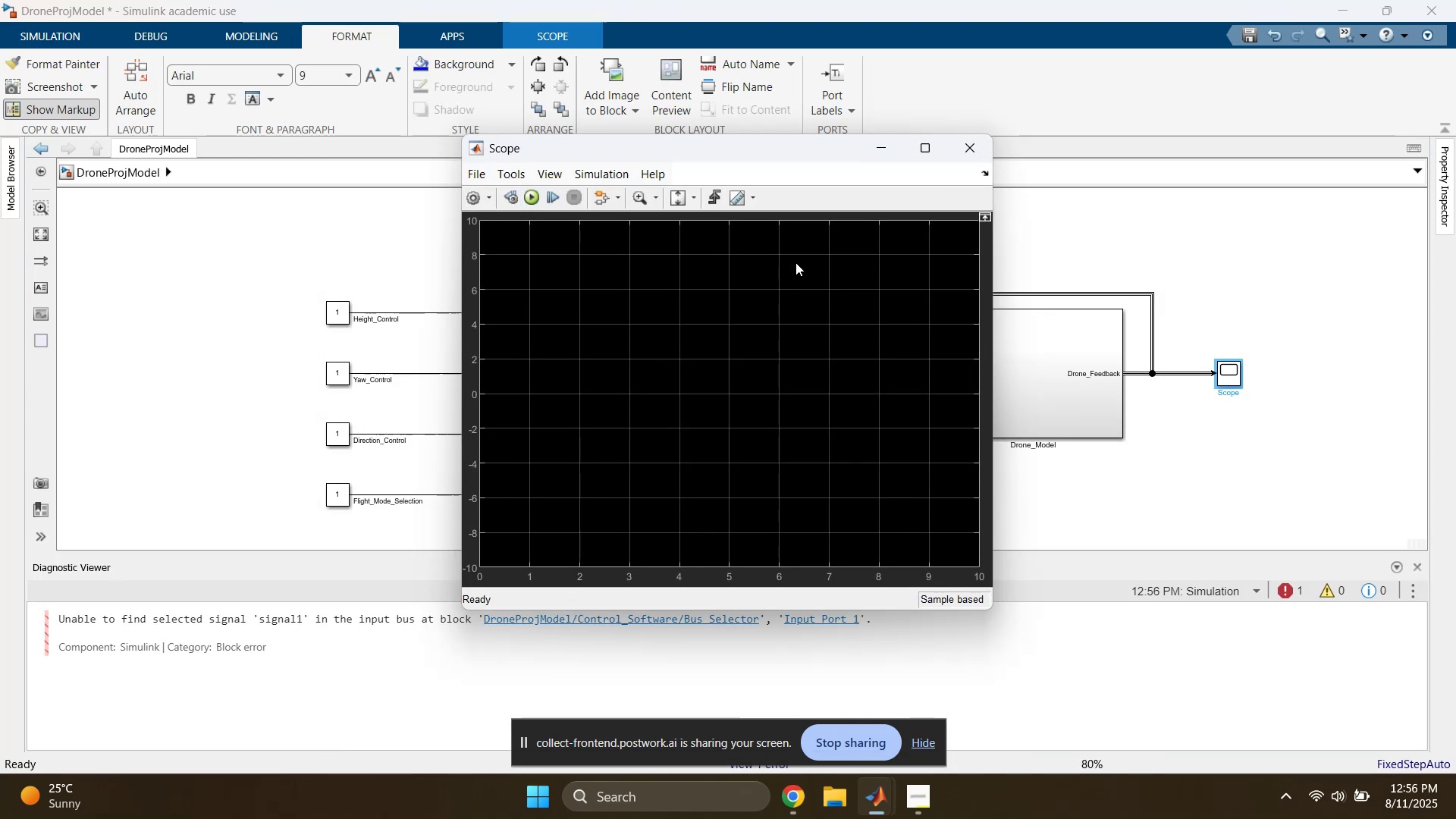 
wait(5.29)
 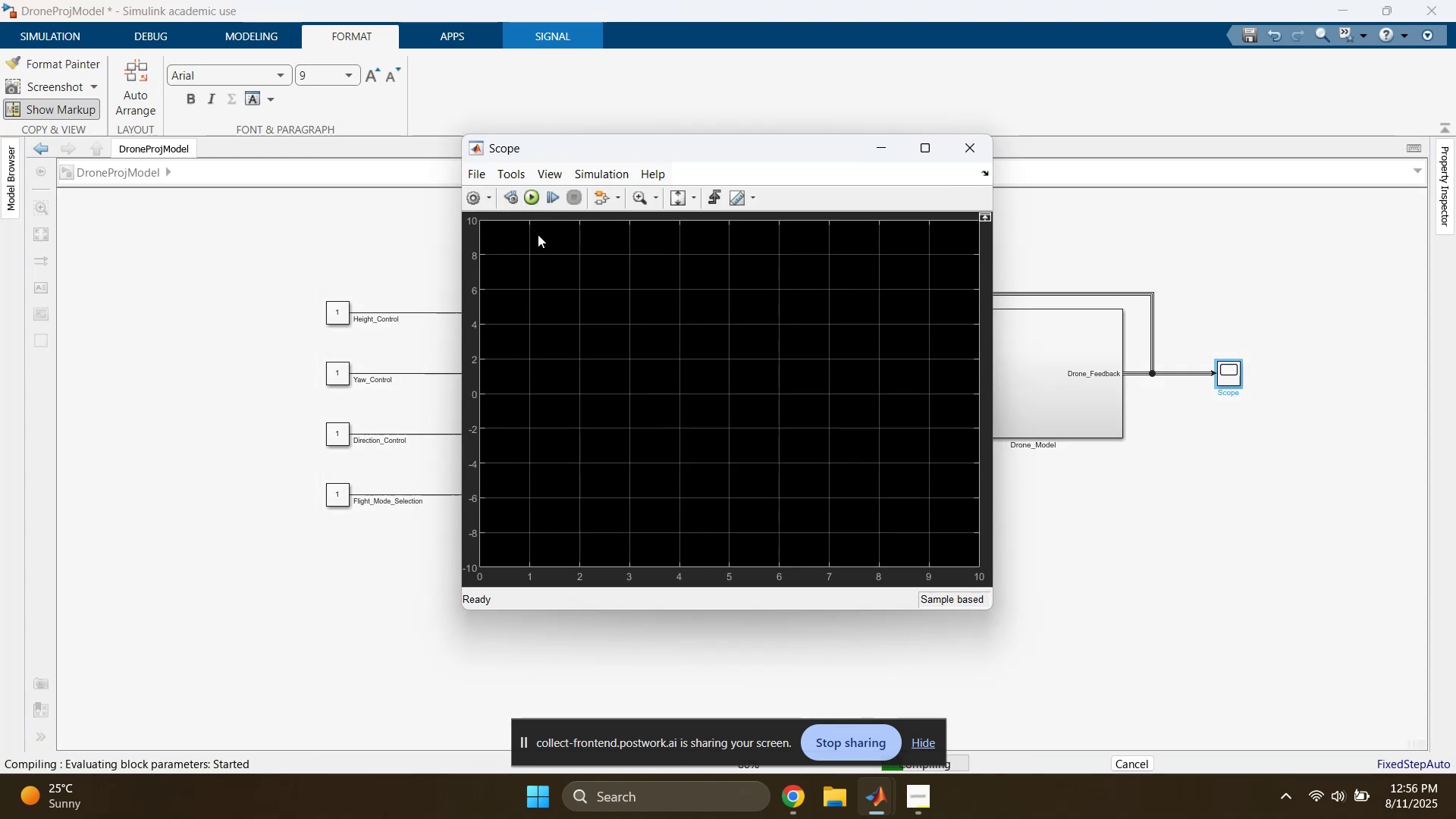 
left_click([962, 150])
 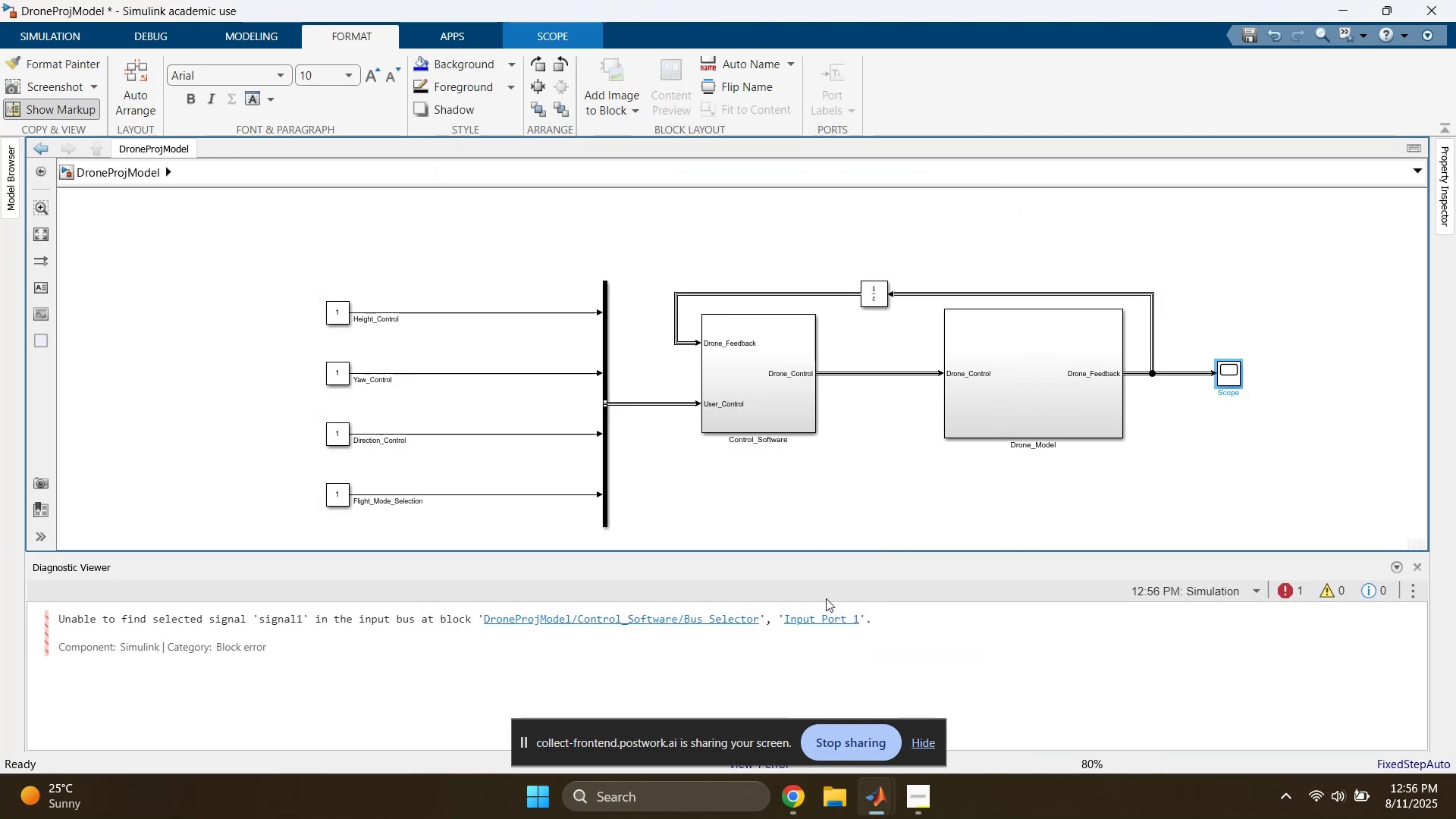 
left_click([821, 616])
 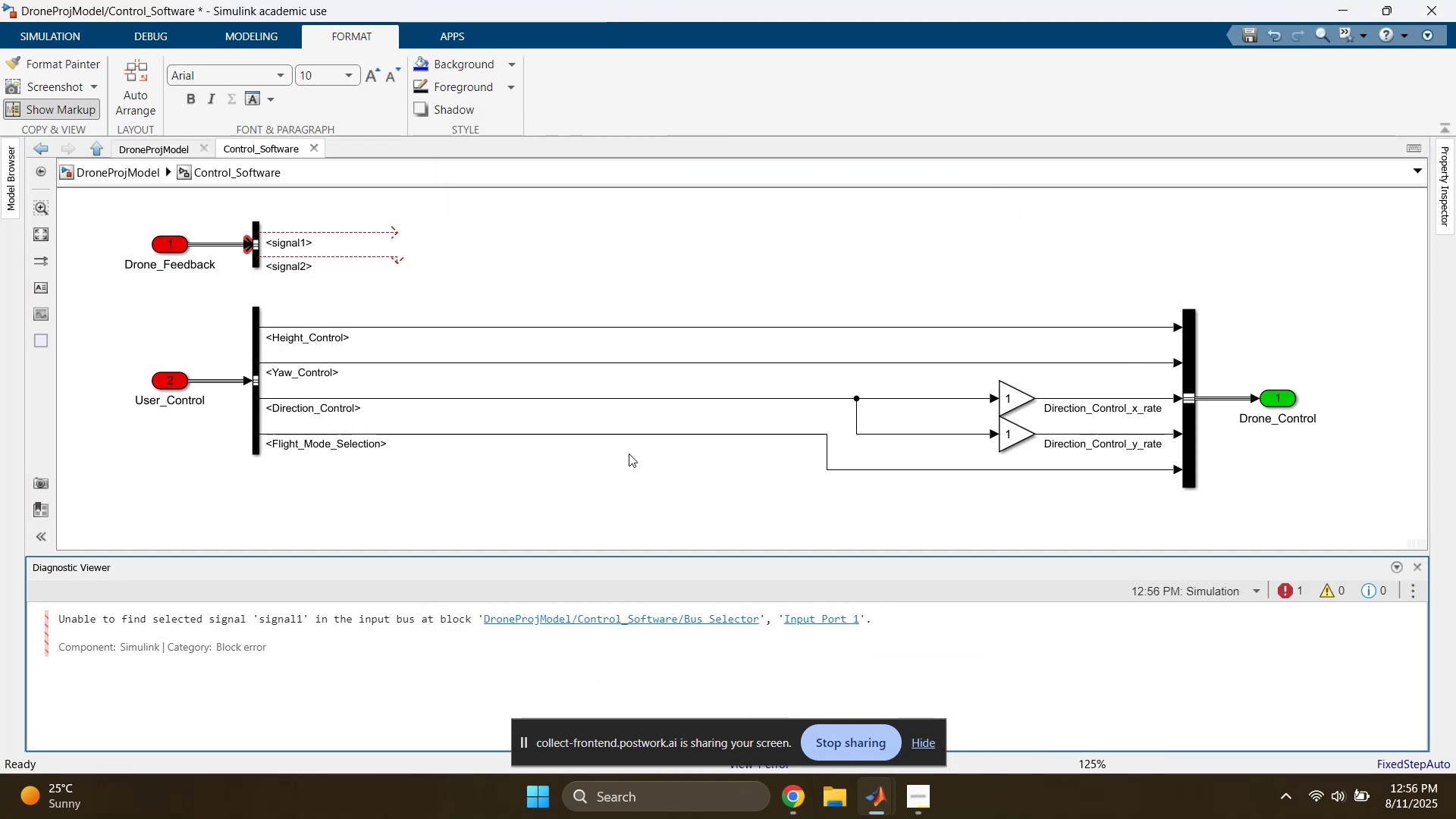 
left_click([280, 285])
 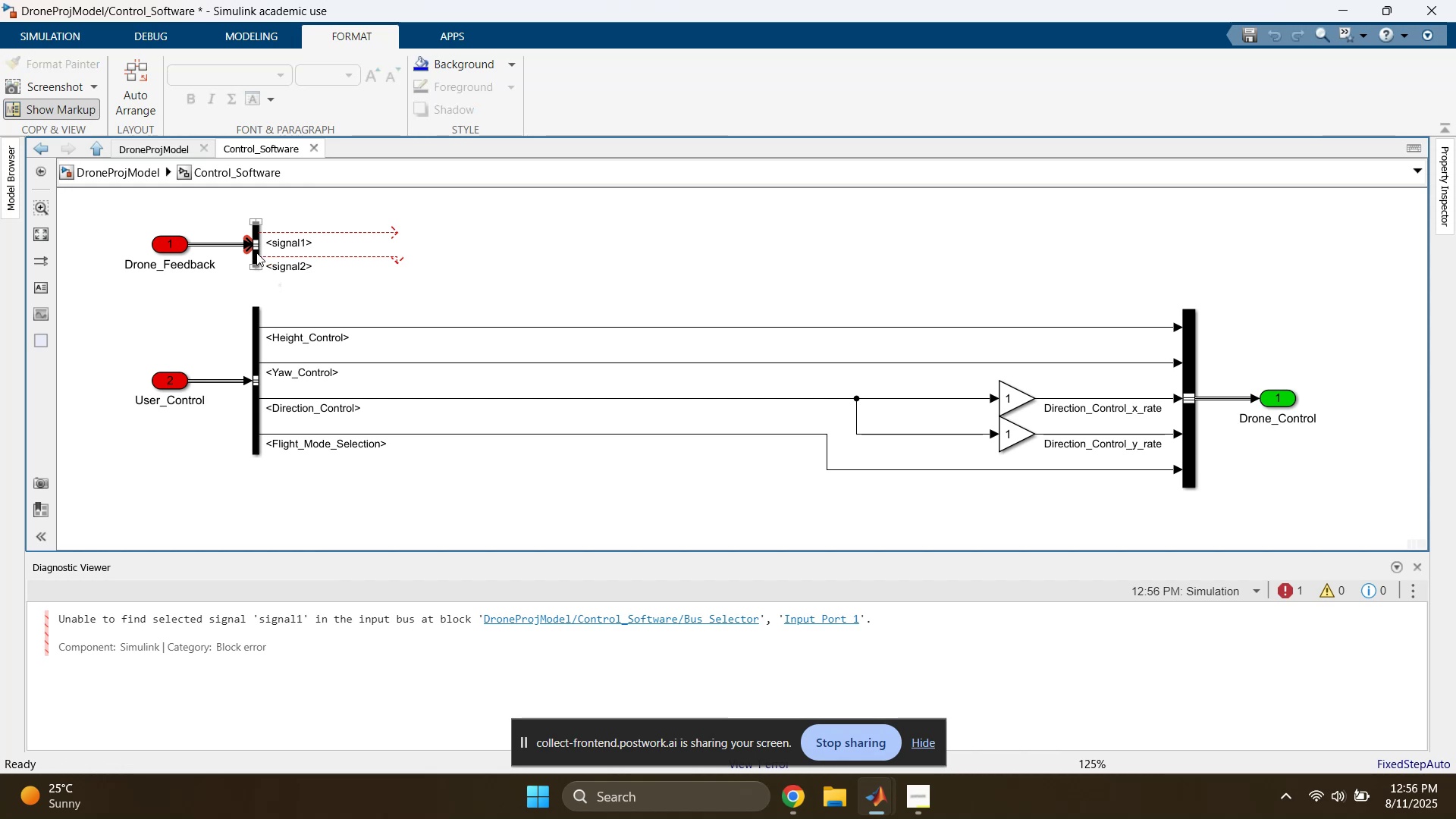 
double_click([256, 253])
 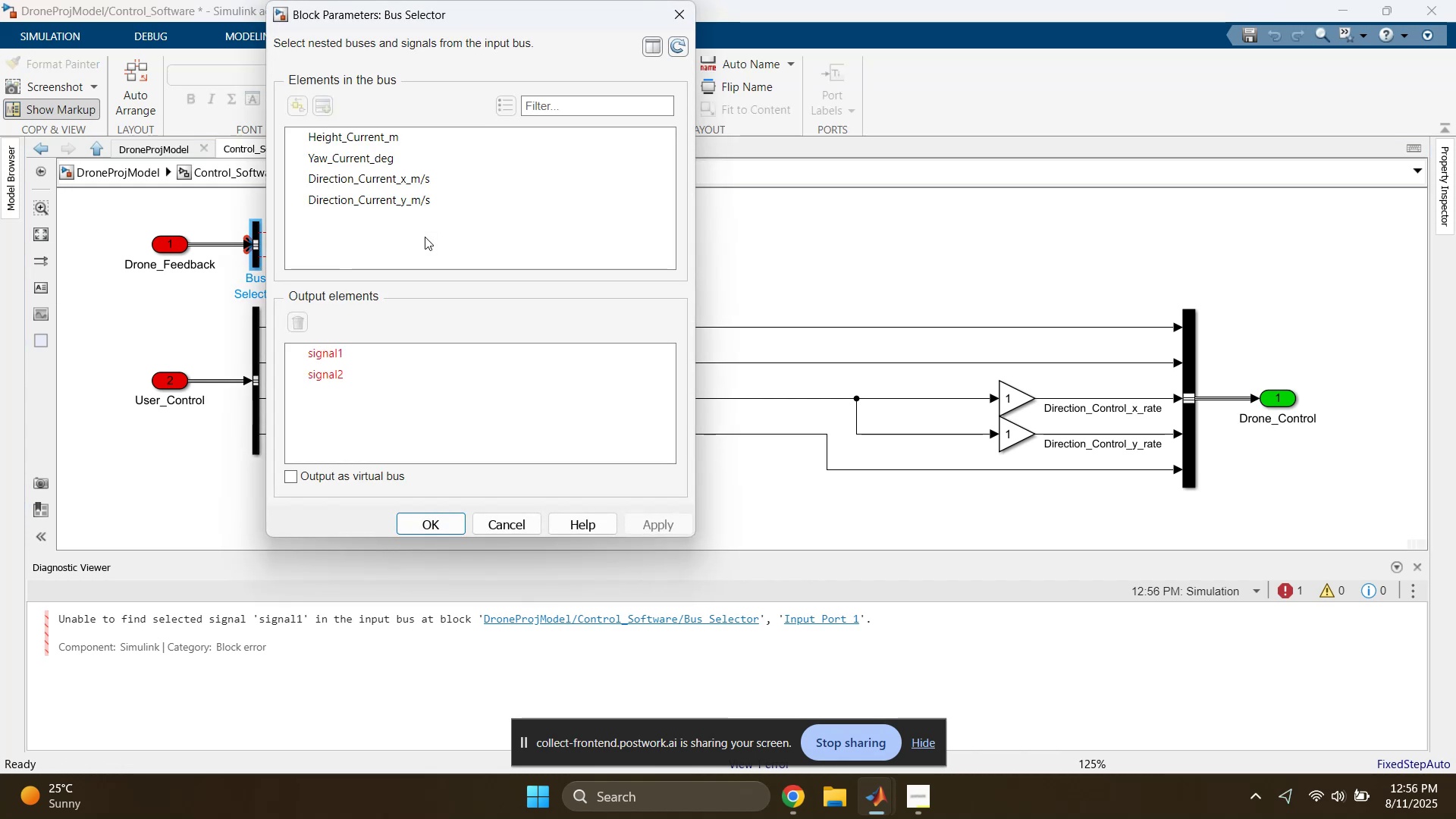 
left_click_drag(start_coordinate=[345, 411], to_coordinate=[339, 352])
 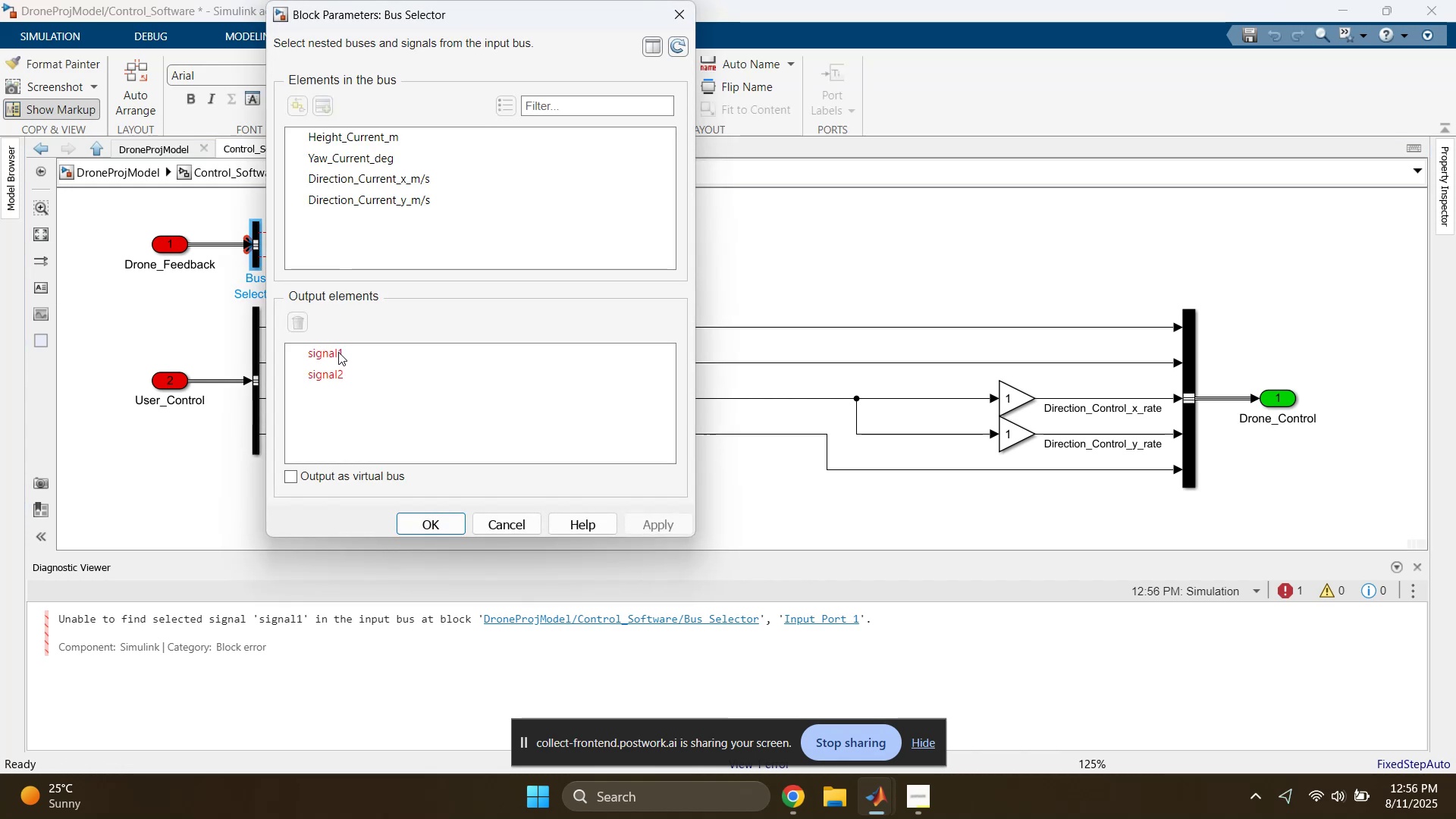 
left_click([337, 352])
 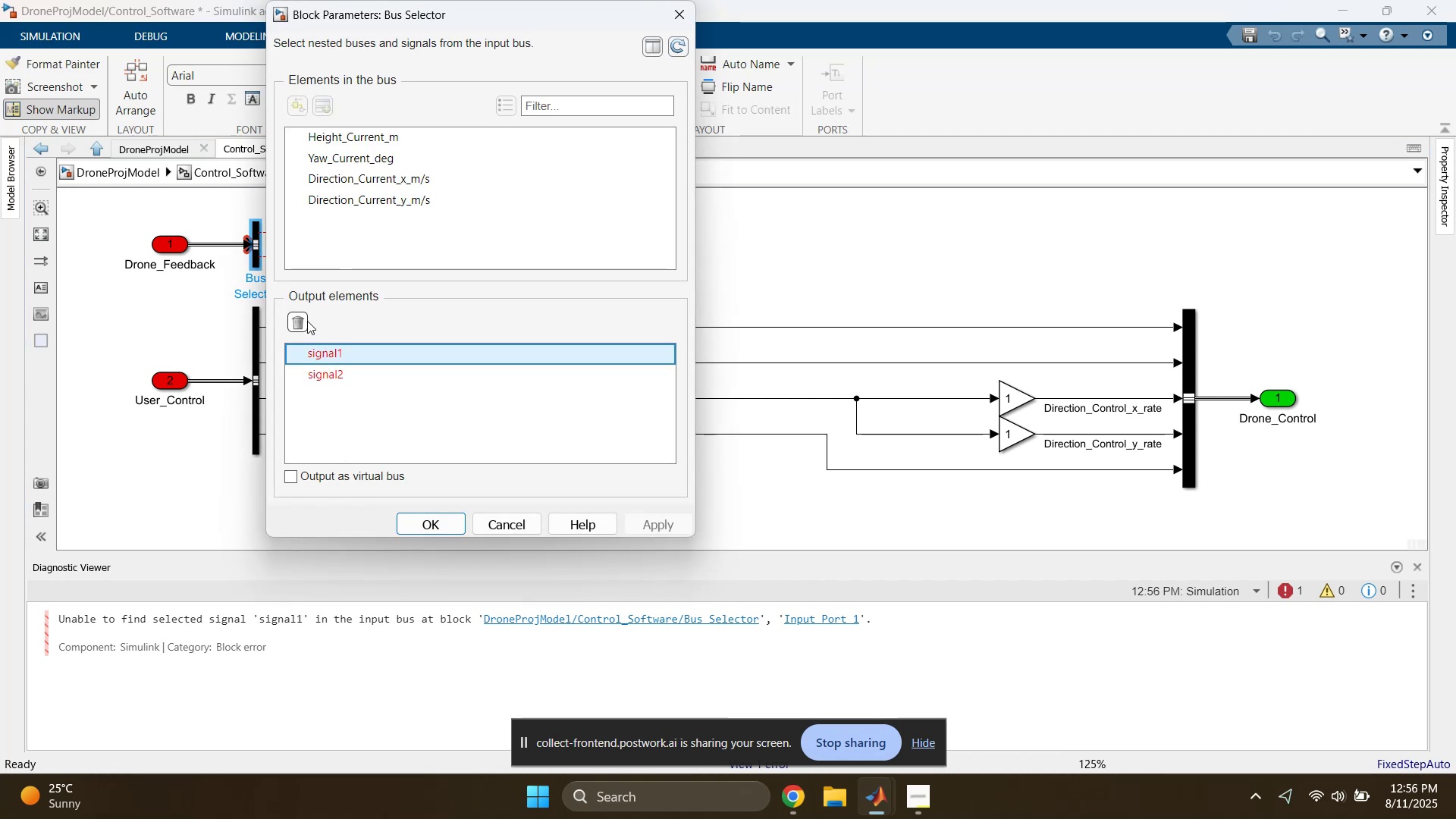 
left_click([303, 318])
 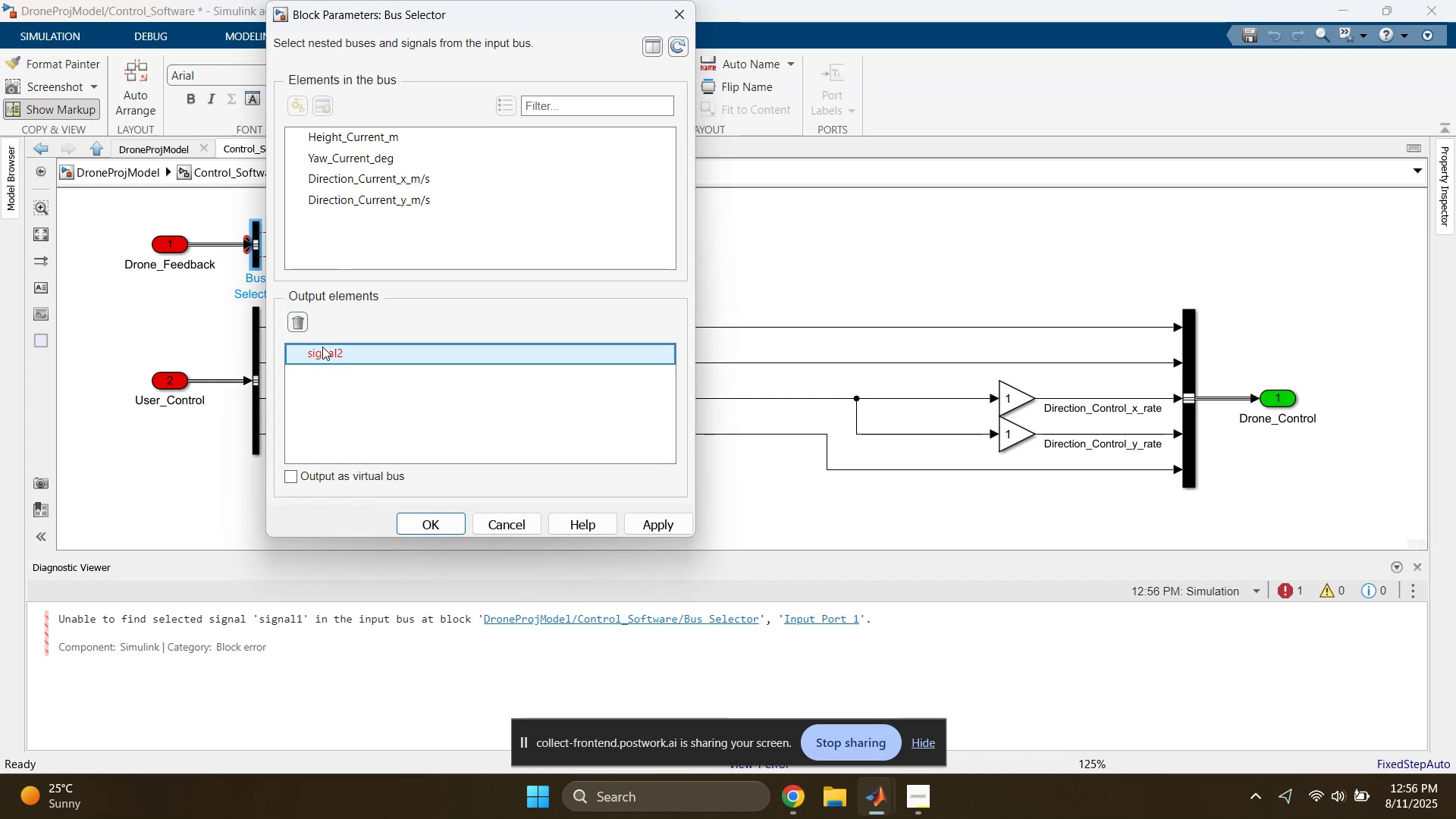 
double_click([296, 315])
 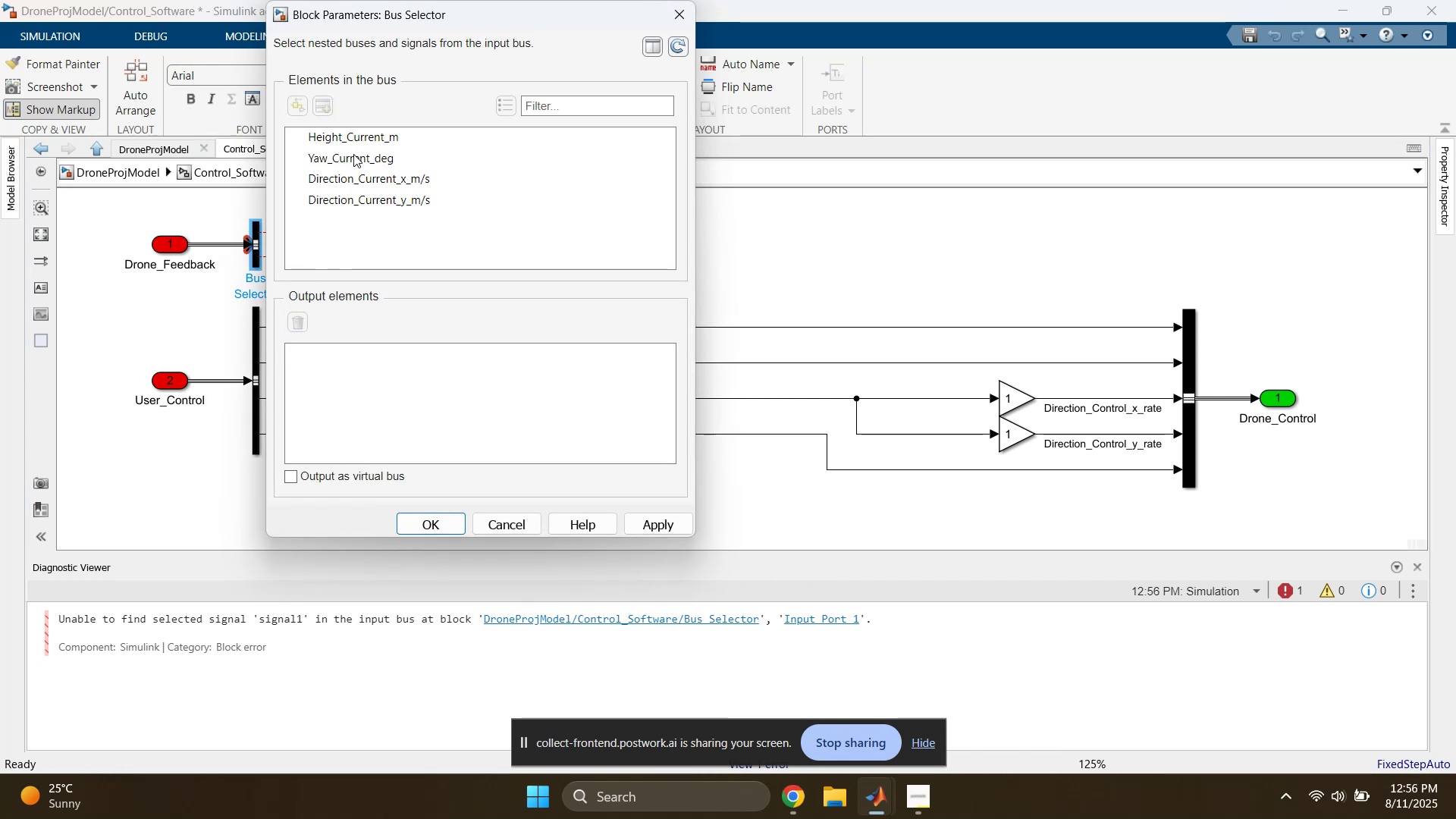 
left_click([357, 134])
 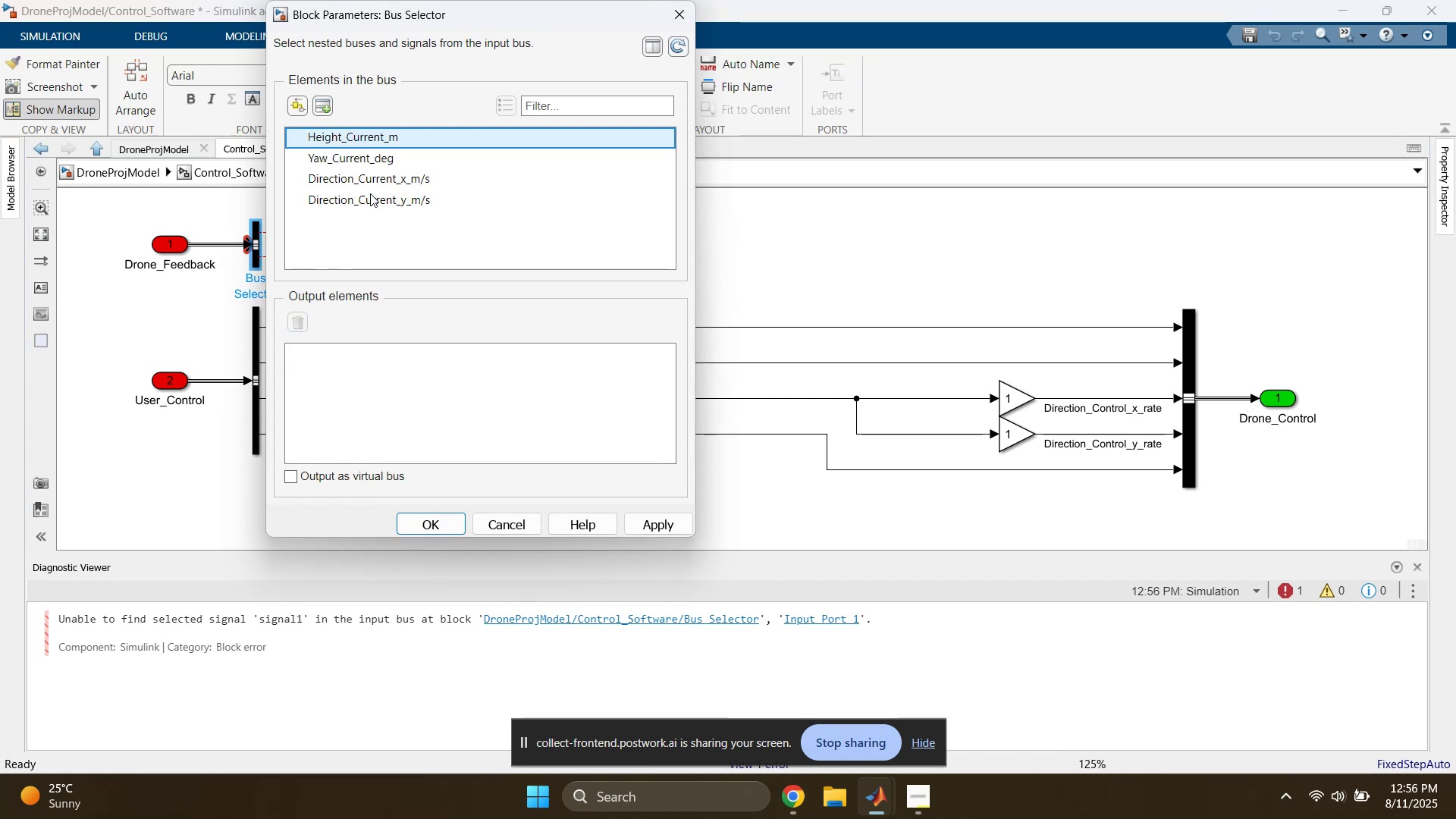 
hold_key(key=ControlLeft, duration=0.46)
left_click([372, 197])
 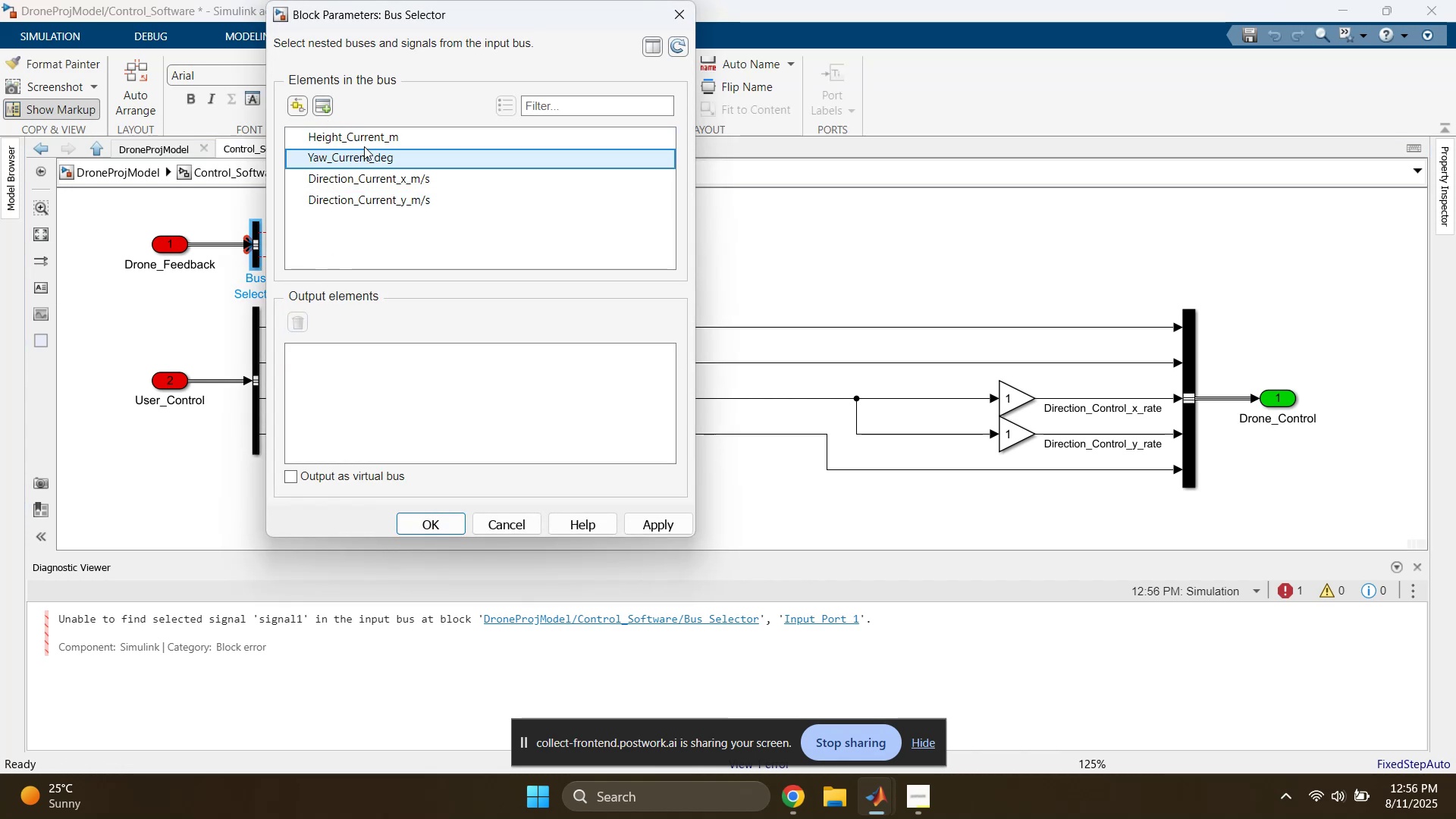 
double_click([364, 136])
 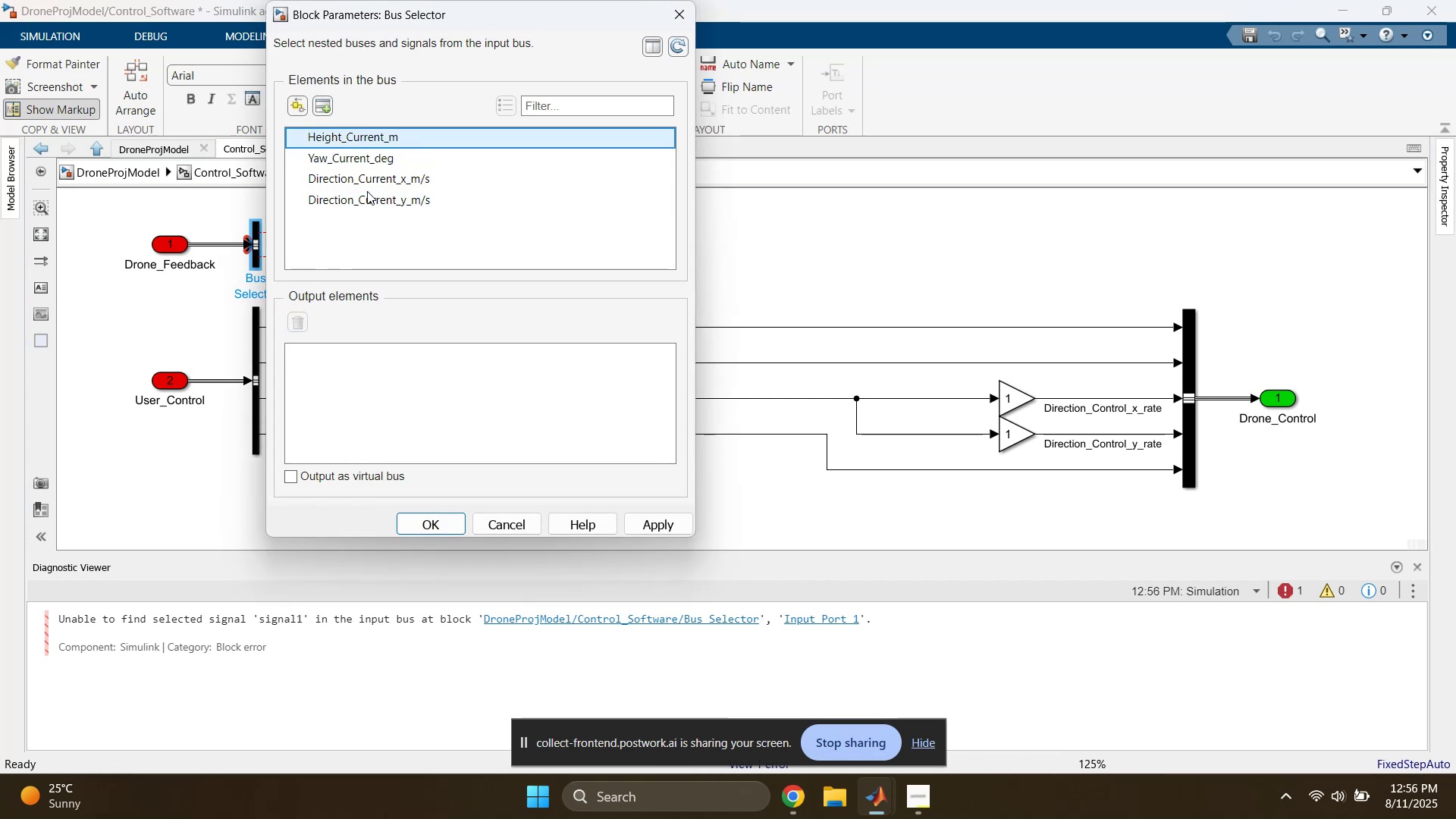 
hold_key(key=ShiftLeft, duration=0.34)
triple_click([369, 199])
 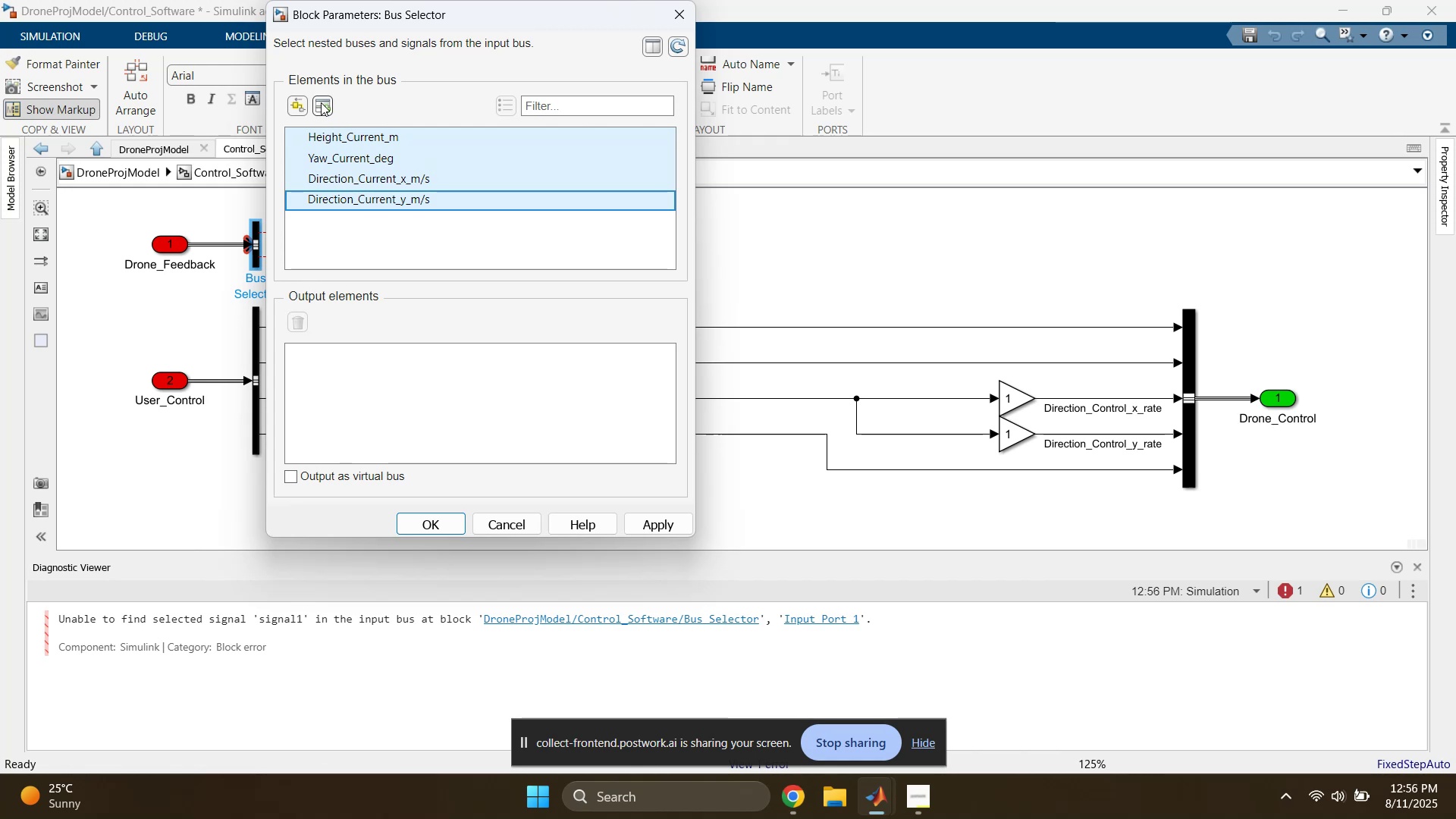 
left_click([321, 102])
 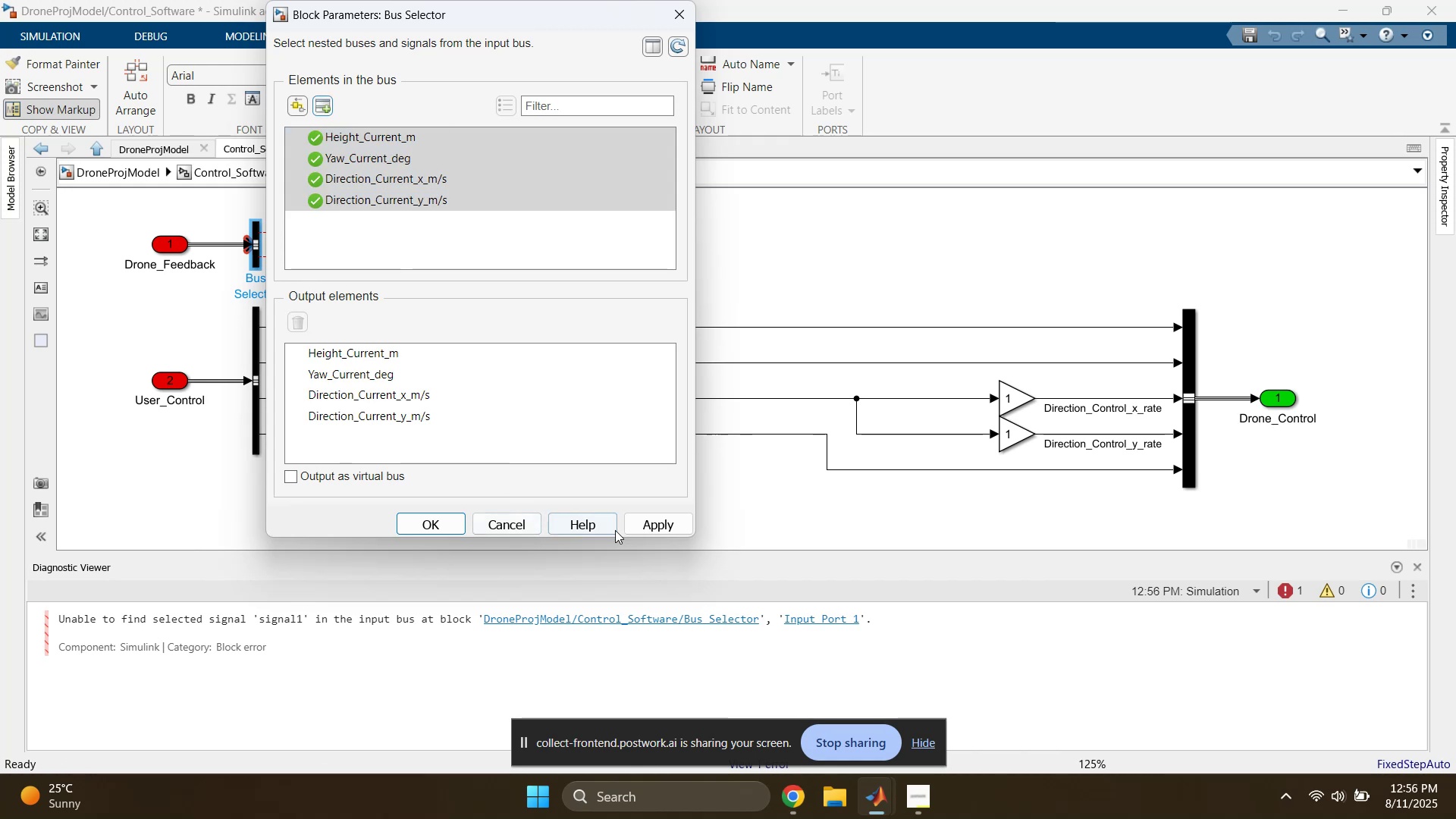 
left_click([639, 524])
 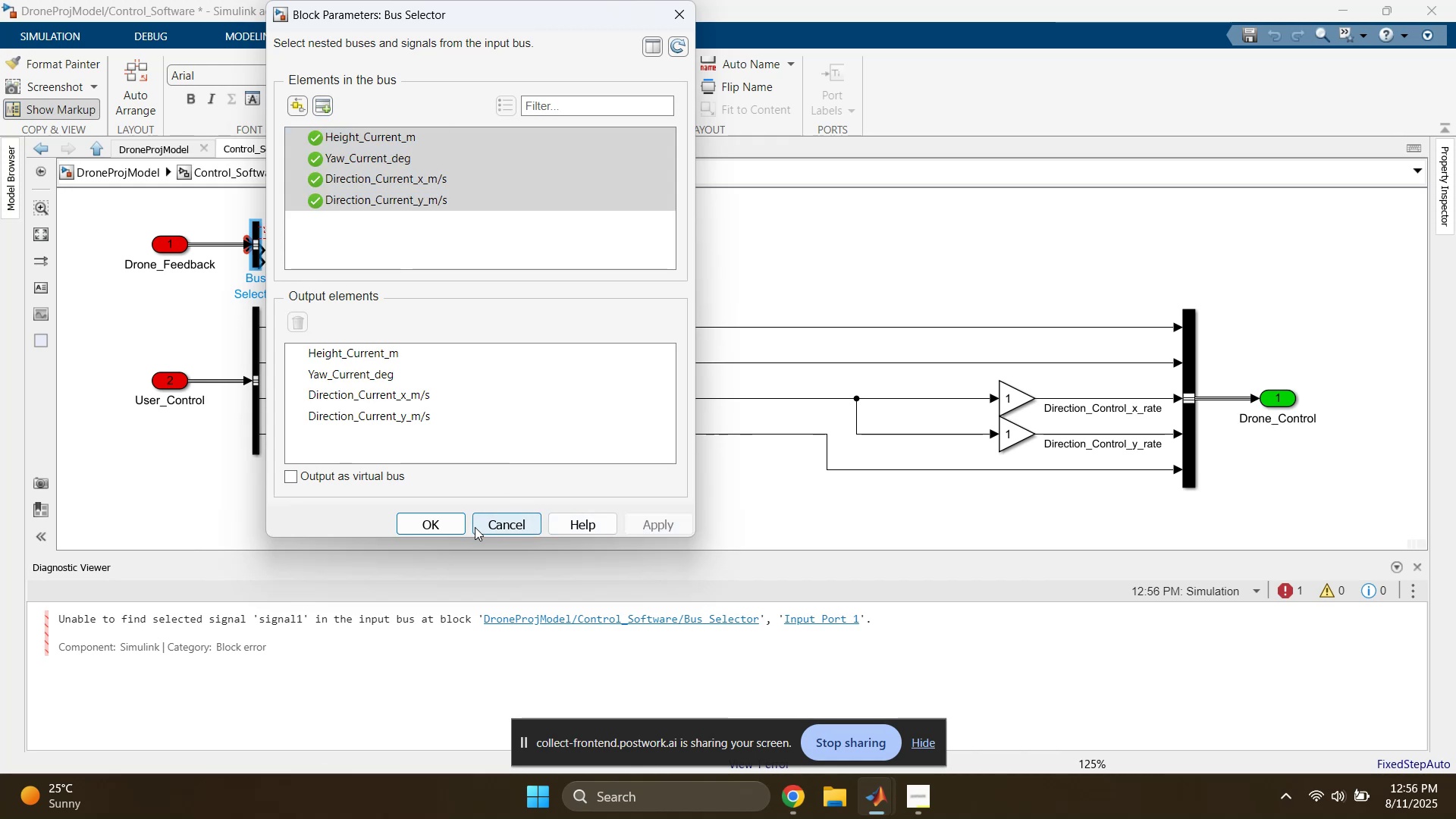 
left_click([450, 526])
 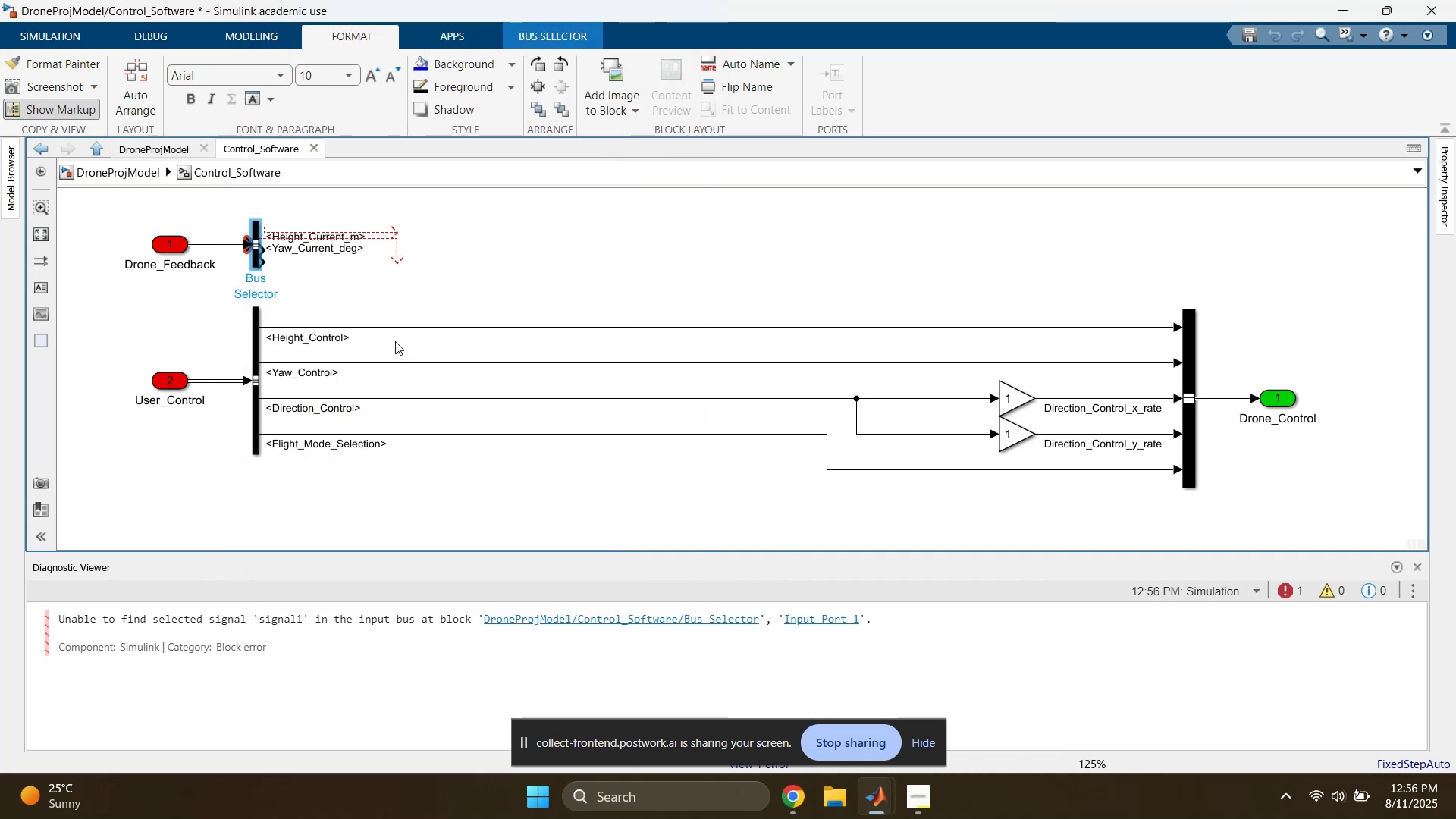 
left_click([391, 315])
 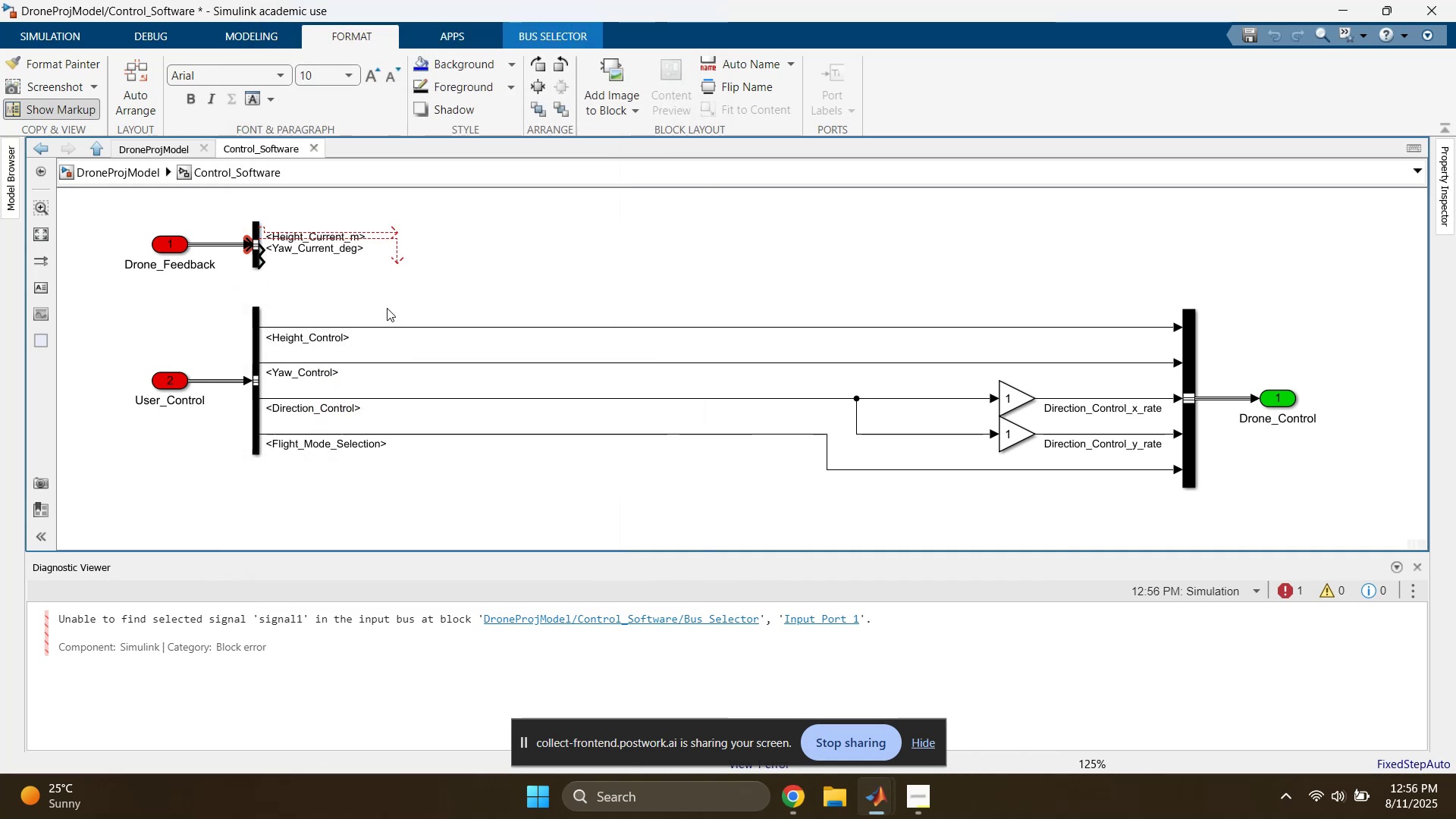 
scroll: coordinate [379, 304], scroll_direction: up, amount: 1.0
 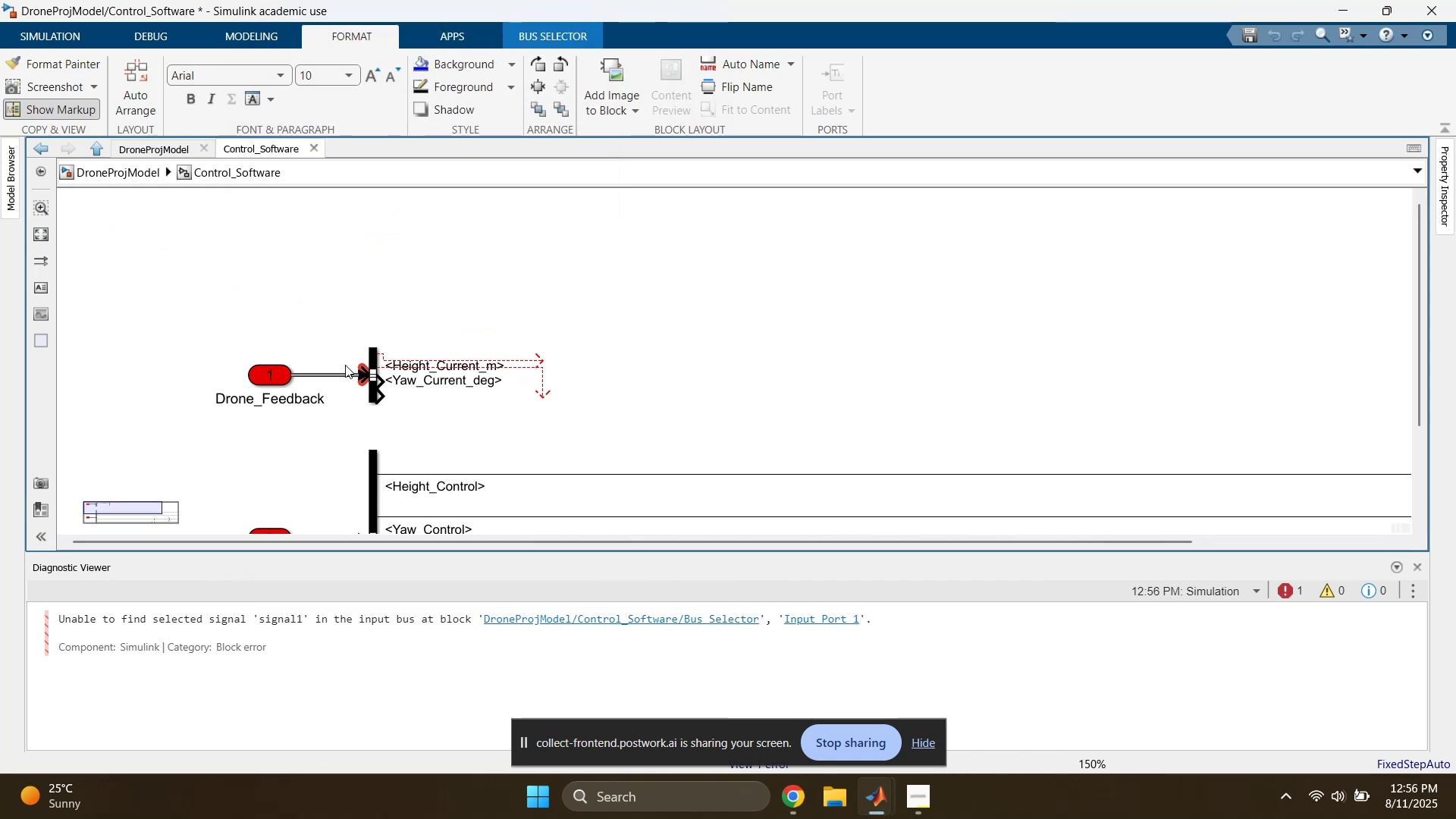 
left_click_drag(start_coordinate=[217, 337], to_coordinate=[670, 447])
 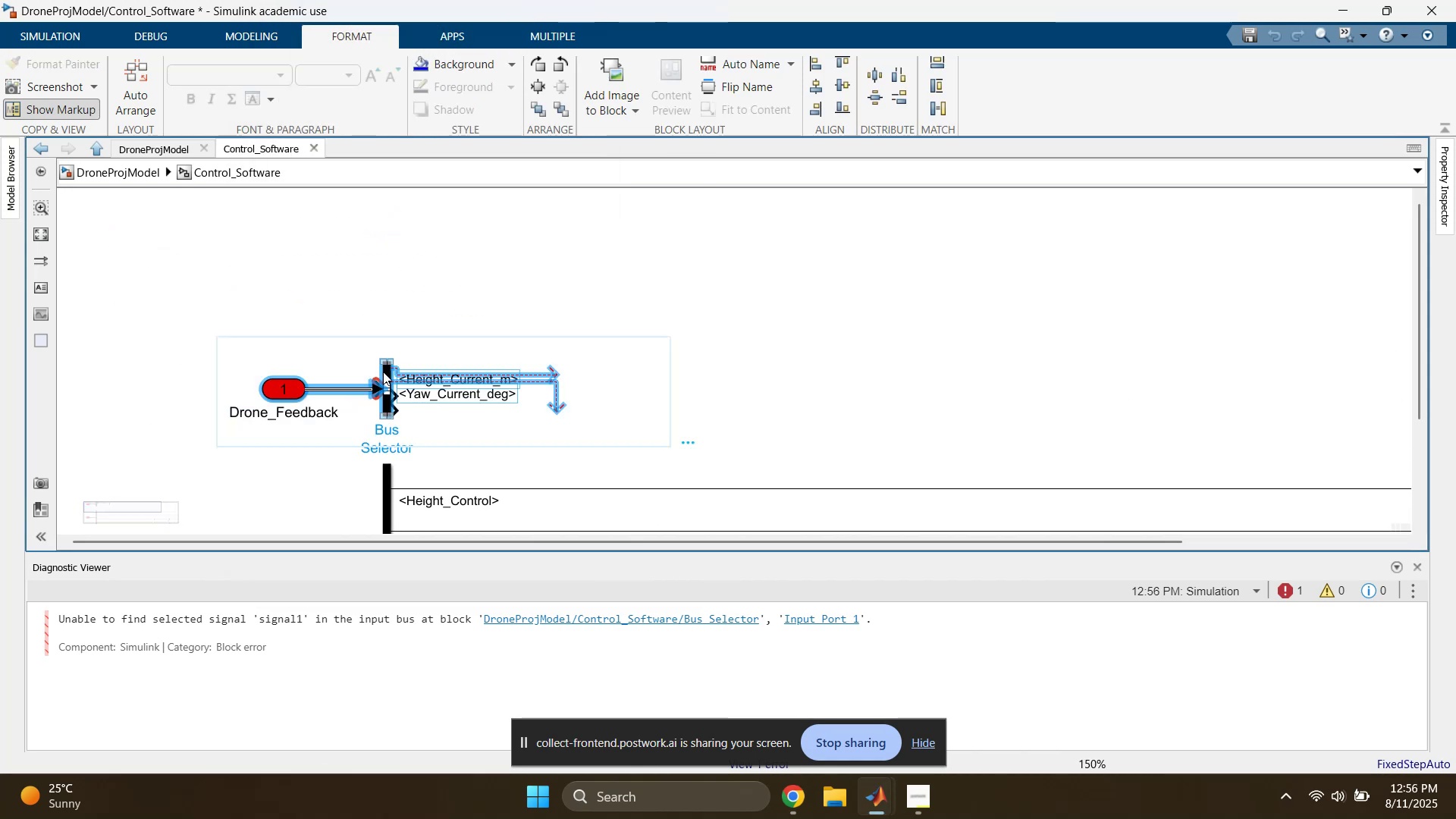 
left_click_drag(start_coordinate=[387, 372], to_coordinate=[394, 248])
 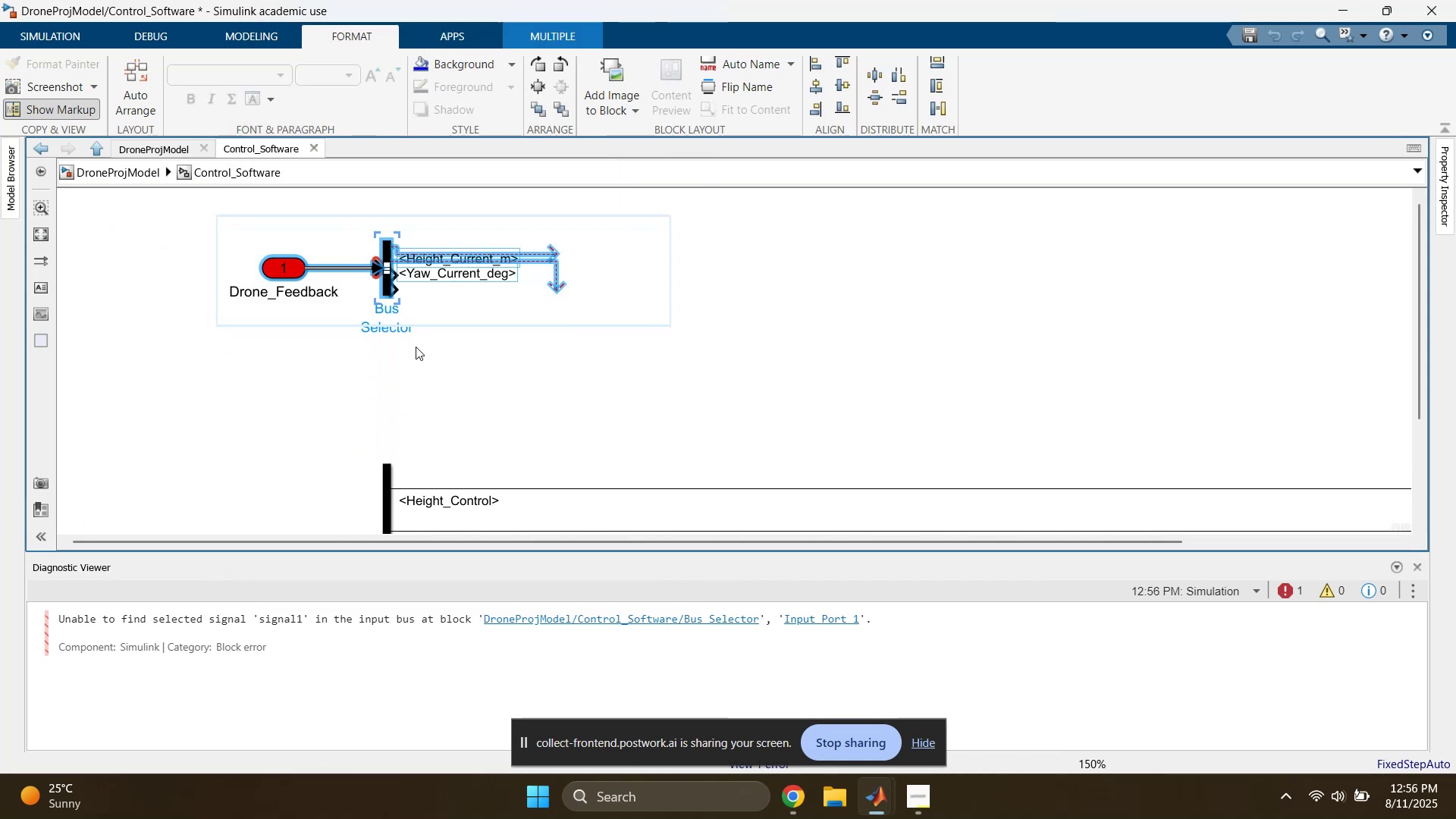 
left_click([425, 388])
 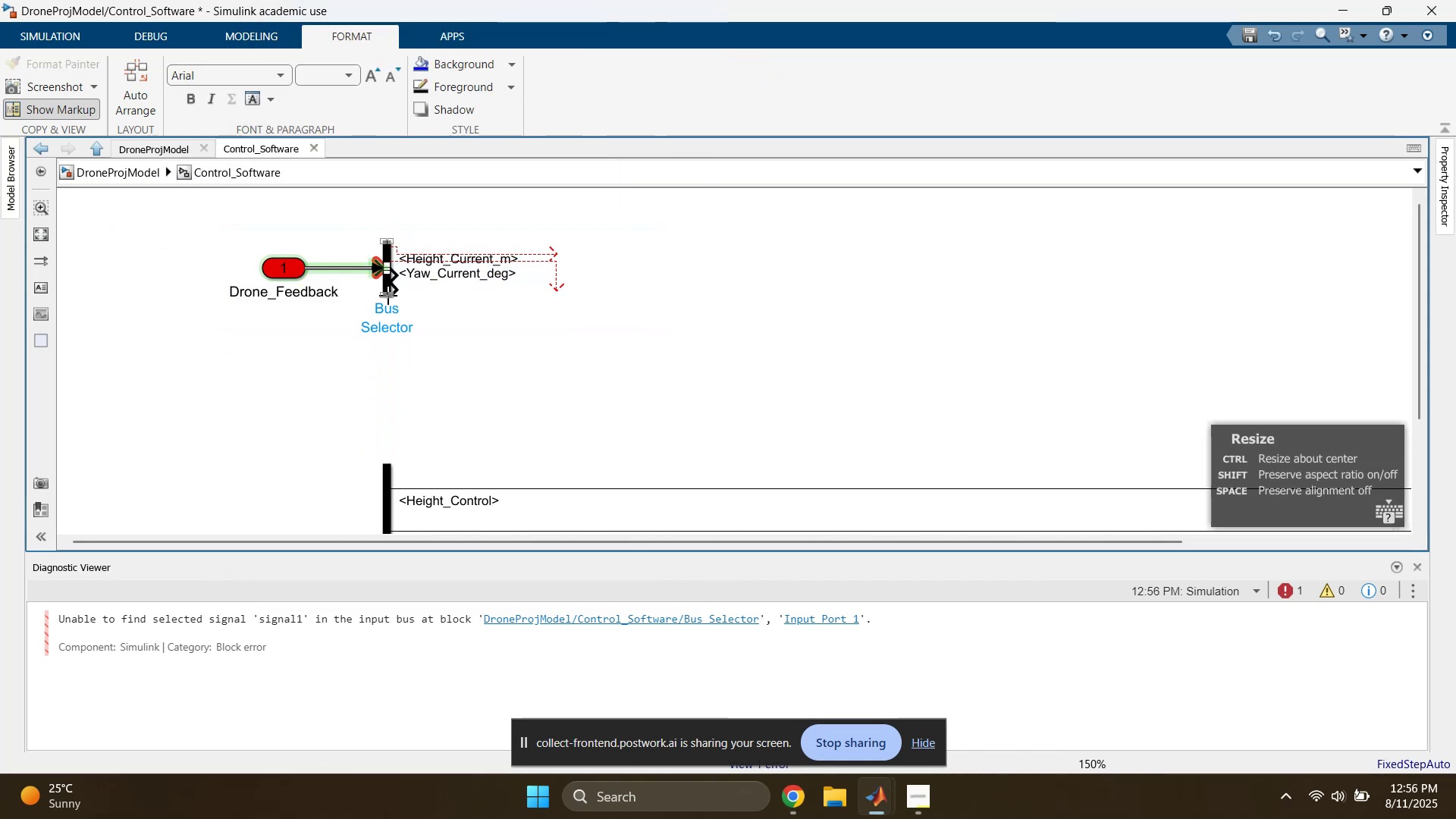 
left_click_drag(start_coordinate=[389, 293], to_coordinate=[395, 416])
 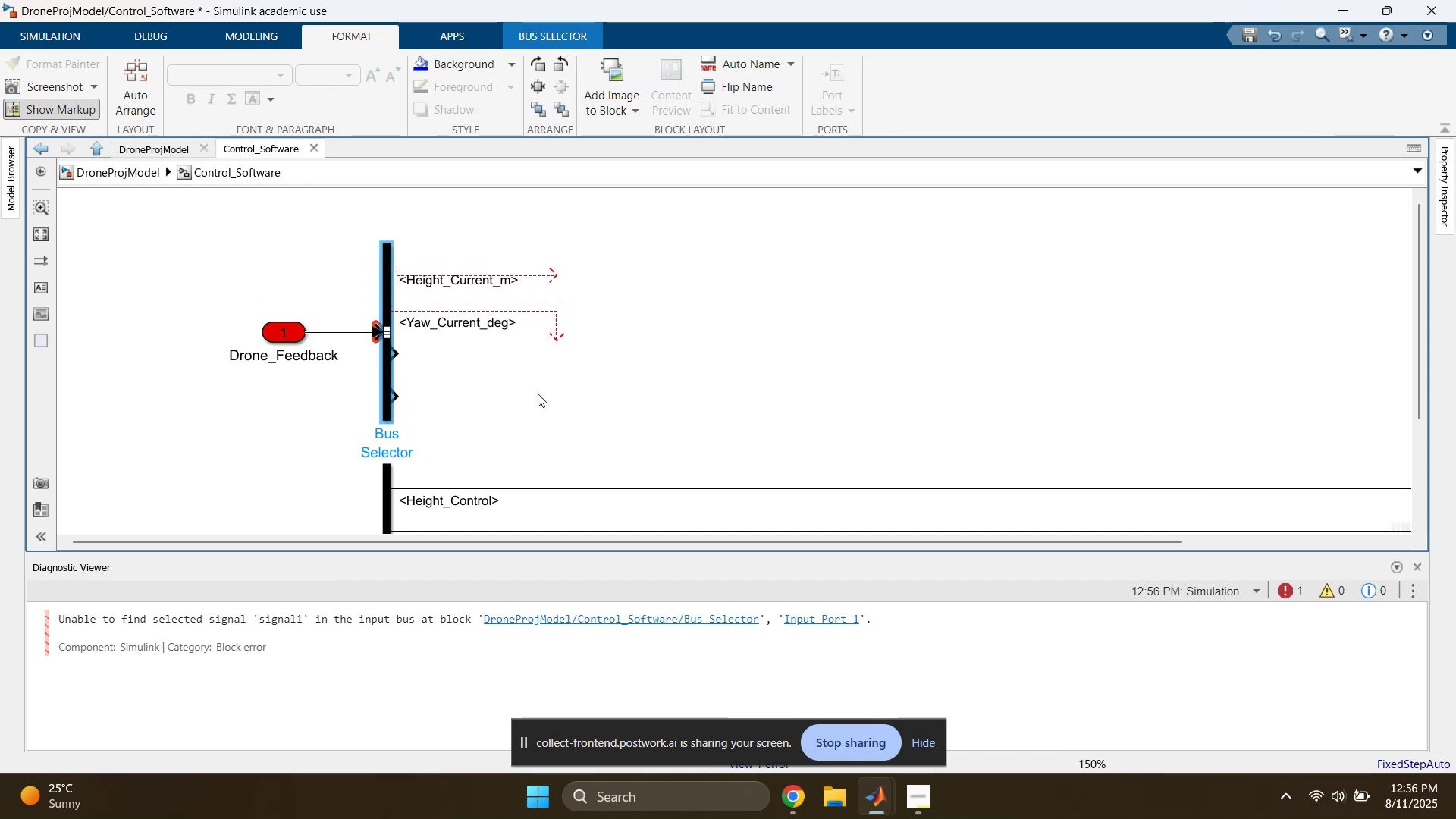 
left_click([541, 394])
 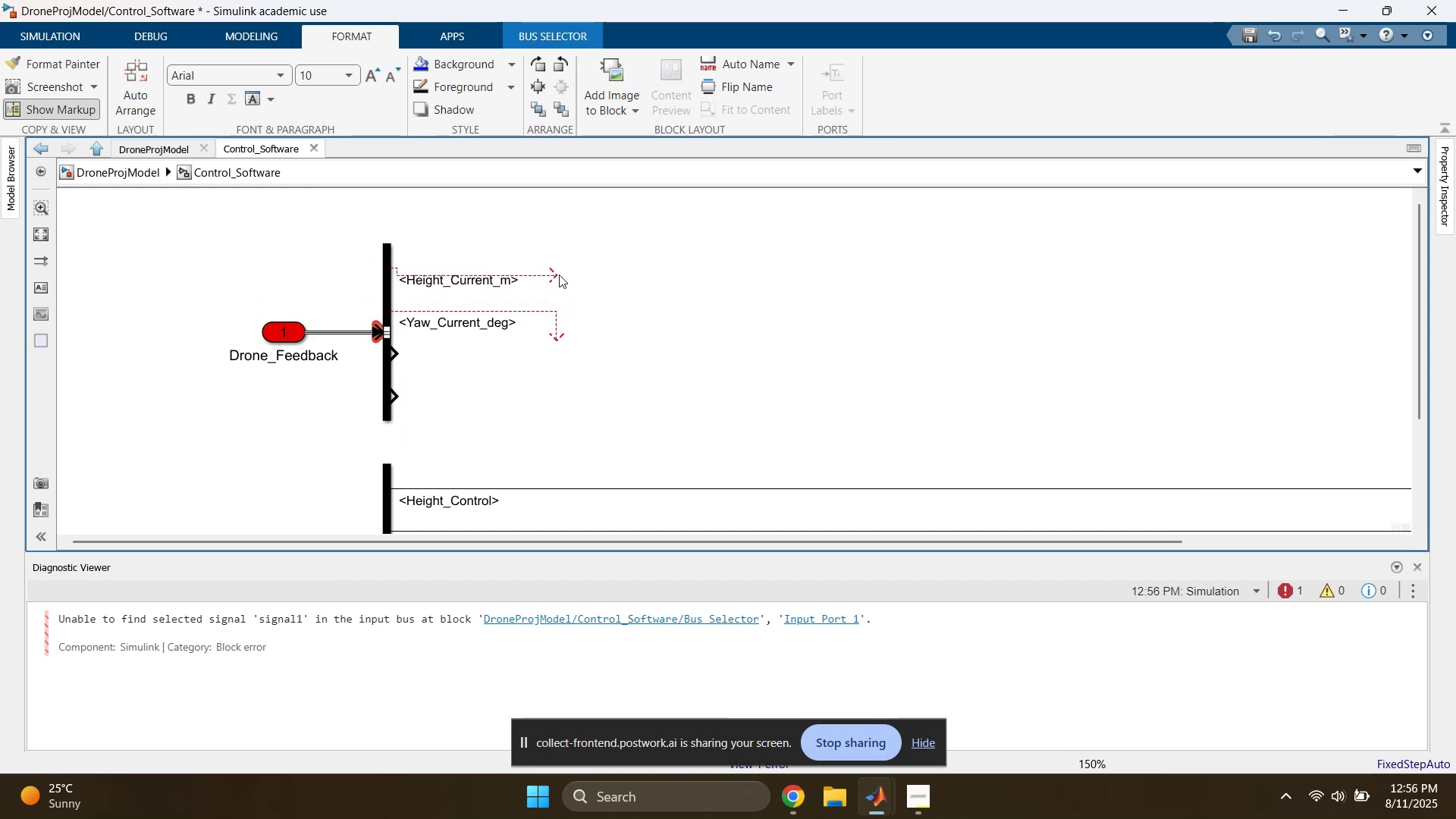 
left_click_drag(start_coordinate=[551, 275], to_coordinate=[560, 265])
 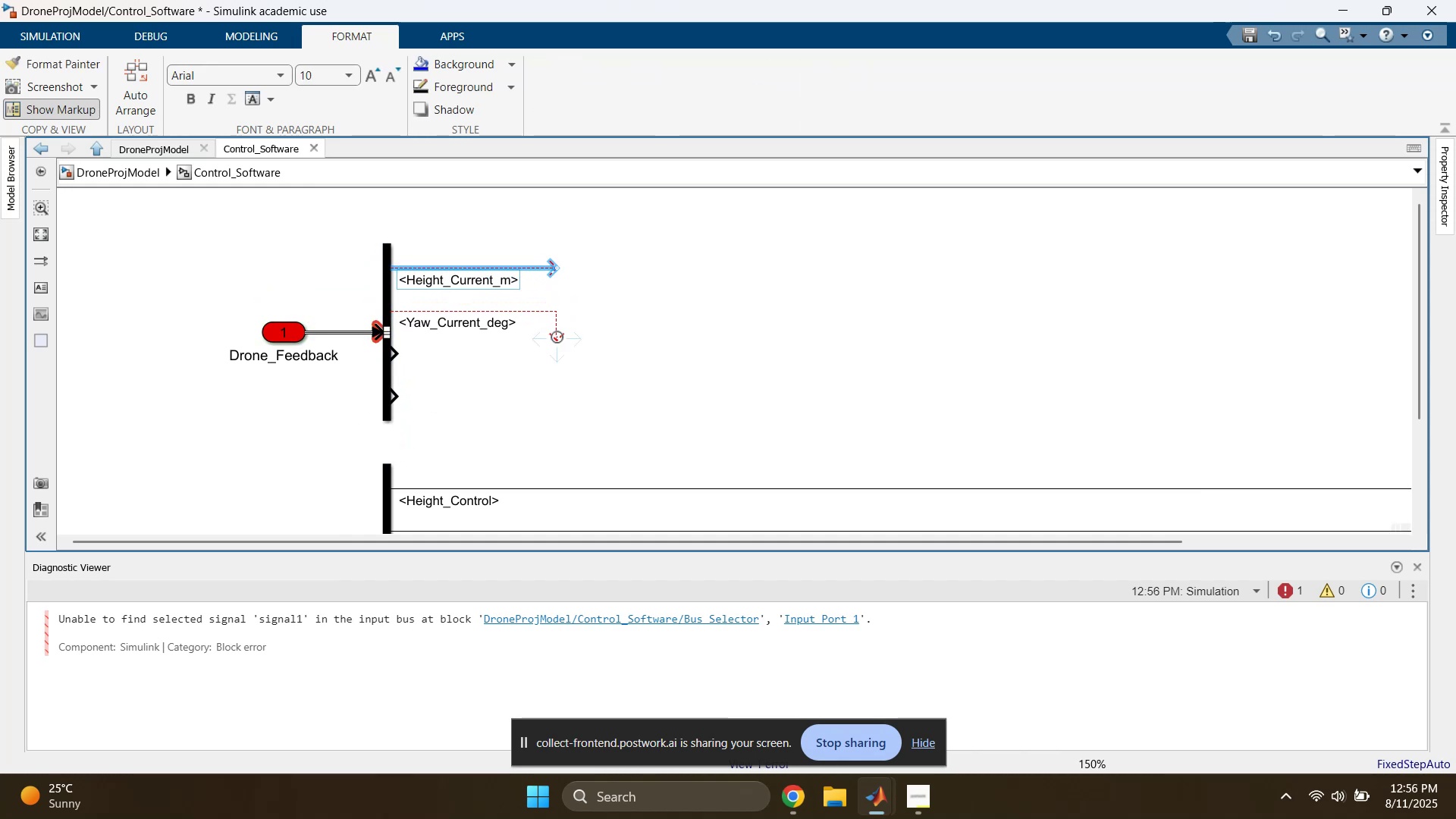 
left_click_drag(start_coordinate=[557, 338], to_coordinate=[557, 310])
 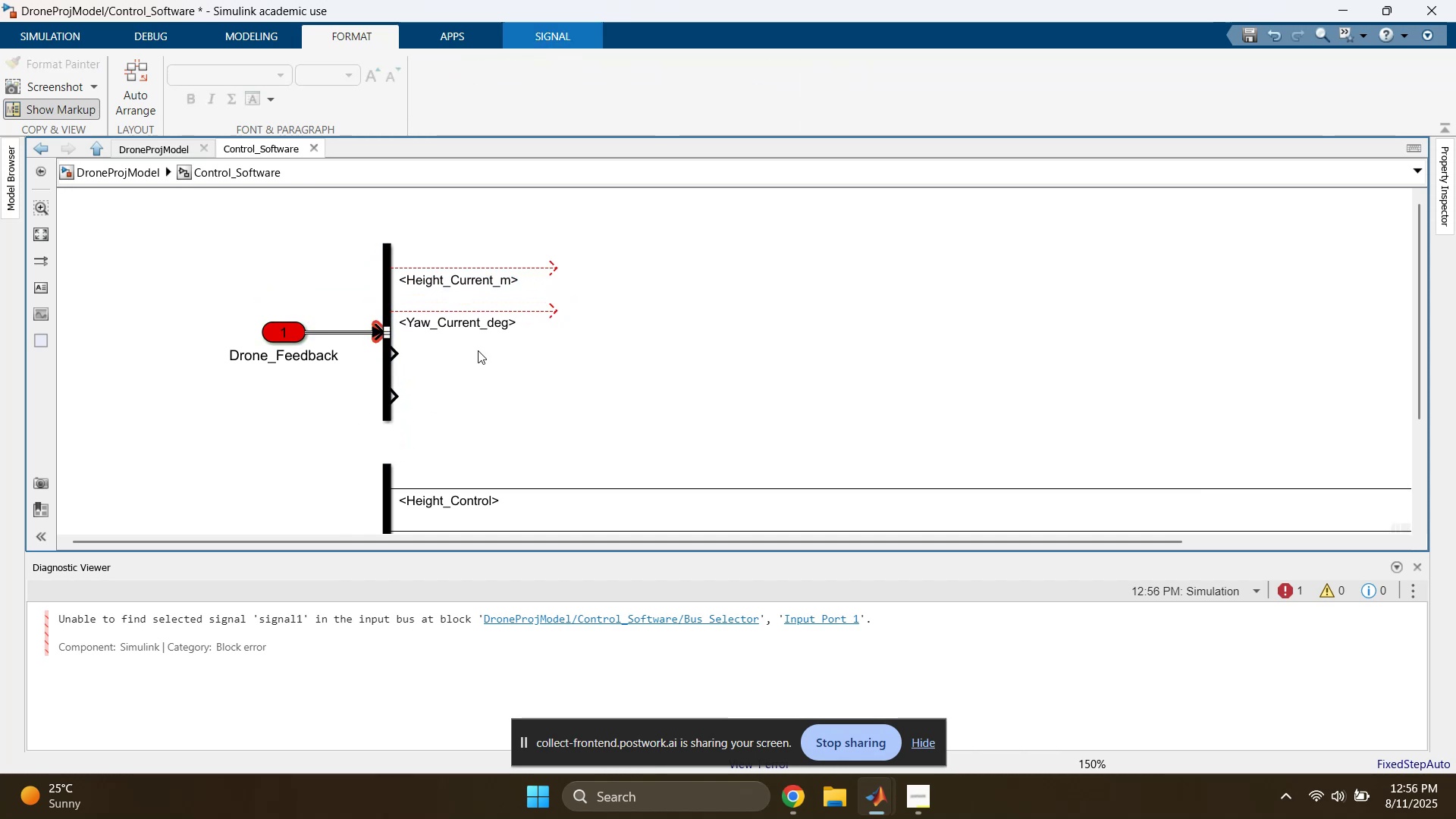 
left_click([460, 360])
 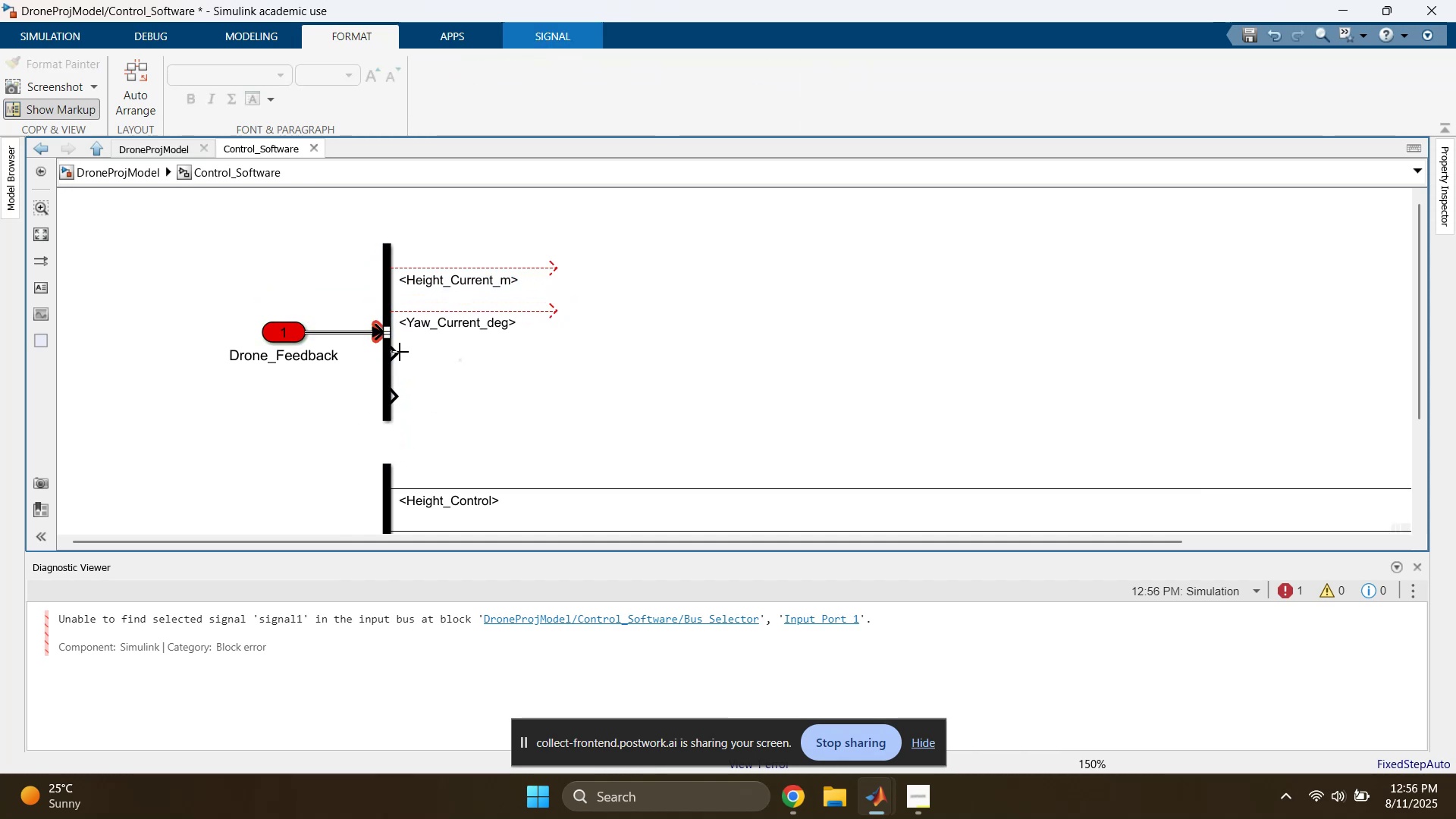 
left_click_drag(start_coordinate=[396, 352], to_coordinate=[563, 348])
 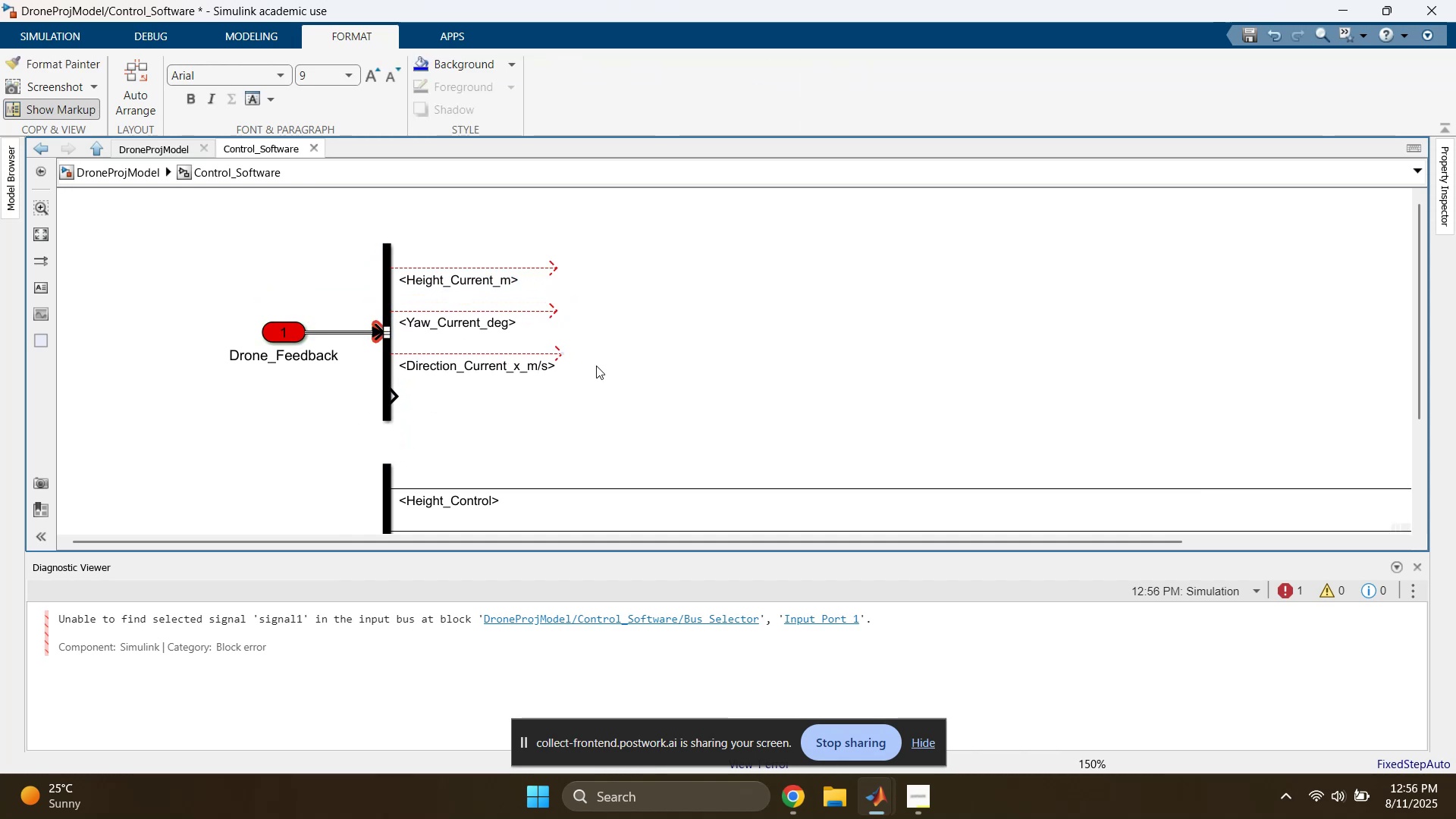 
left_click([606, 372])
 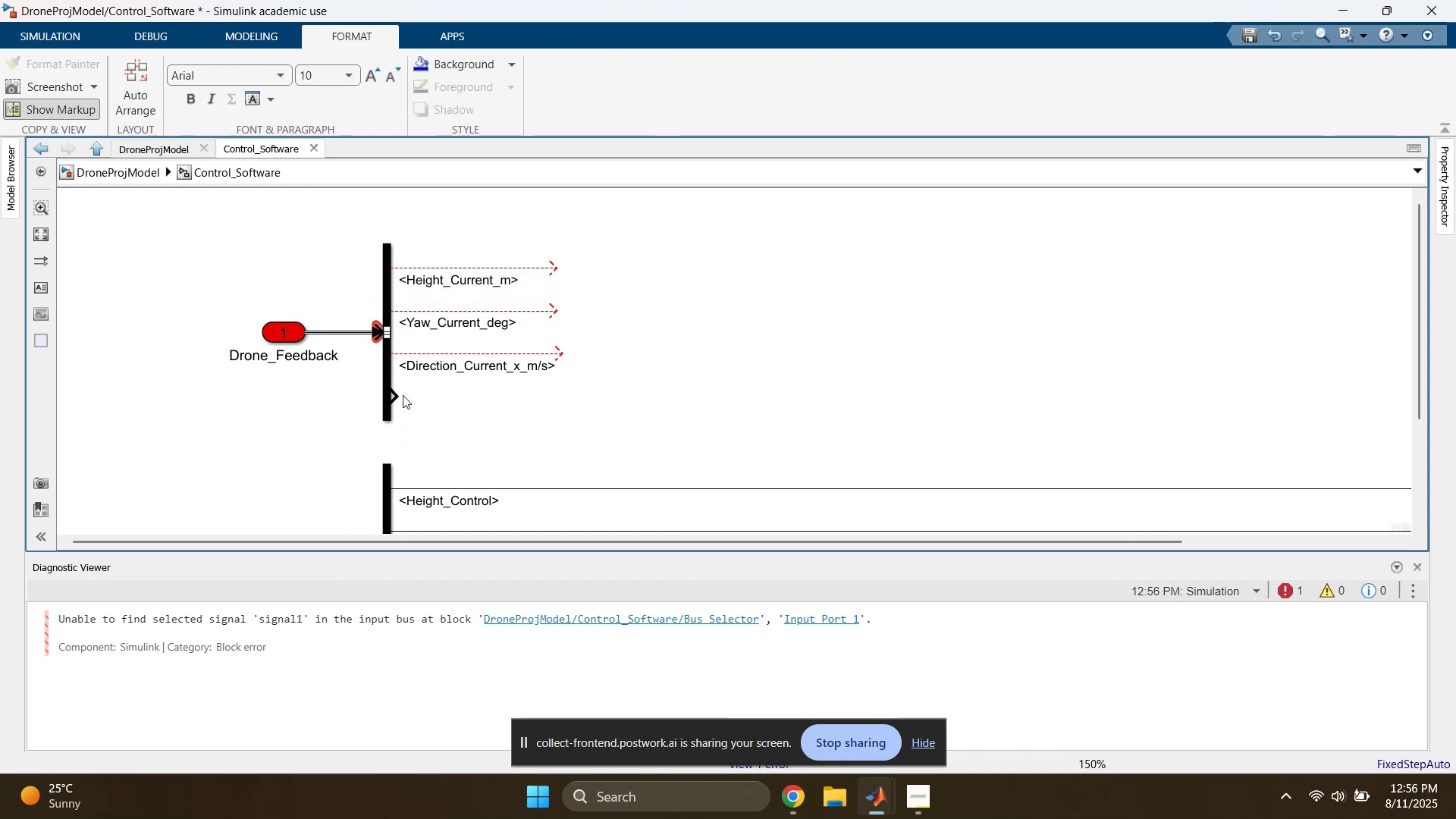 
left_click_drag(start_coordinate=[396, 397], to_coordinate=[563, 399])
 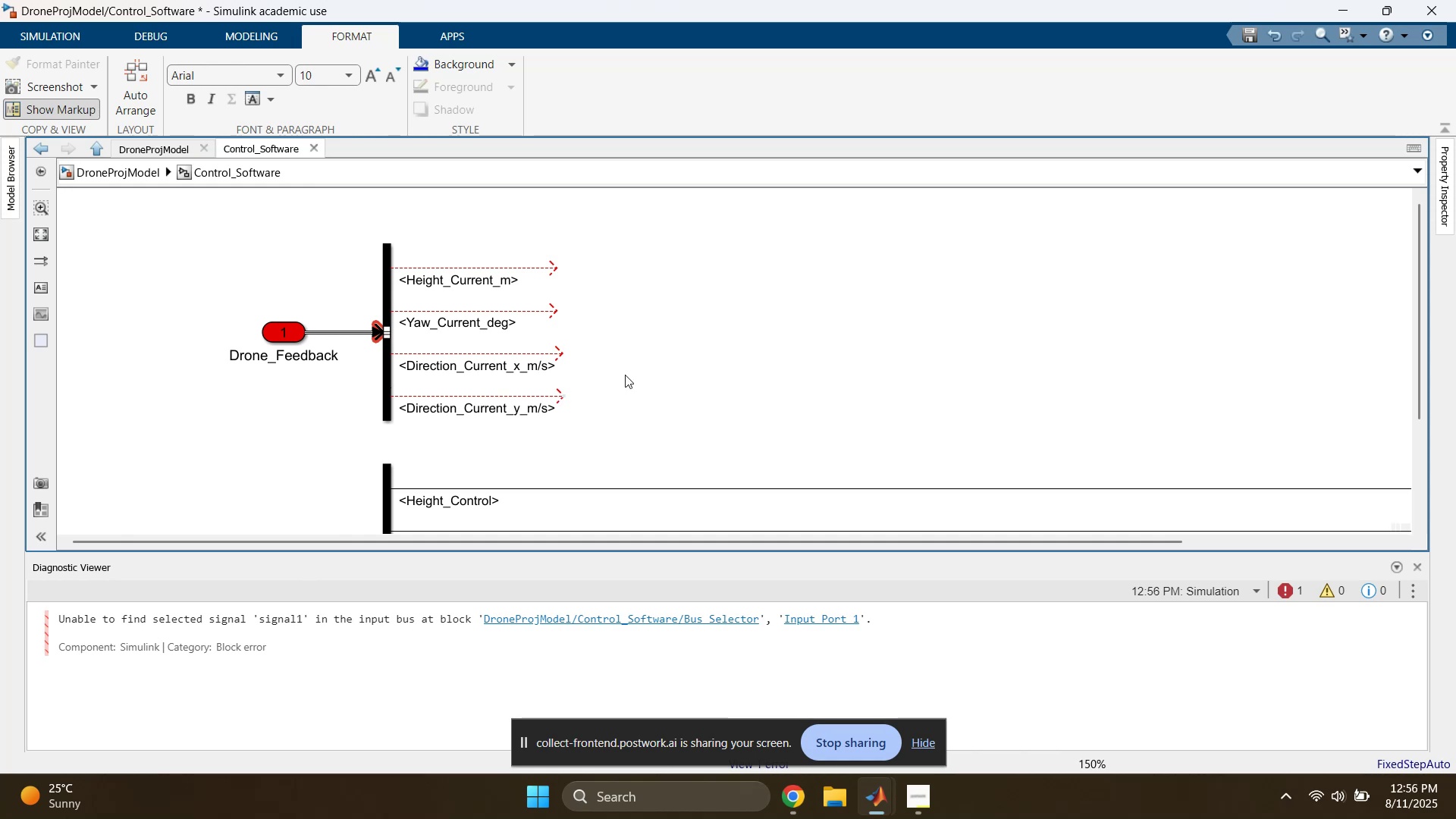 
left_click([651, 363])
 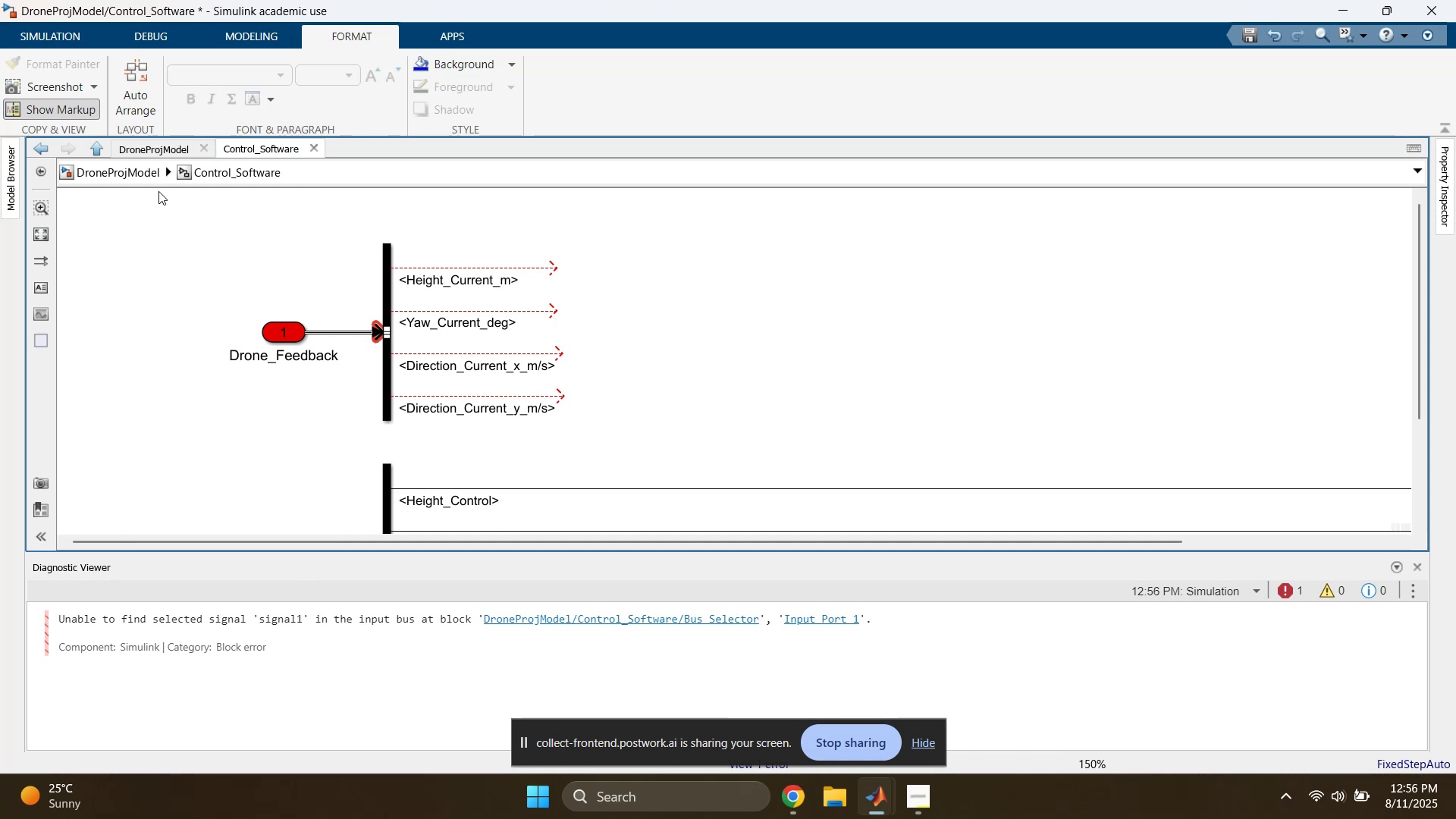 
left_click([142, 177])
 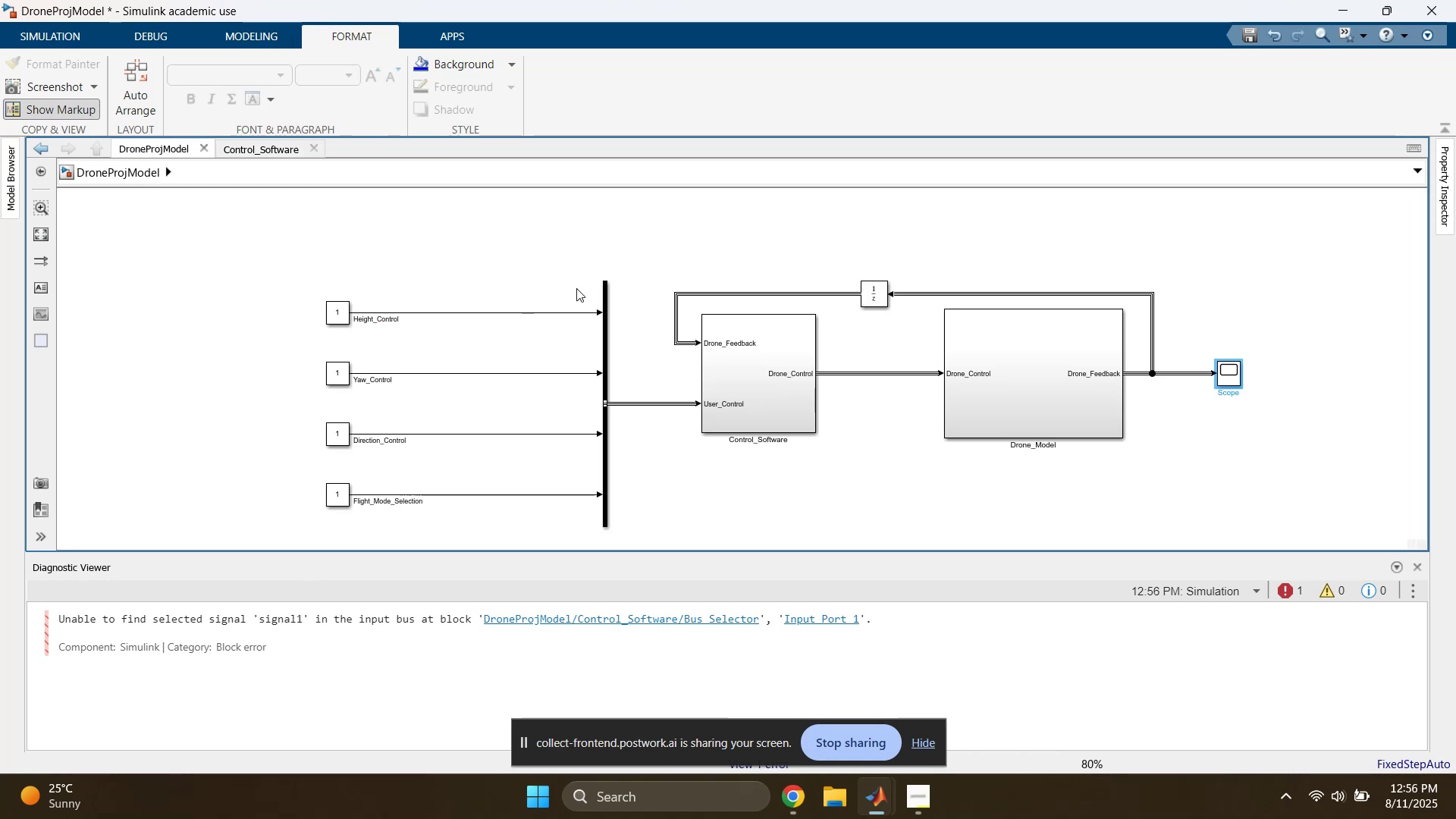 
left_click([618, 238])
 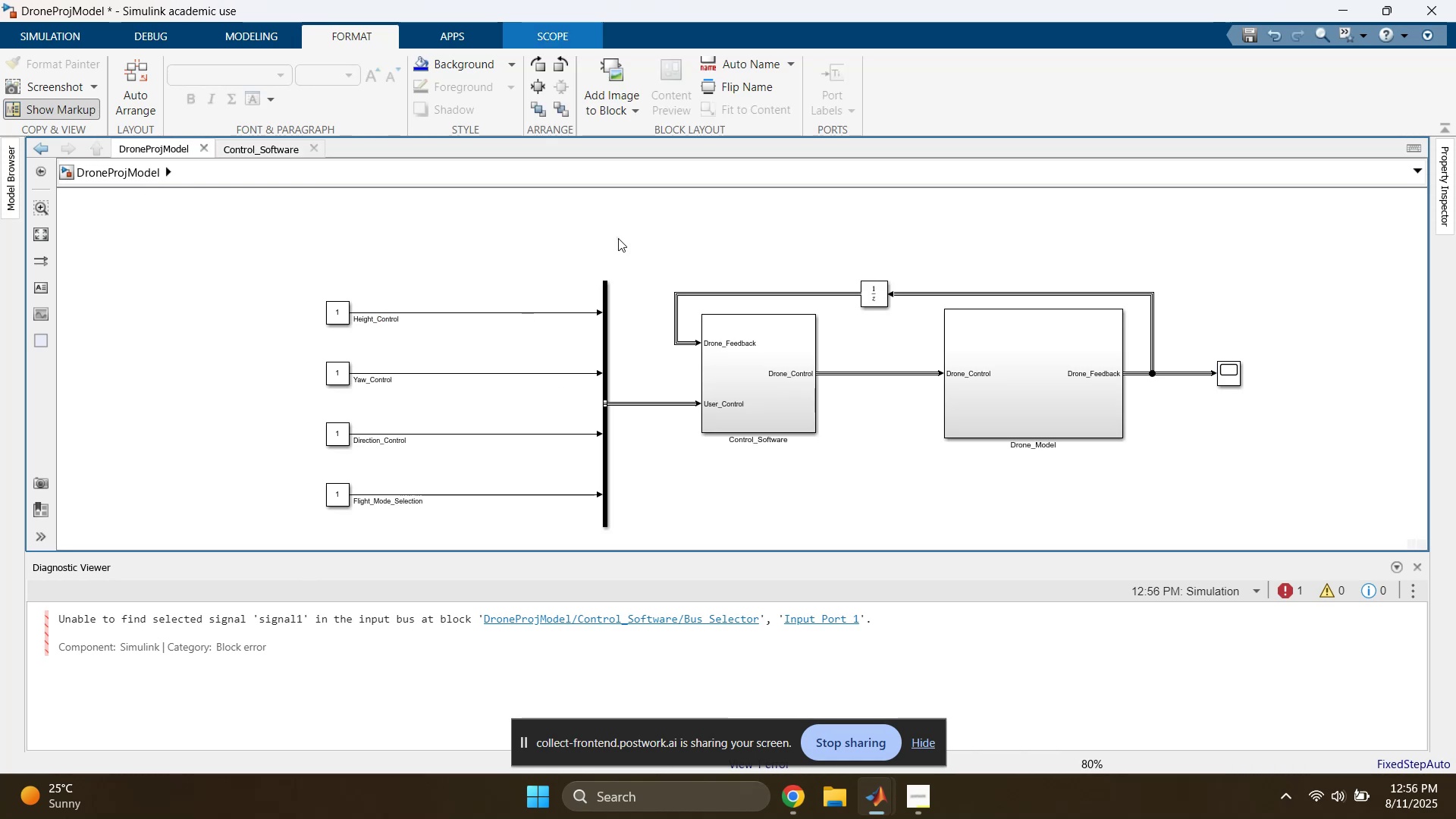 
key(Alt+AltLeft)
 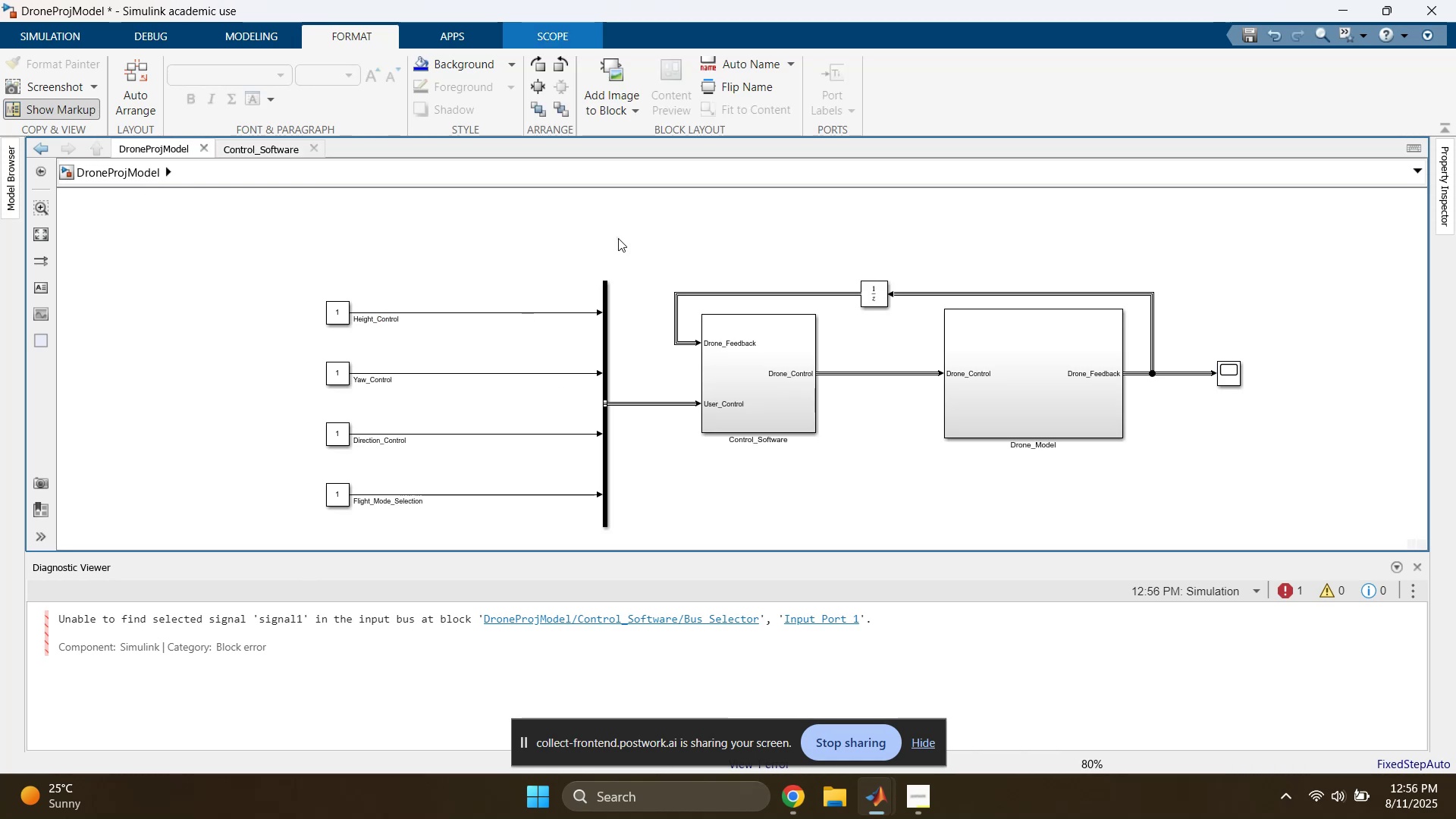 
key(Control+S)
 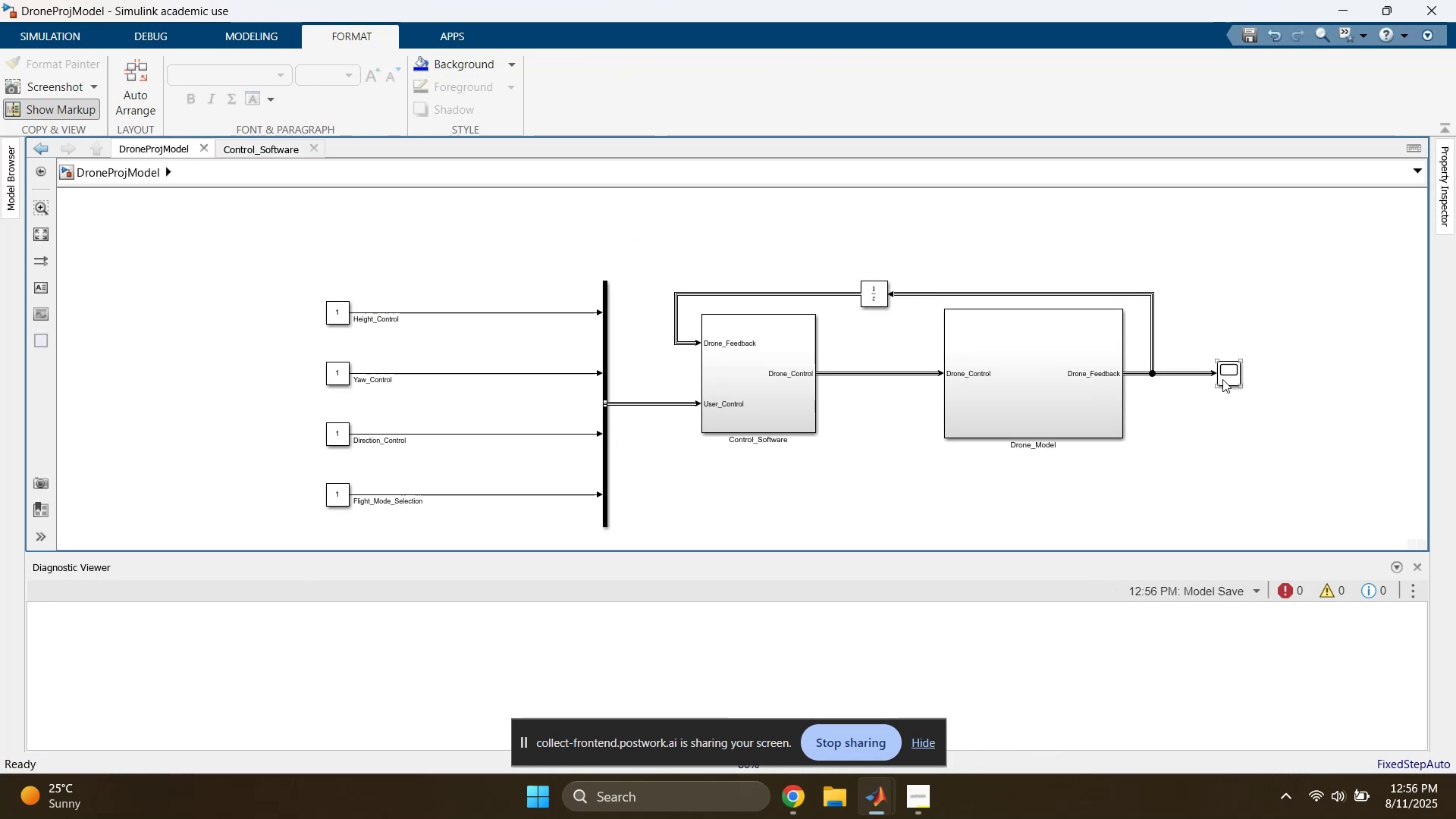 
double_click([1222, 379])
 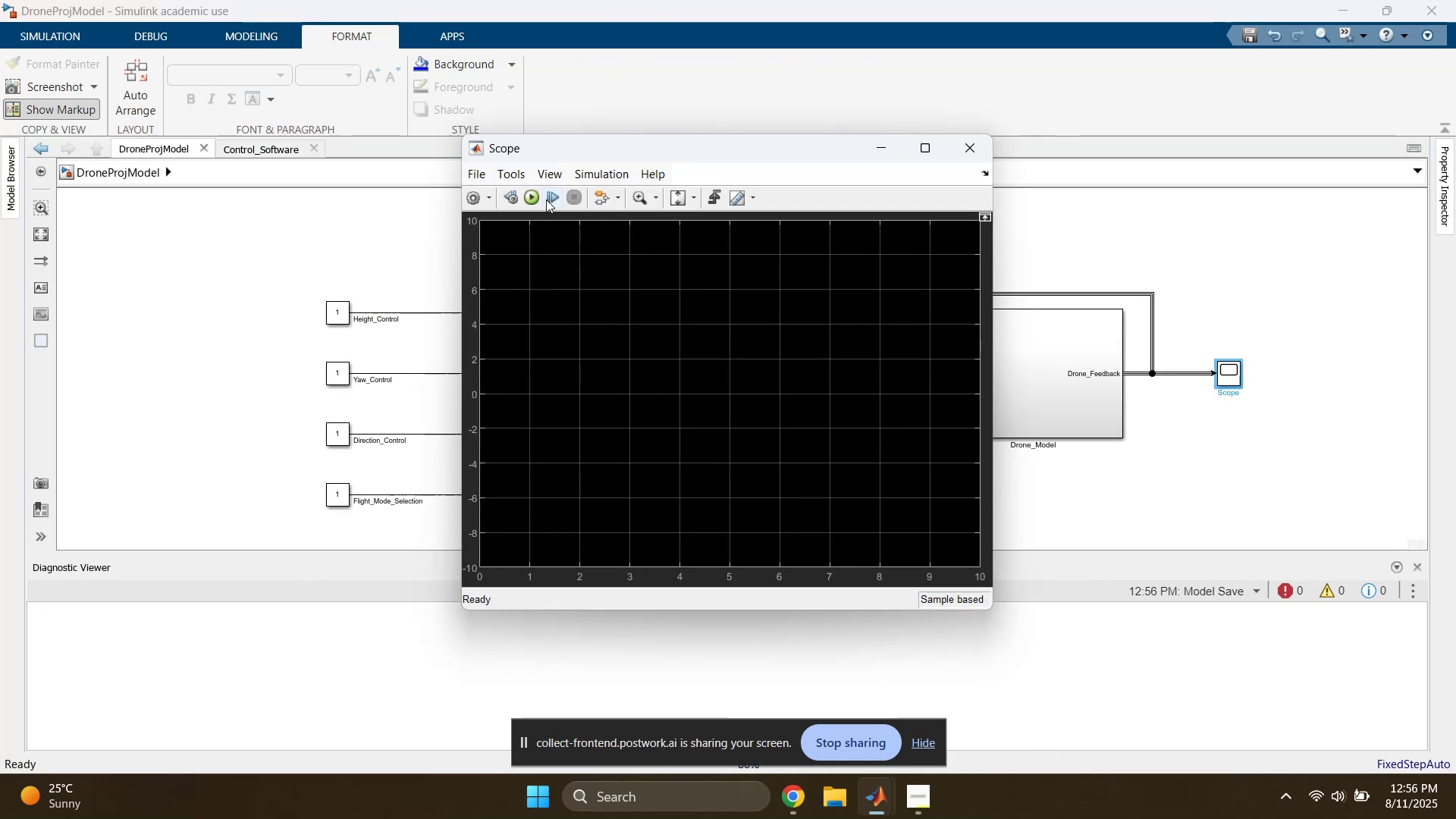 
left_click([531, 193])
 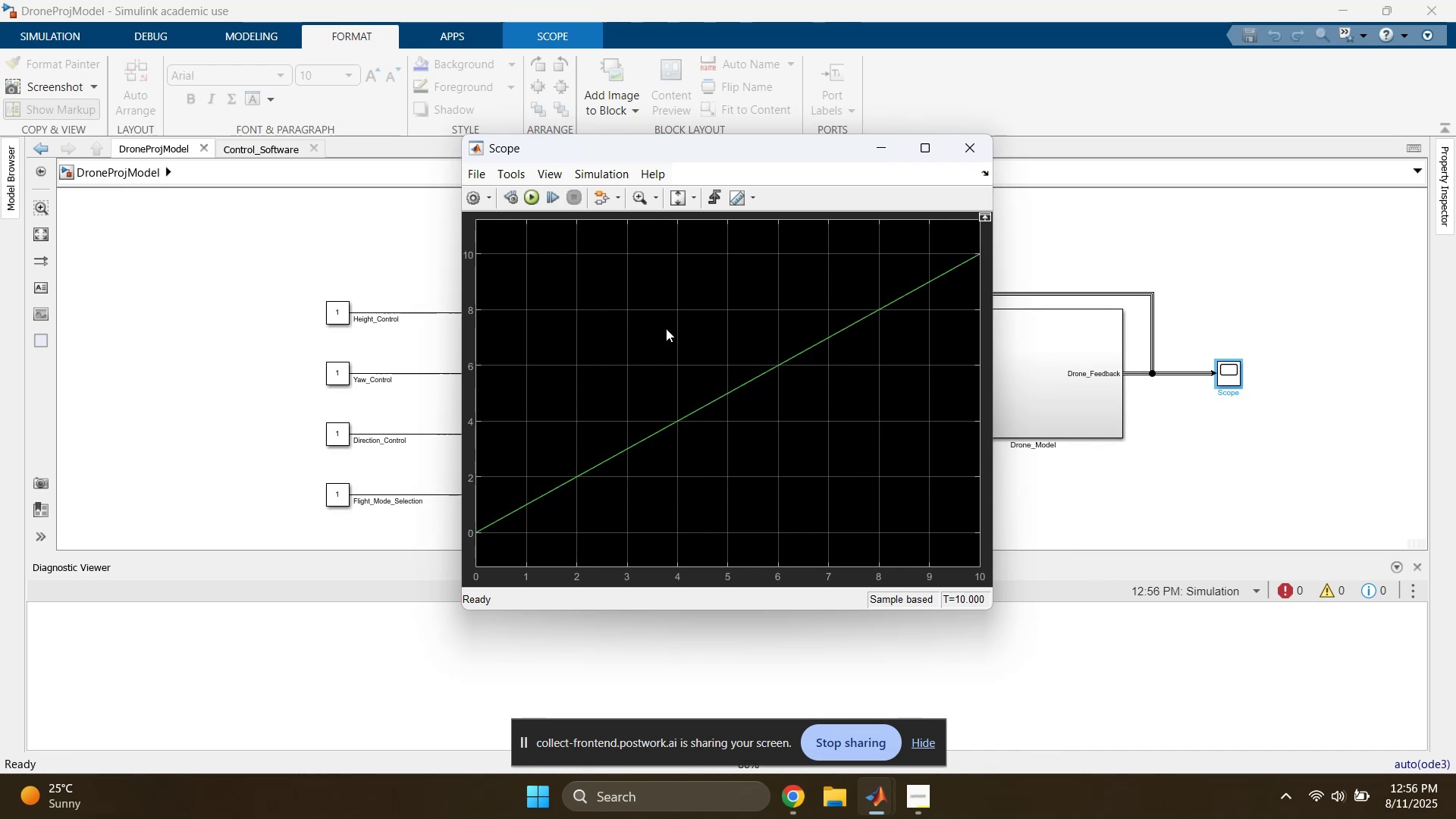 
wait(6.23)
 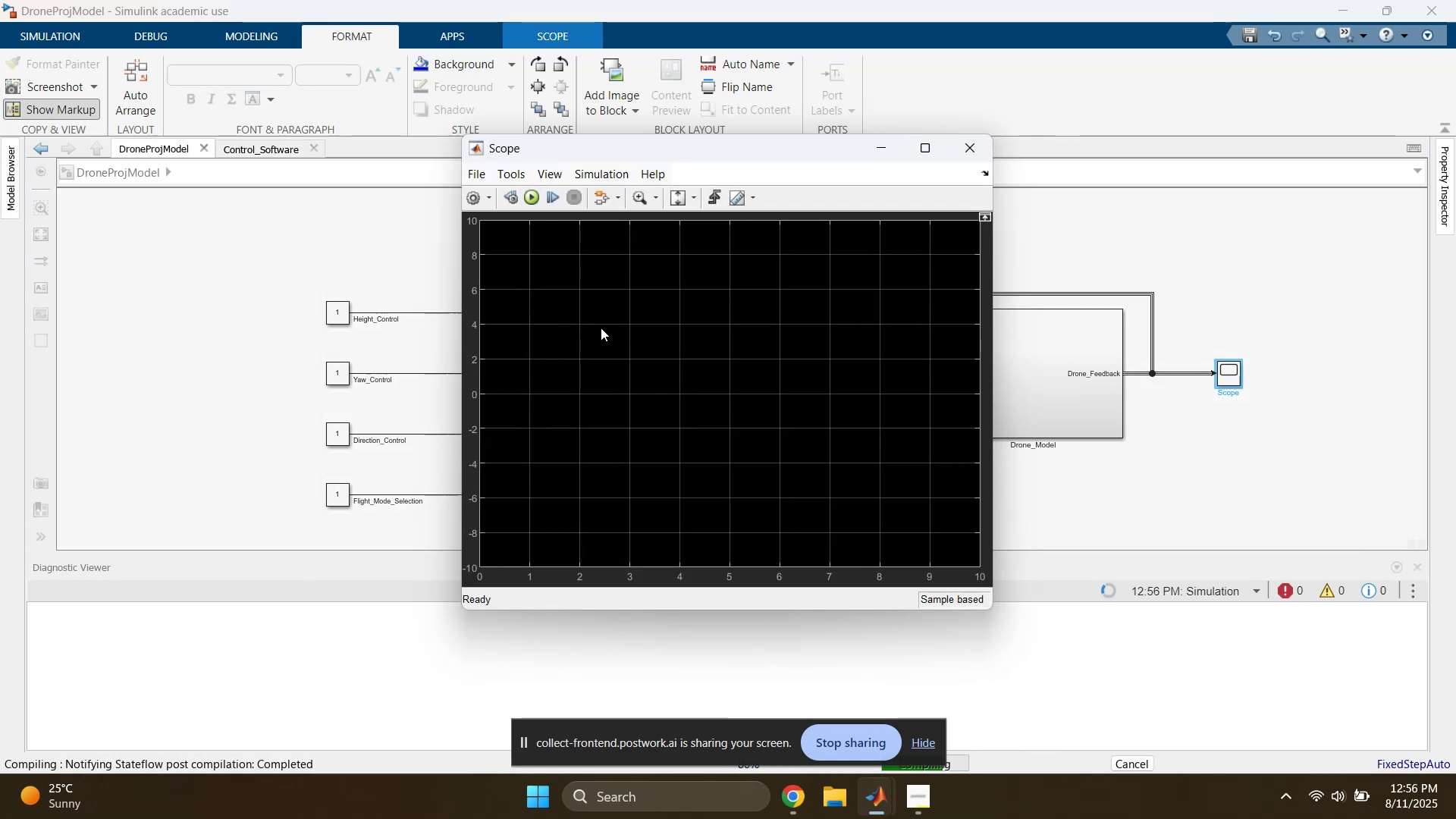 
left_click([493, 196])
 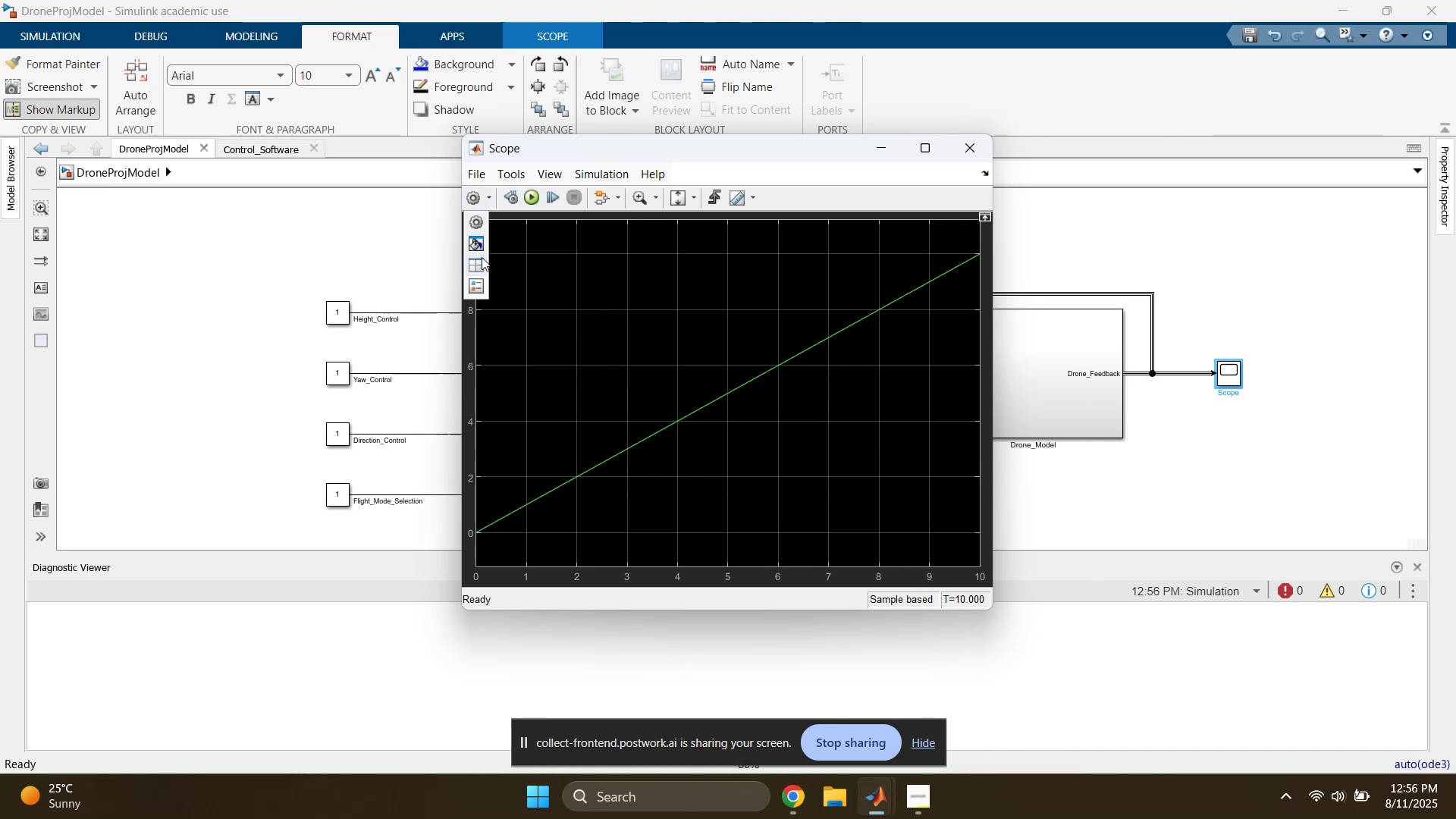 
left_click([476, 265])
 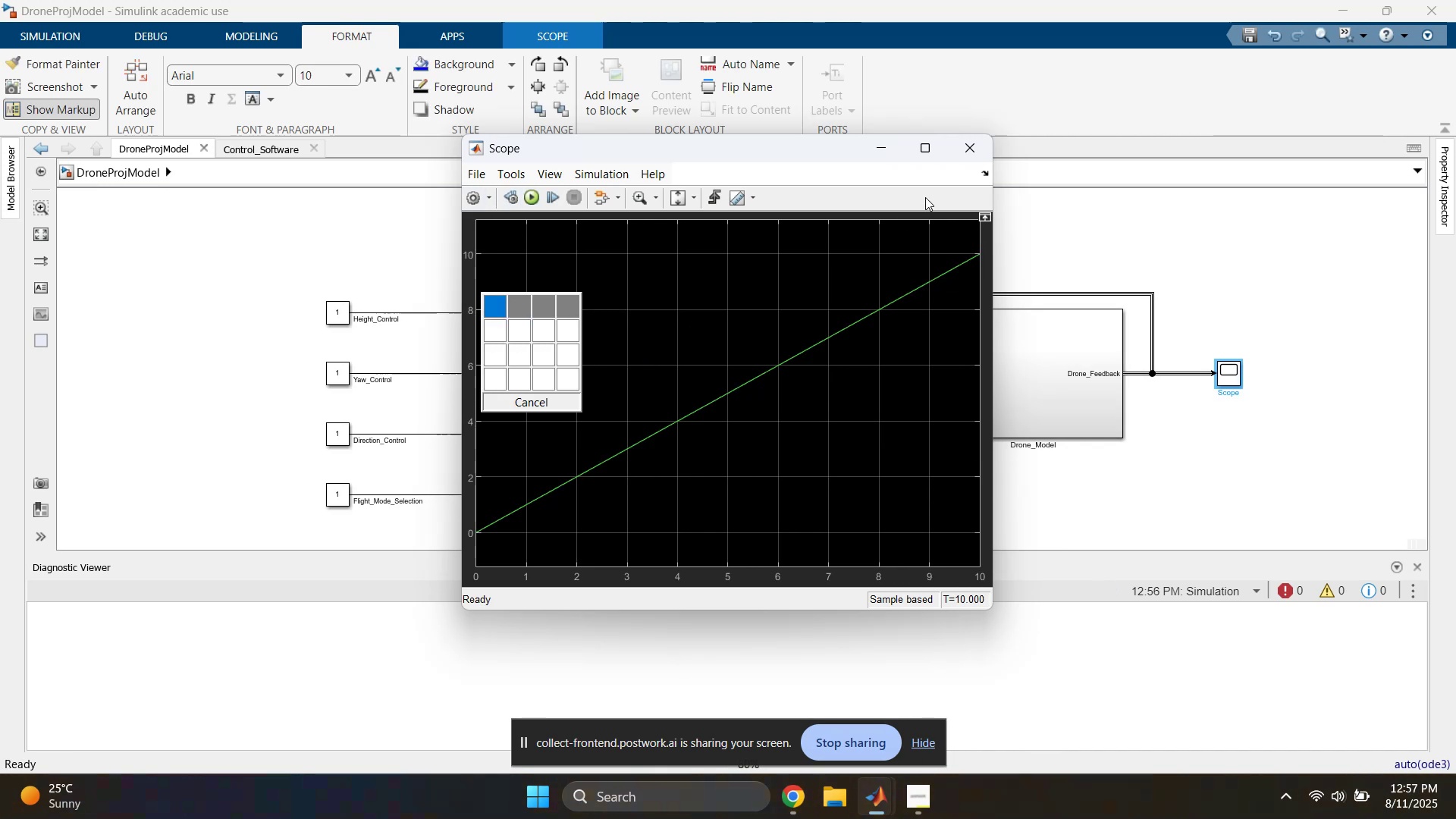 
left_click([966, 156])
 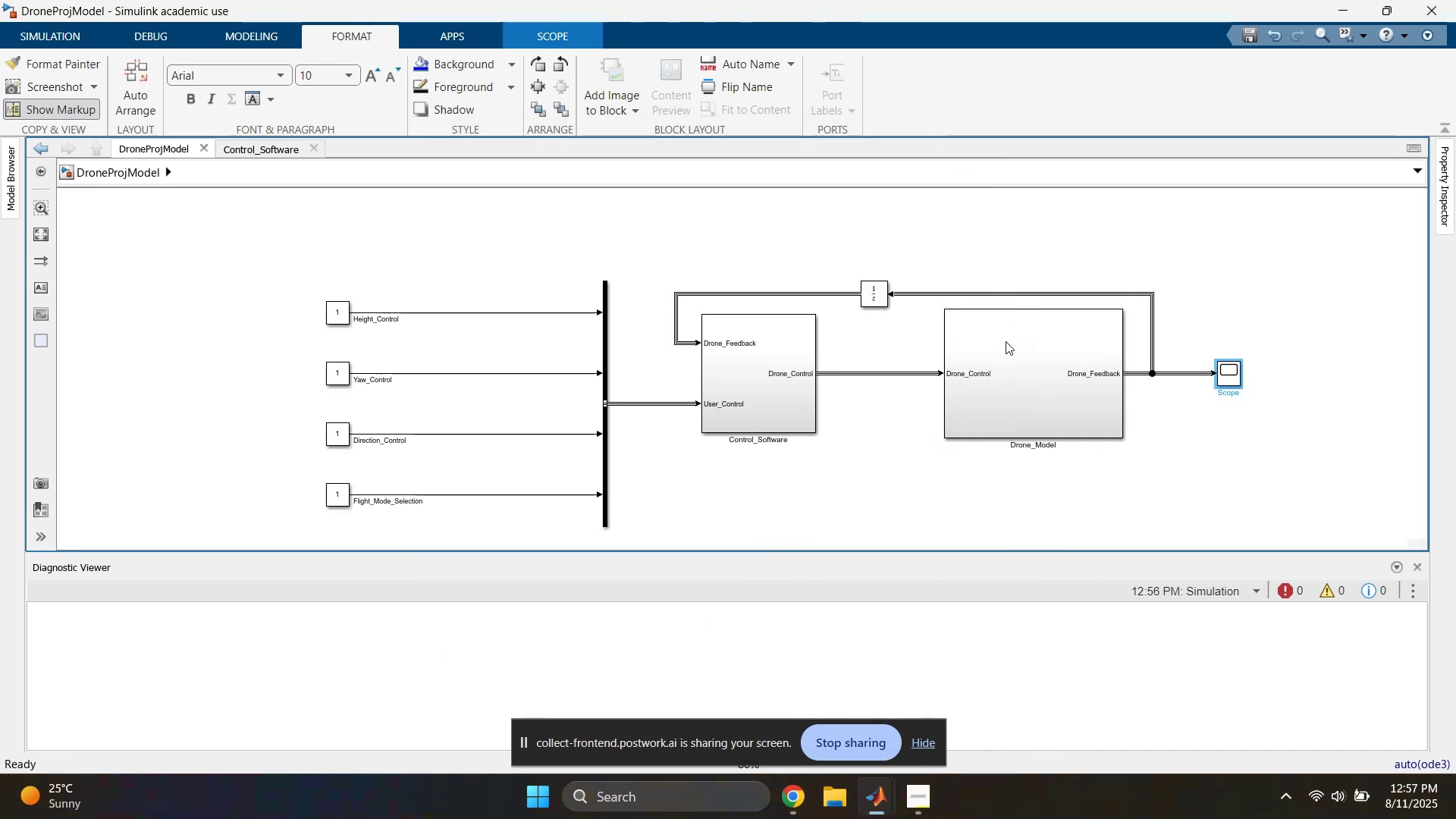 
double_click([1006, 341])
 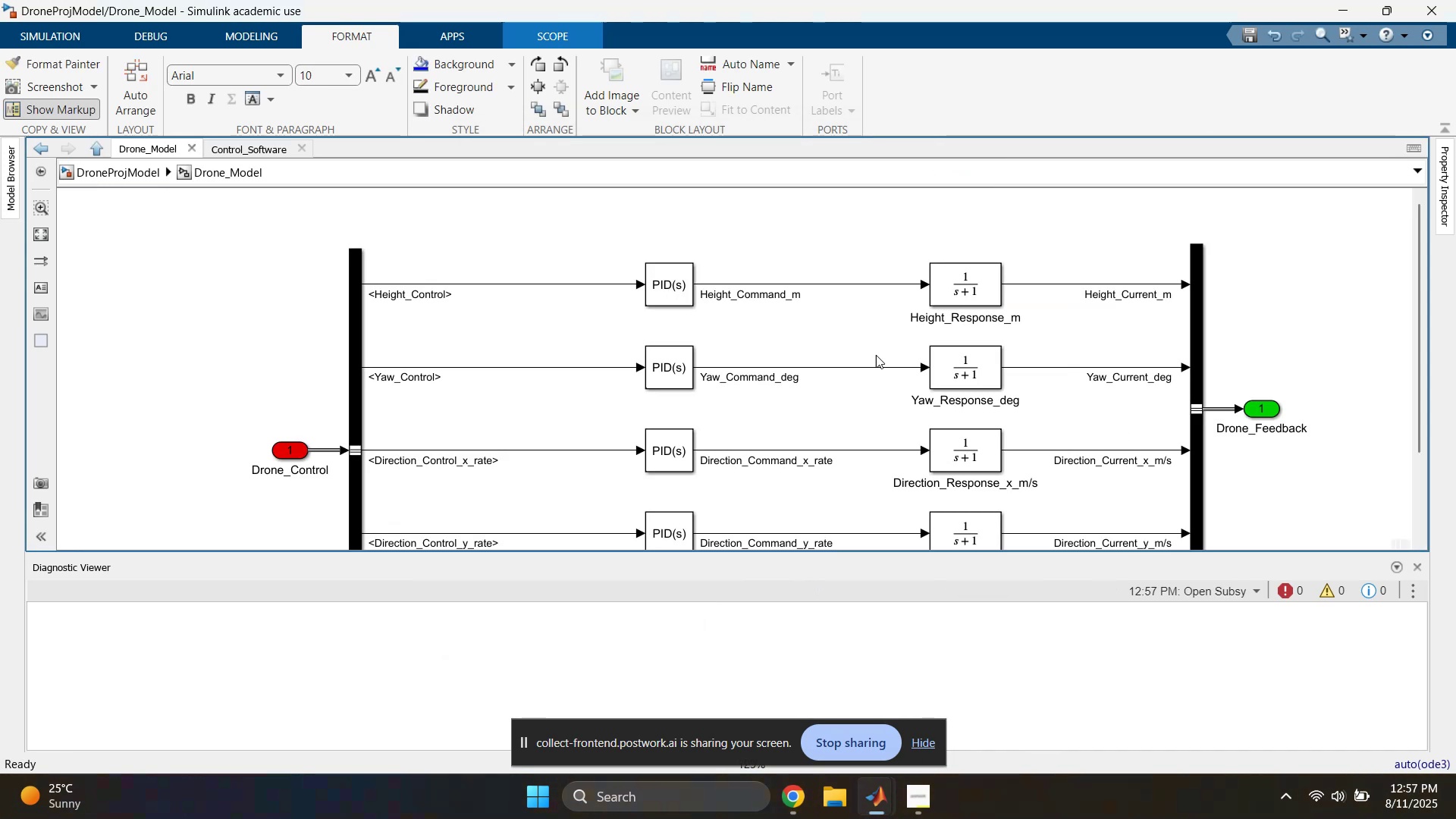 
scroll: coordinate [821, 360], scroll_direction: down, amount: 1.0
 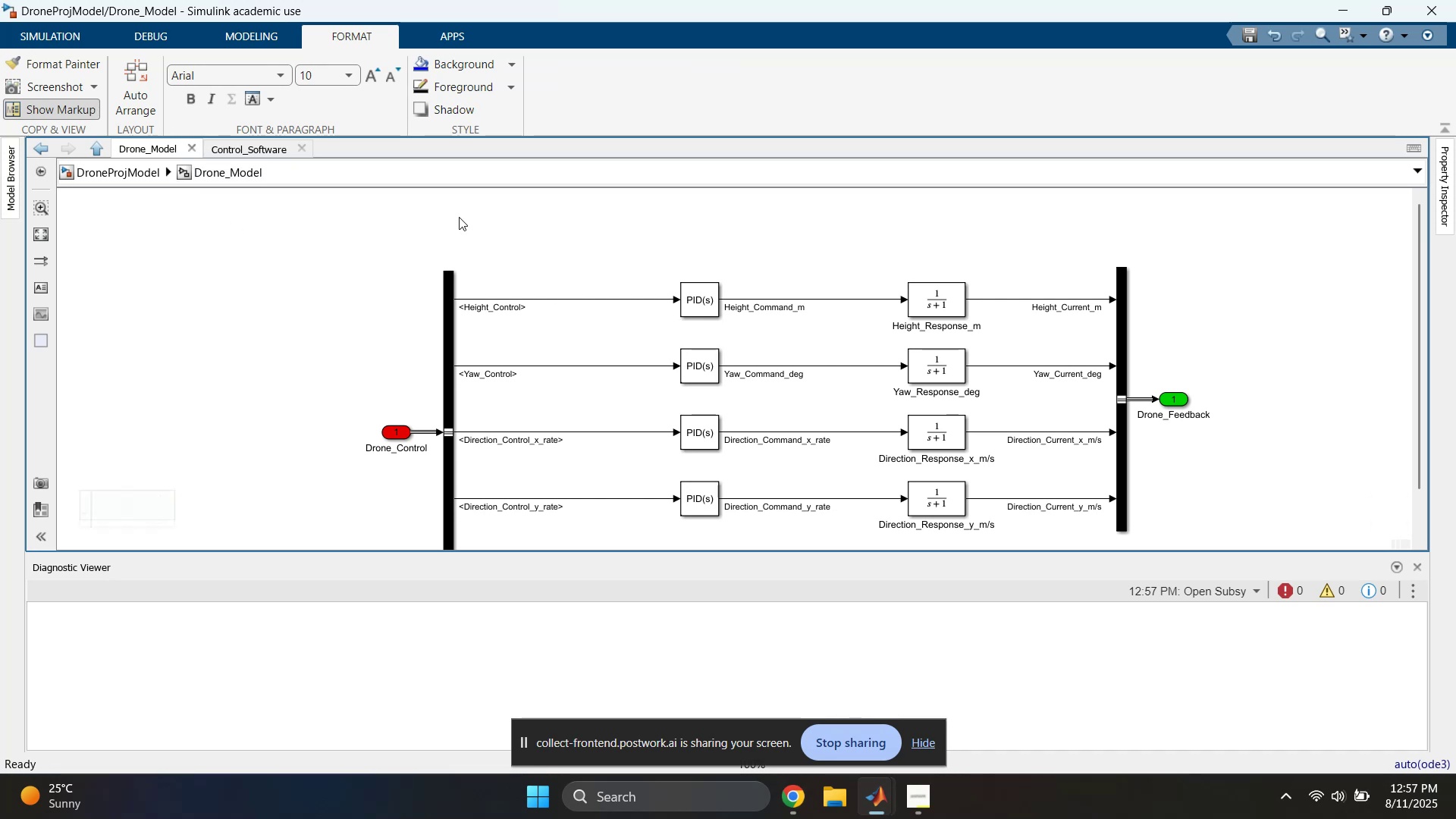 
left_click([121, 173])
 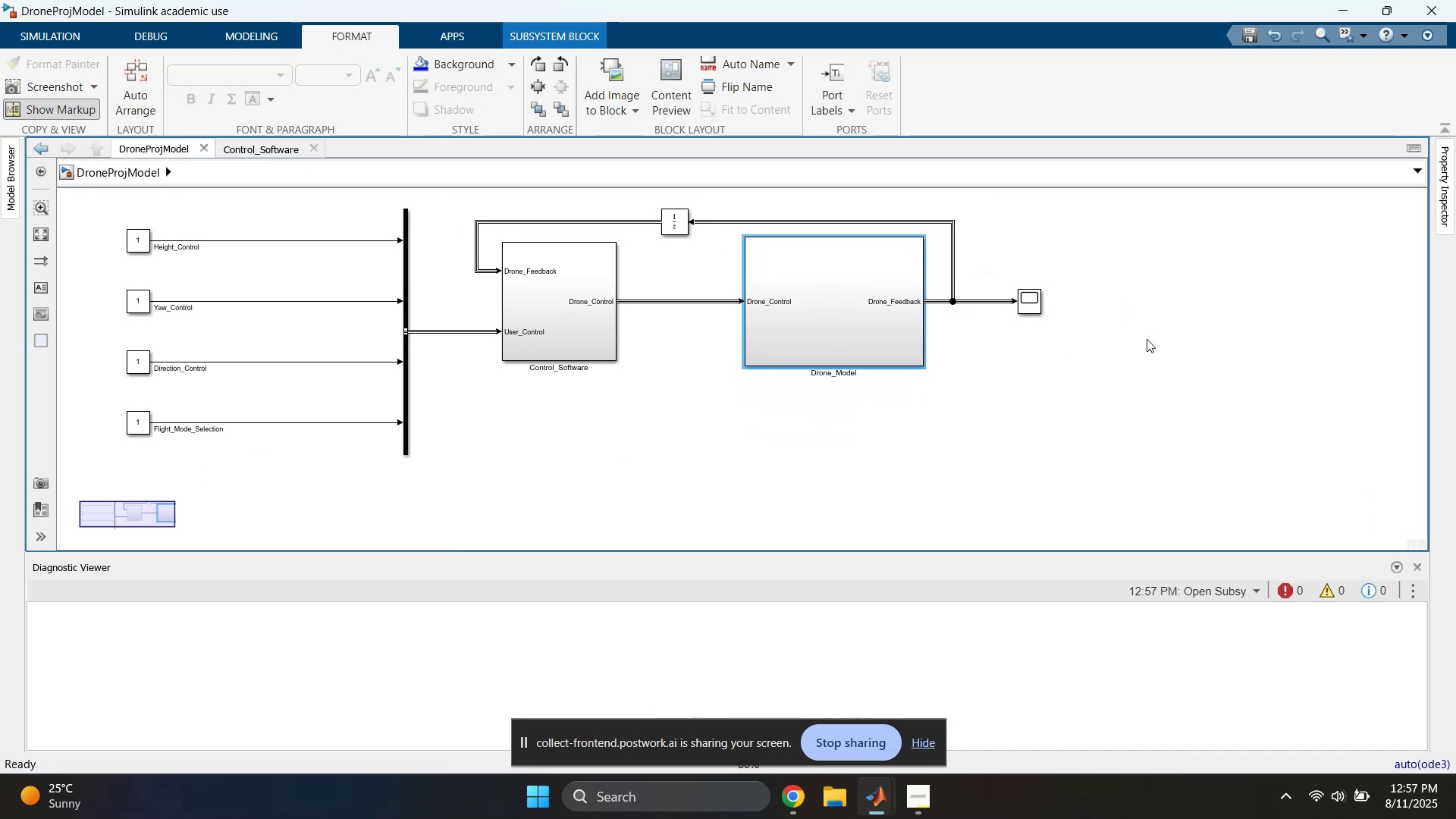 
left_click_drag(start_coordinate=[1034, 303], to_coordinate=[1195, 307])
 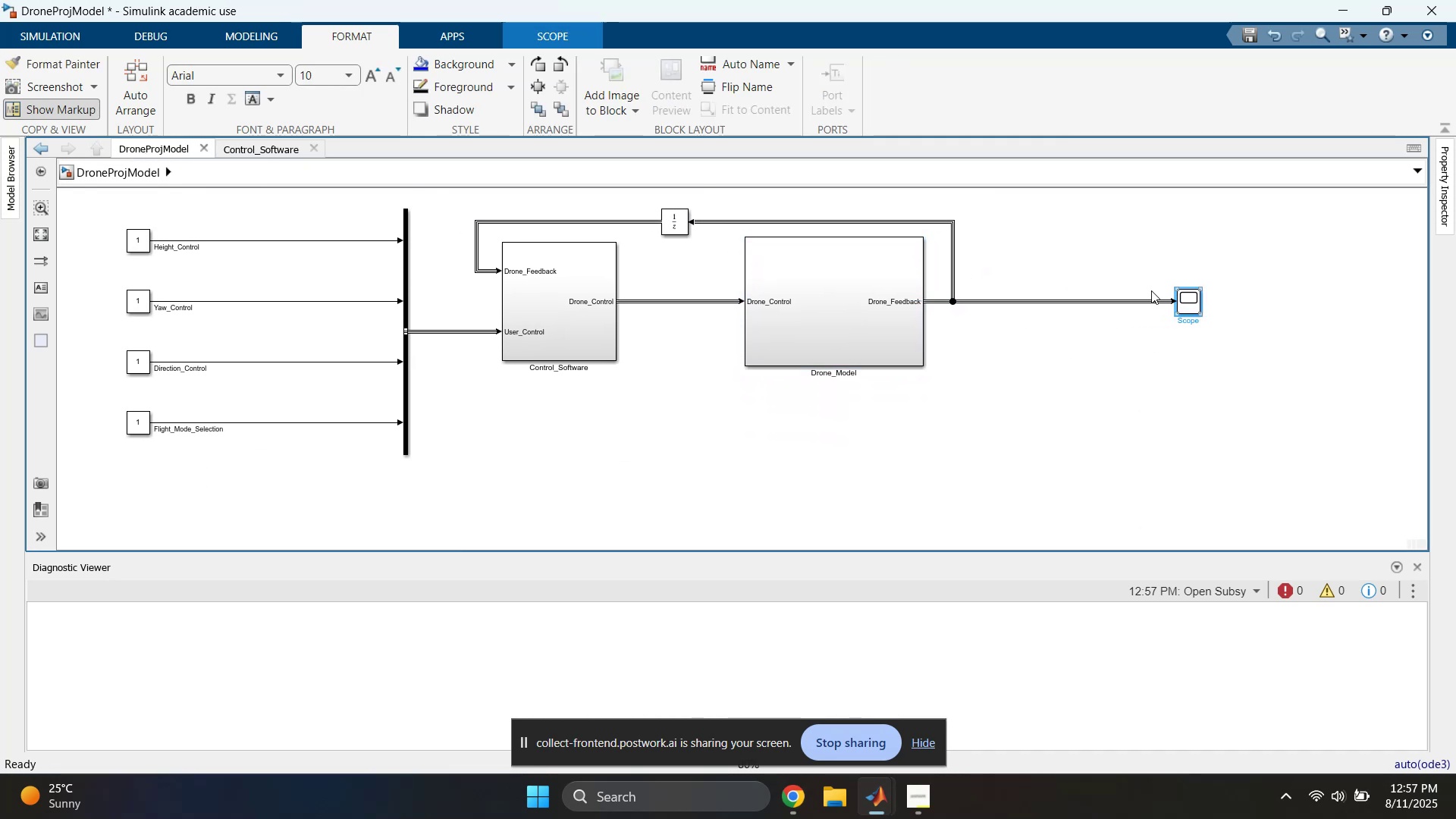 
left_click([1123, 273])
 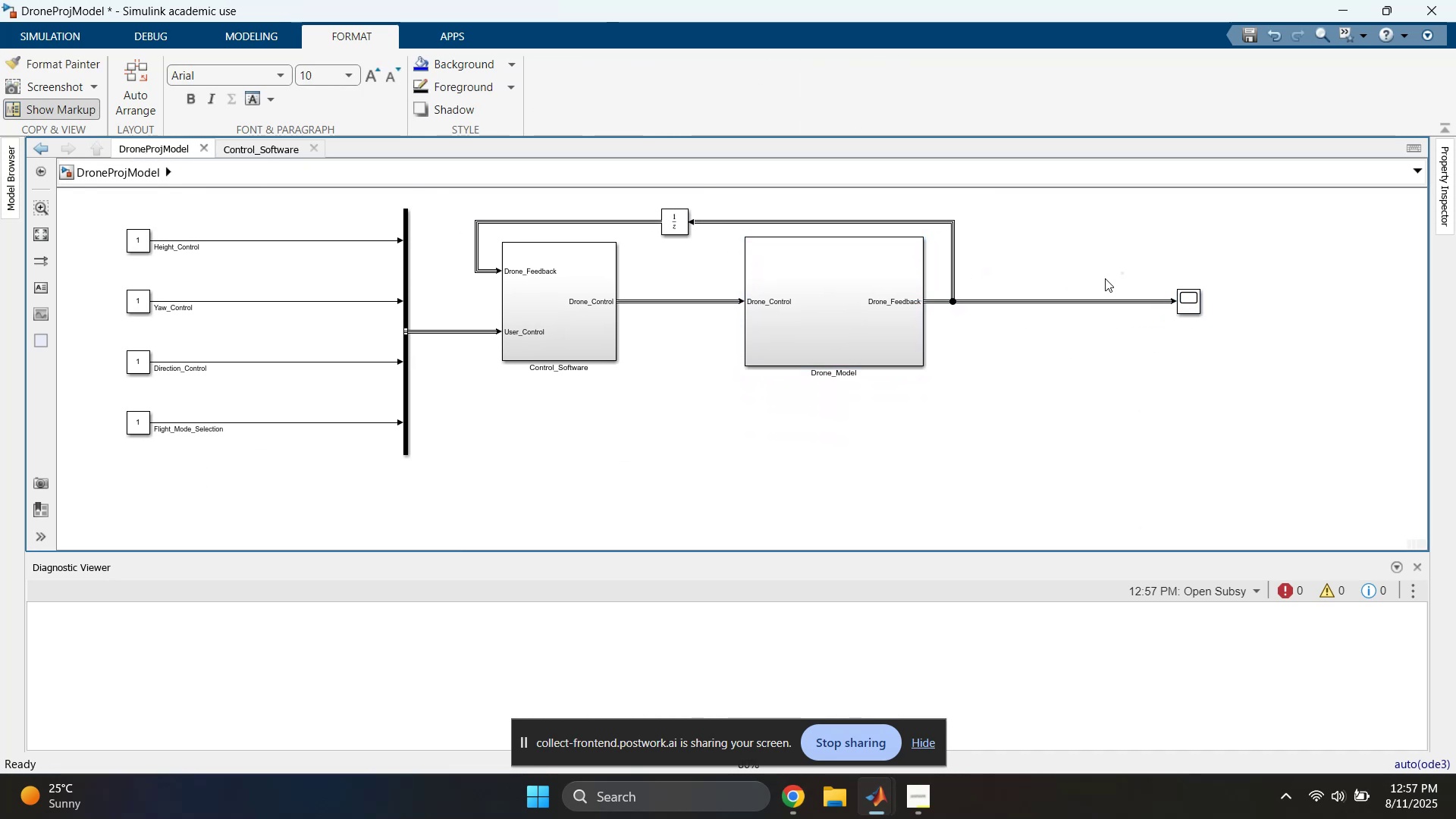 
left_click_drag(start_coordinate=[1107, 278], to_coordinate=[1109, 312])
 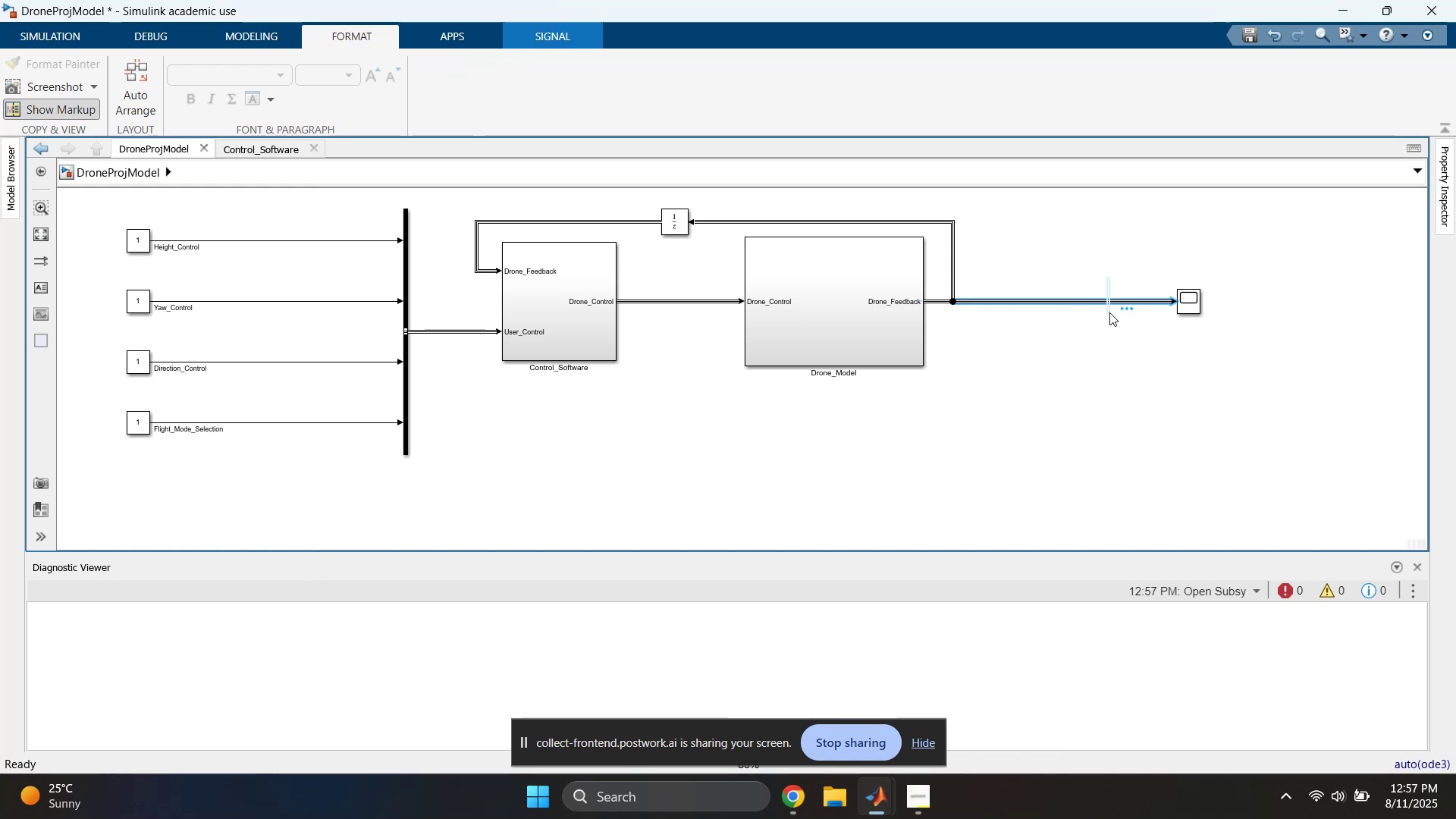 
key(Delete)
 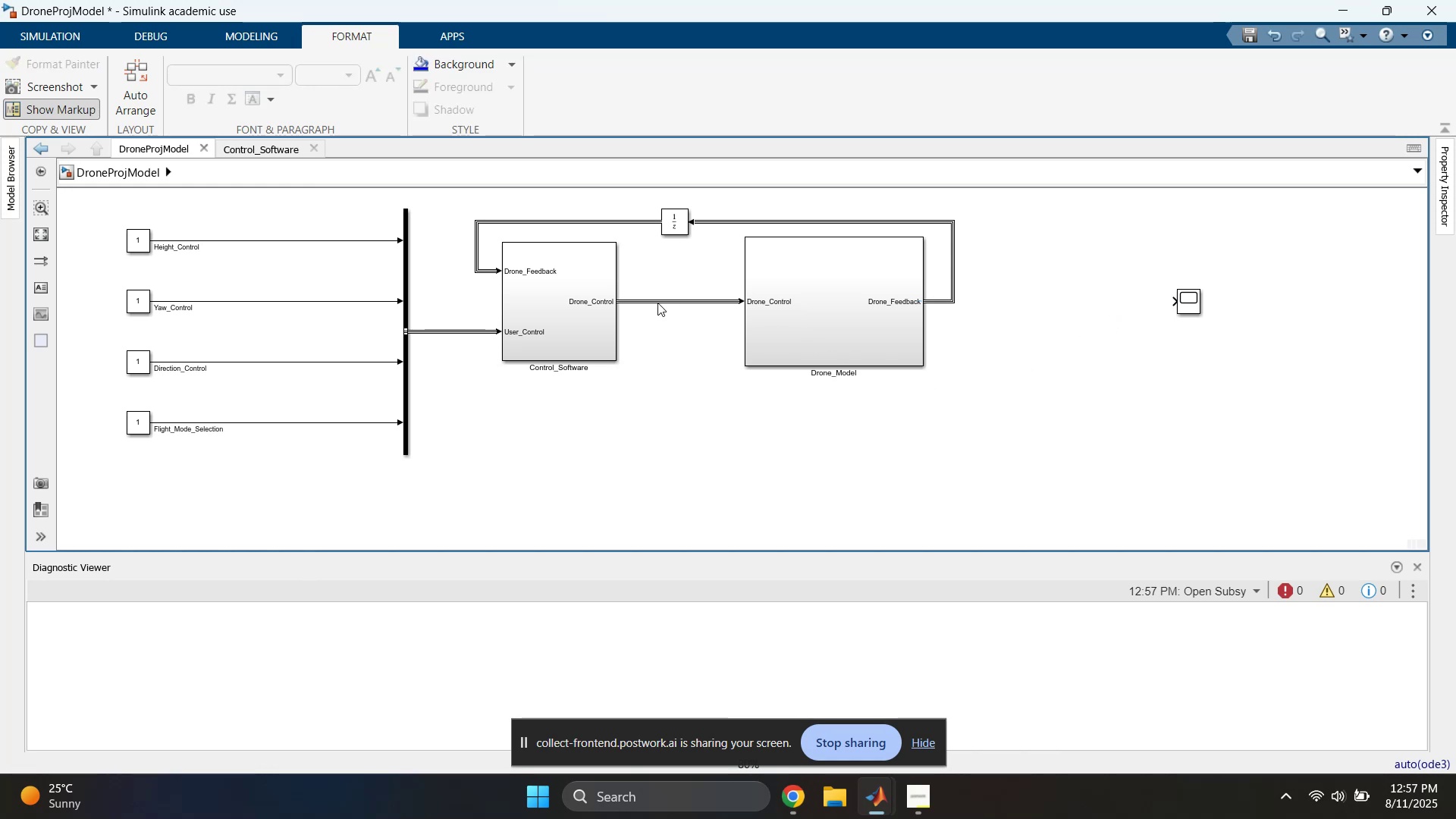 
double_click([567, 306])
 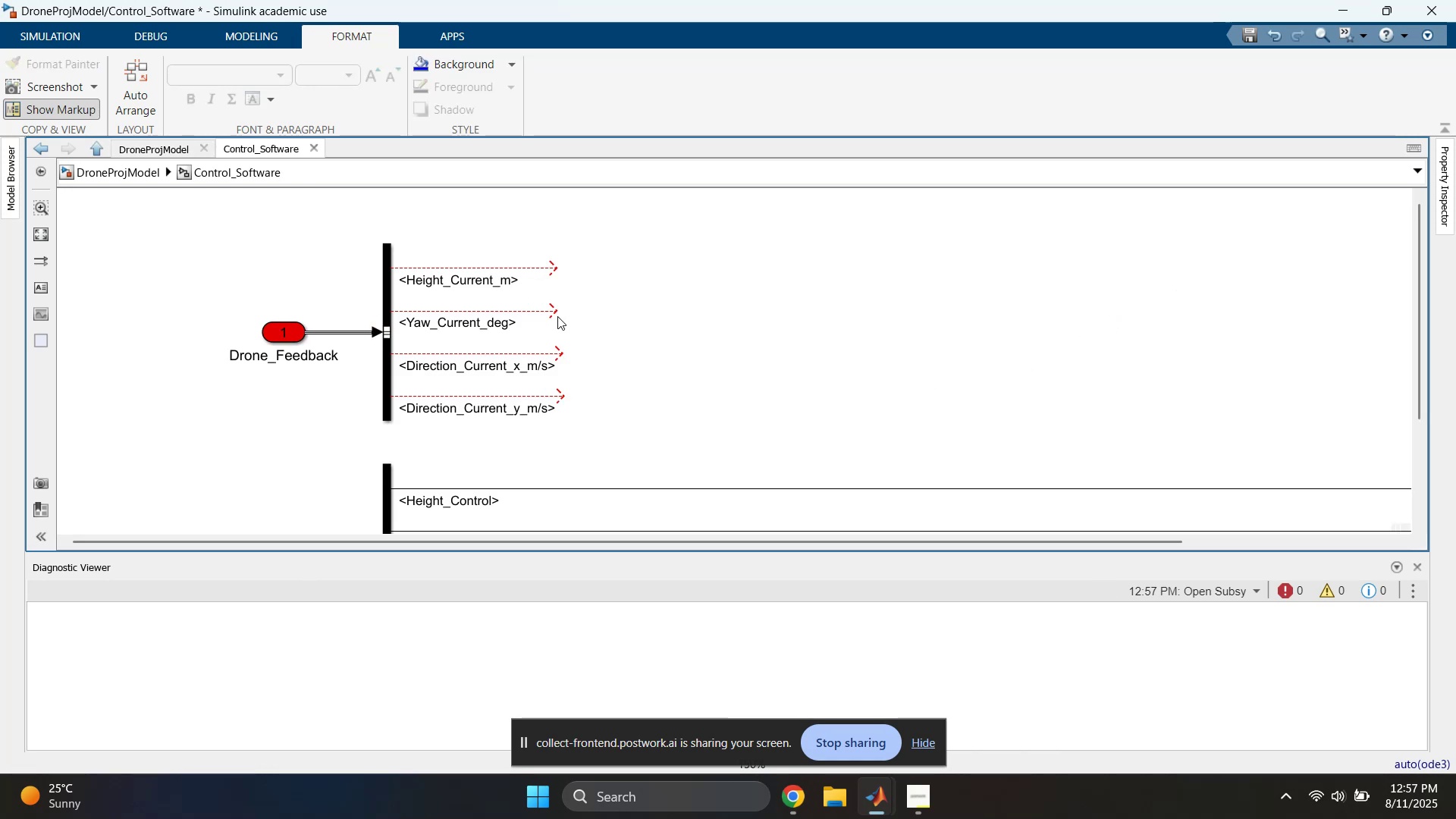 
scroll: coordinate [548, 319], scroll_direction: down, amount: 1.0
 